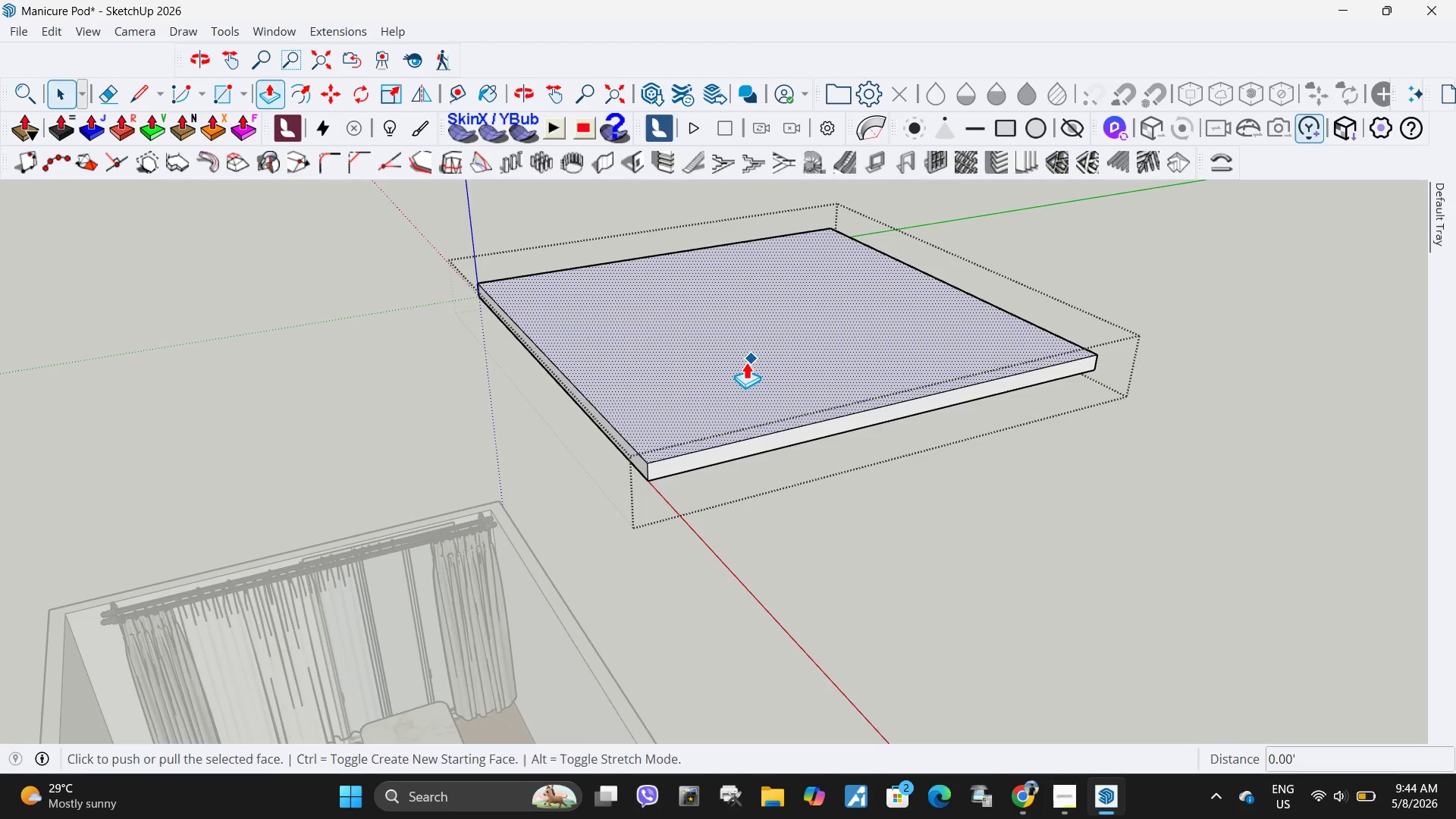 
left_click([746, 362])
 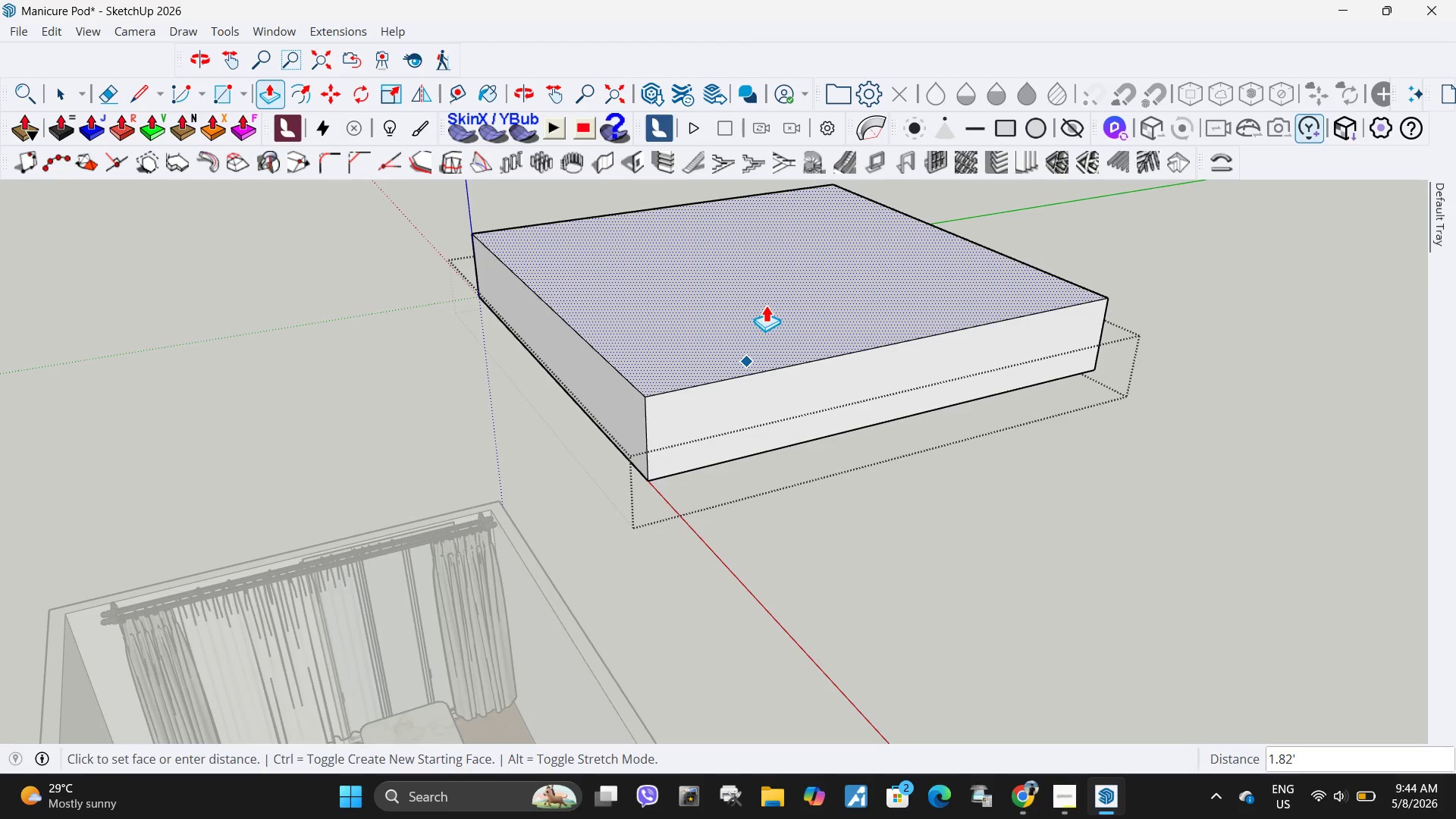 
key(Numpad2)
 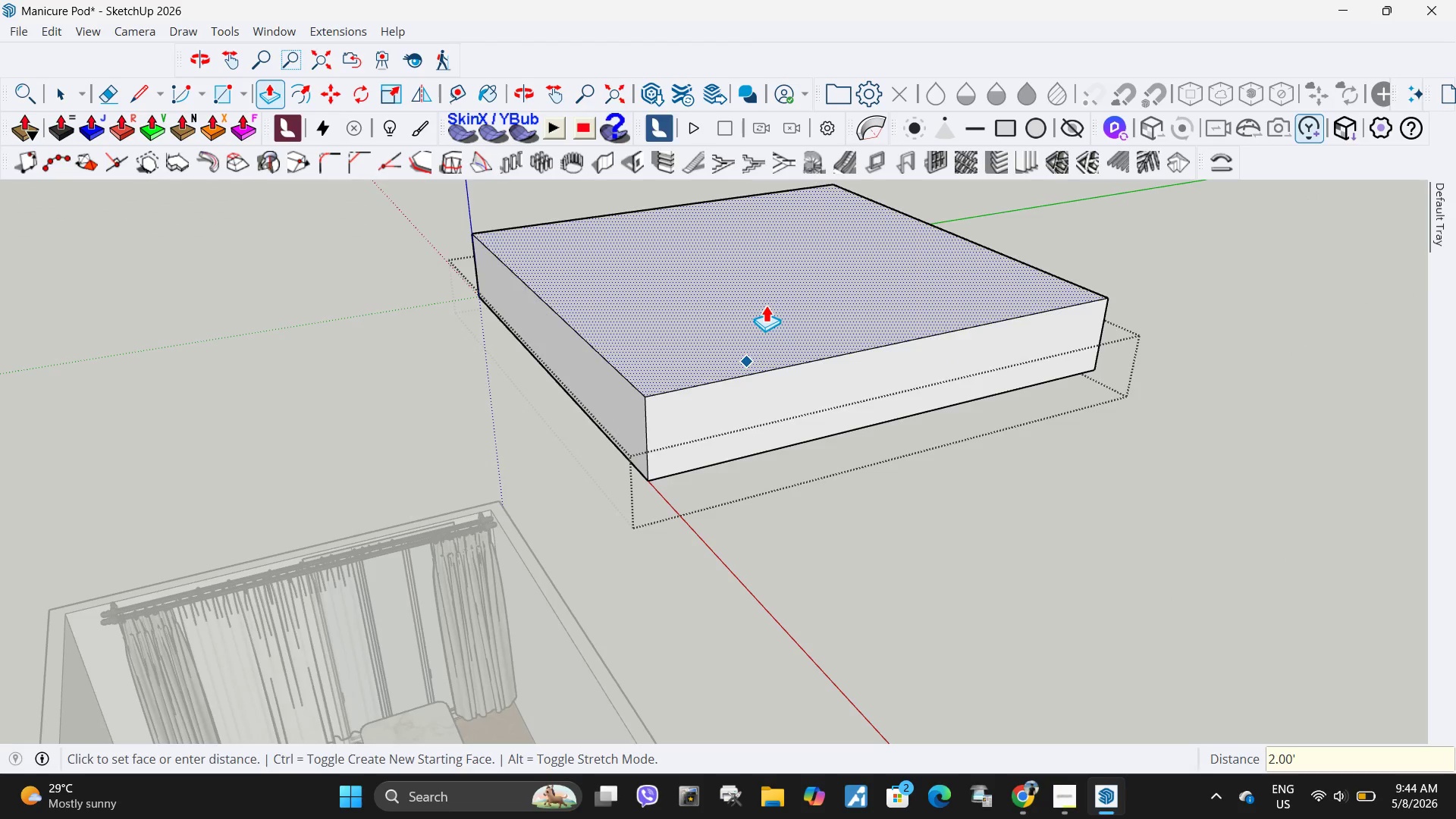 
key(NumpadEnter)
 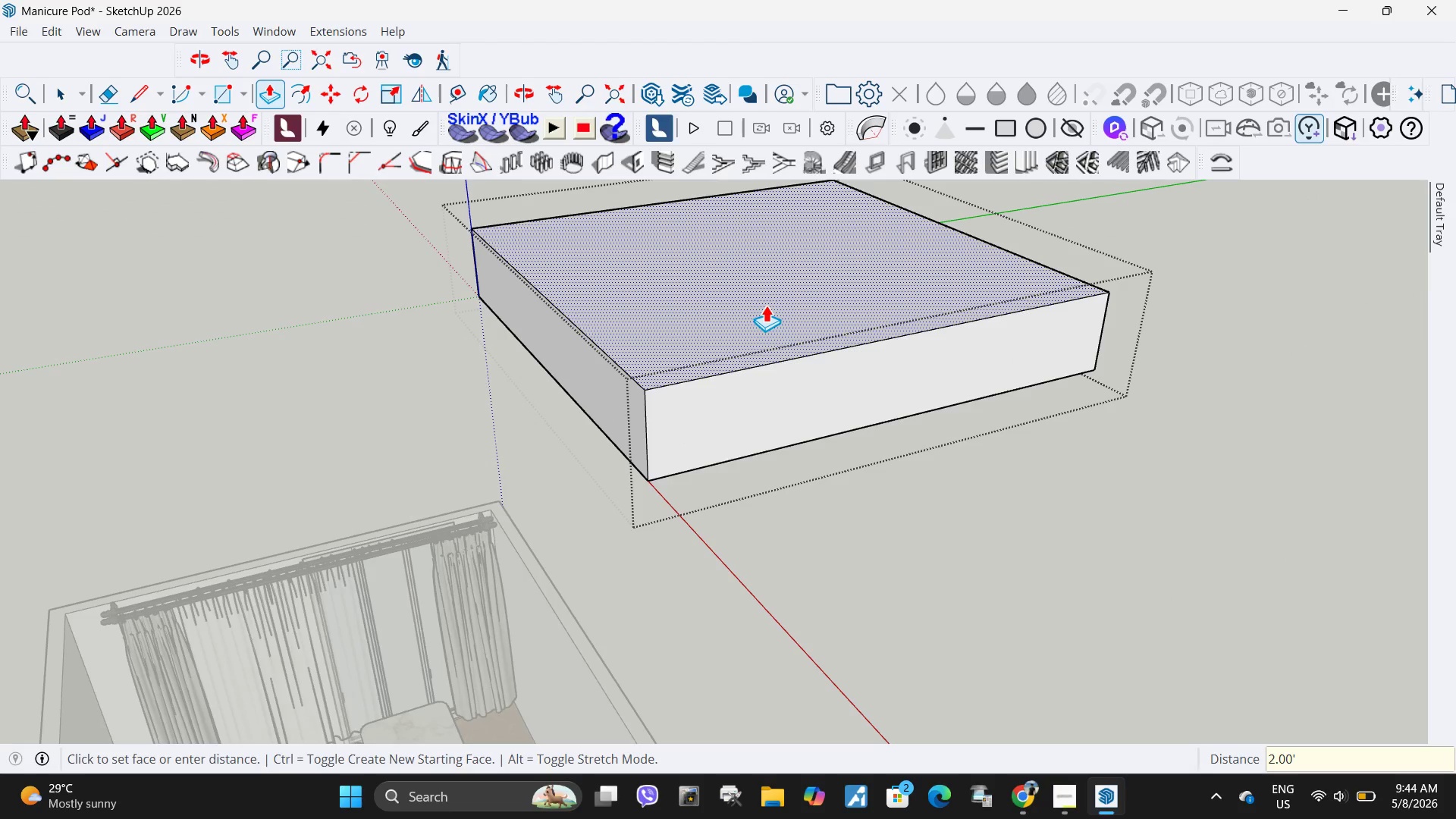 
key(Control+ControlLeft)
 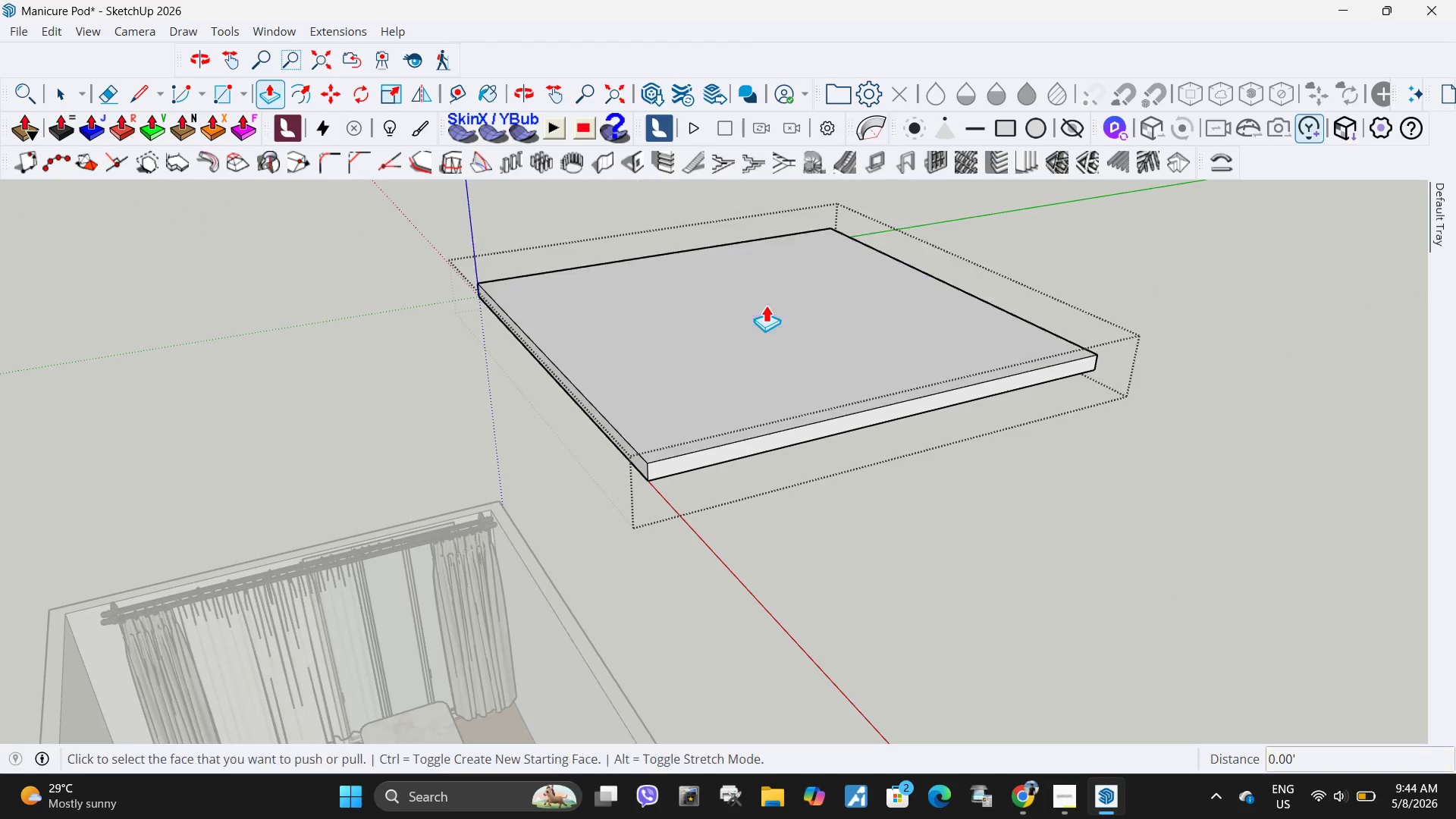 
key(Control+Z)
 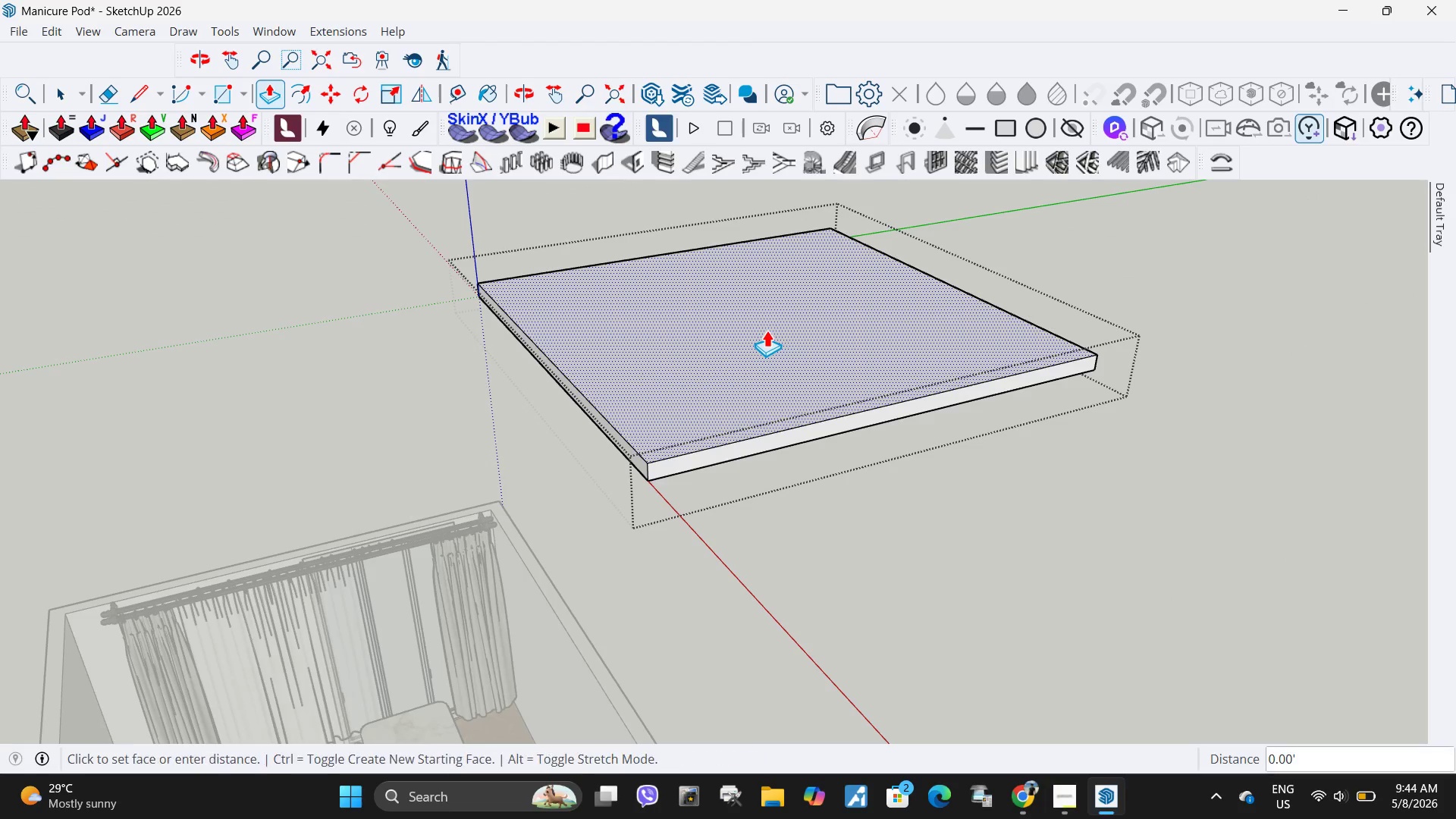 
left_click([767, 330])
 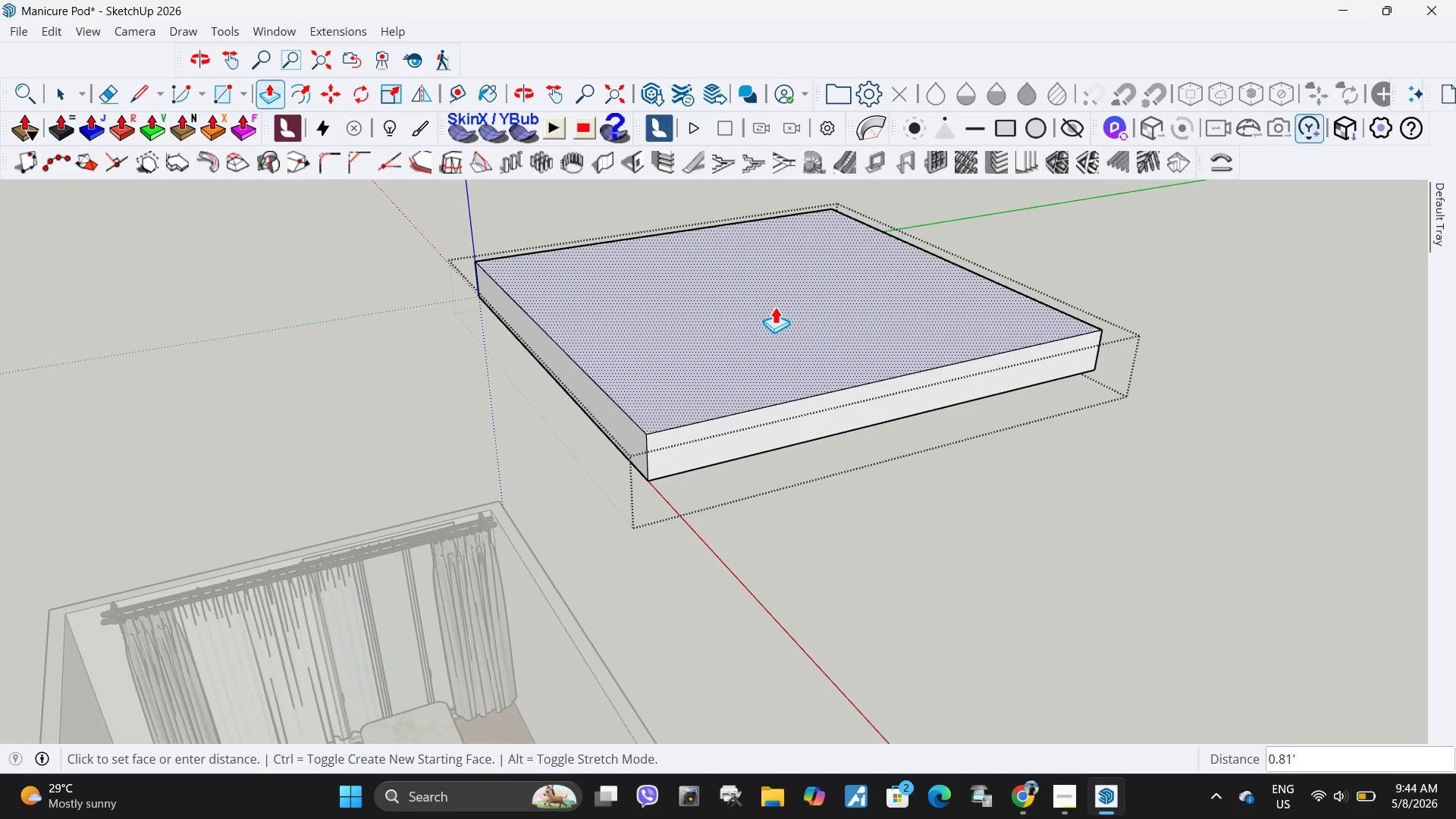 
key(Numpad1)
 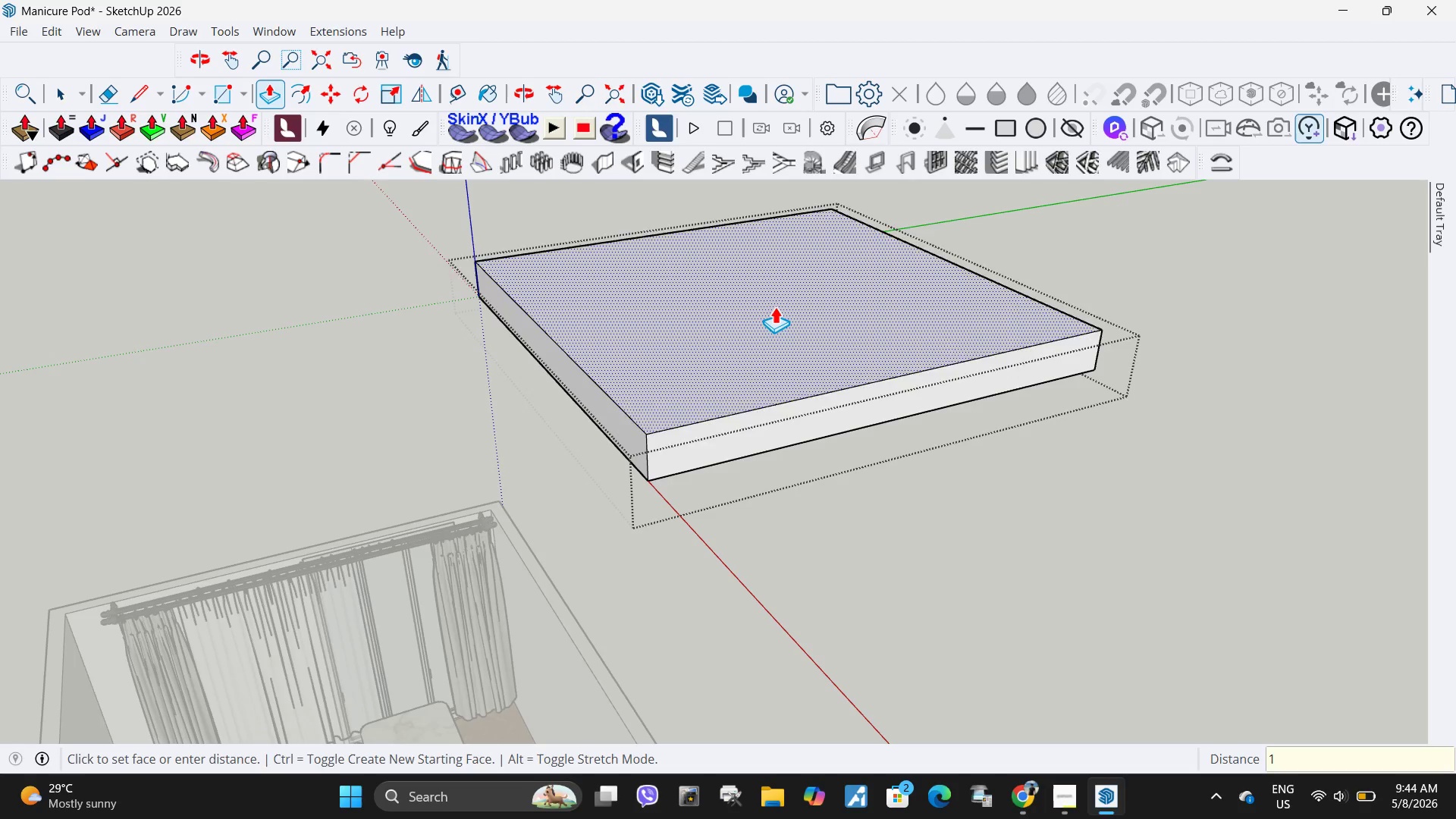 
key(NumpadEnter)
 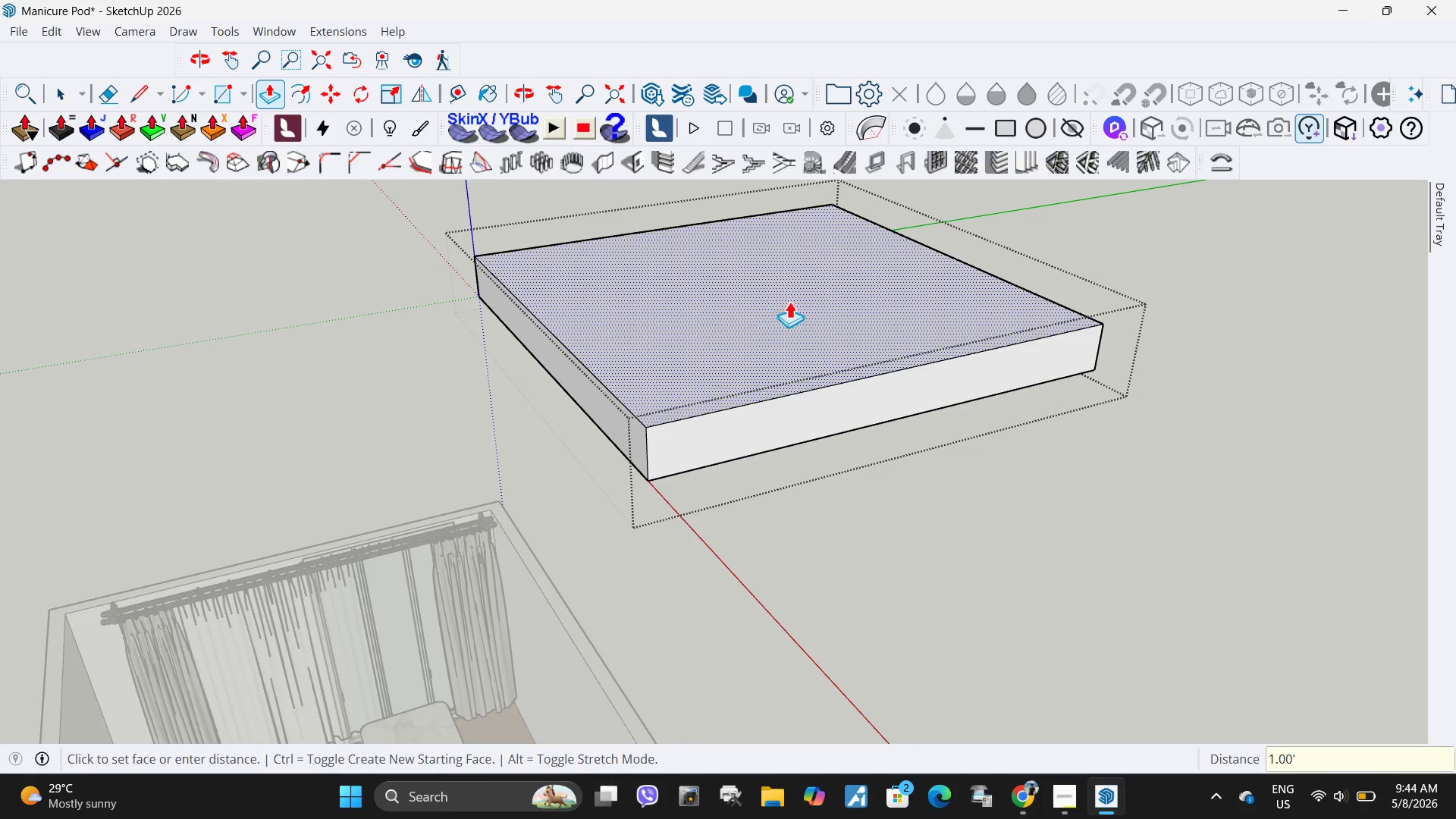 
scroll: coordinate [844, 335], scroll_direction: up, amount: 4.0
 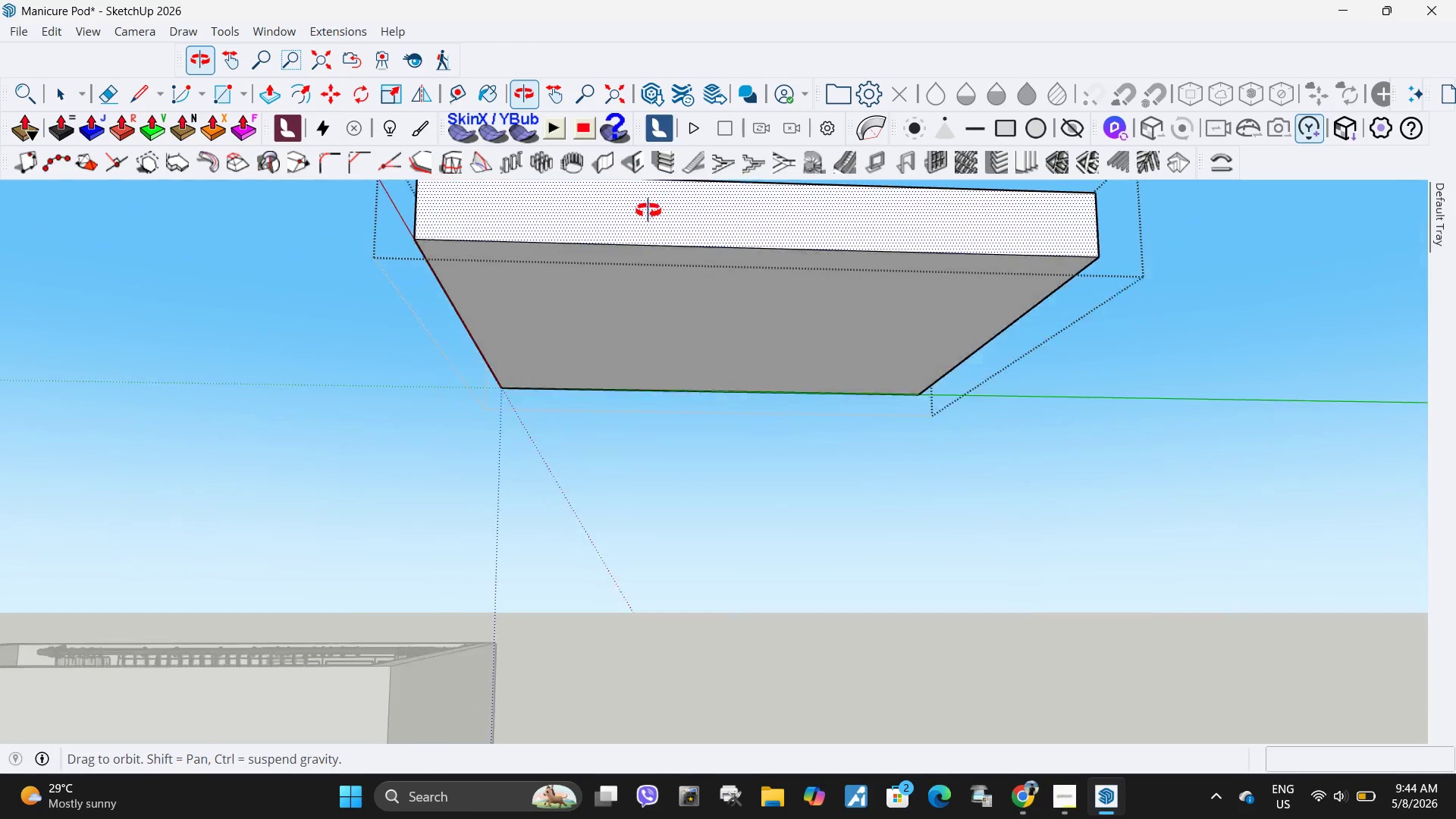 
key(Space)
 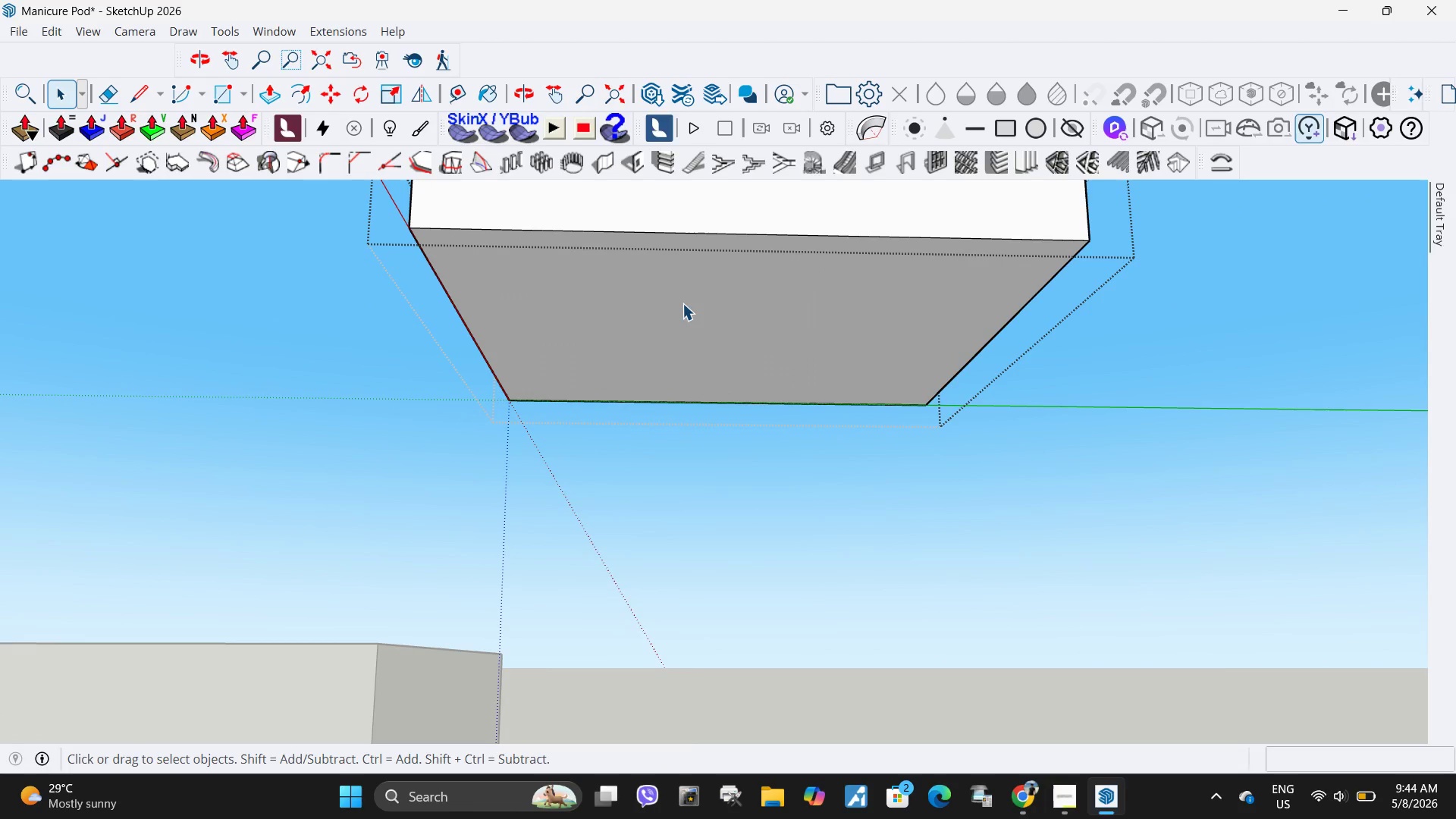 
left_click([682, 303])
 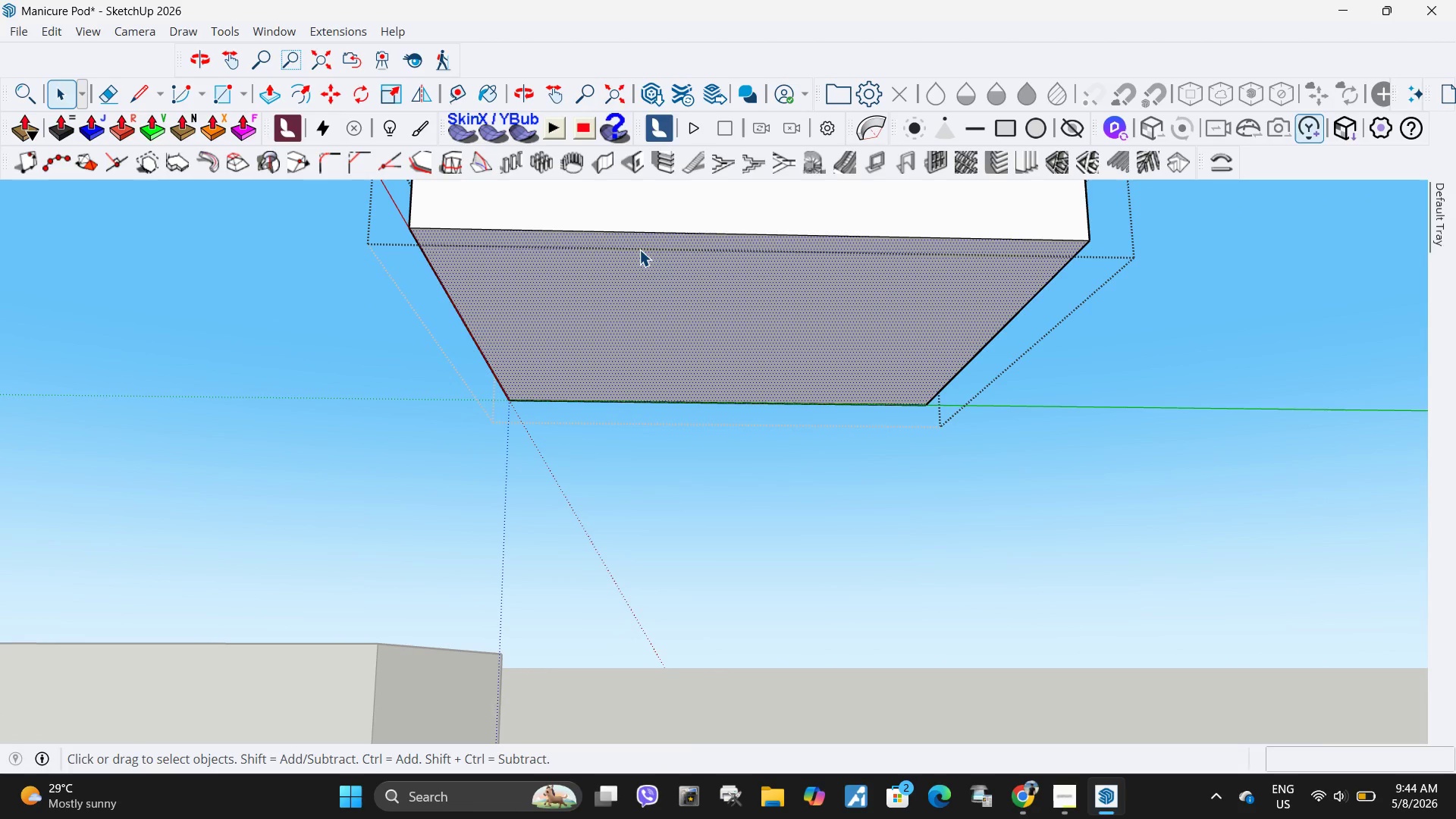 
scroll: coordinate [639, 249], scroll_direction: up, amount: 2.0
 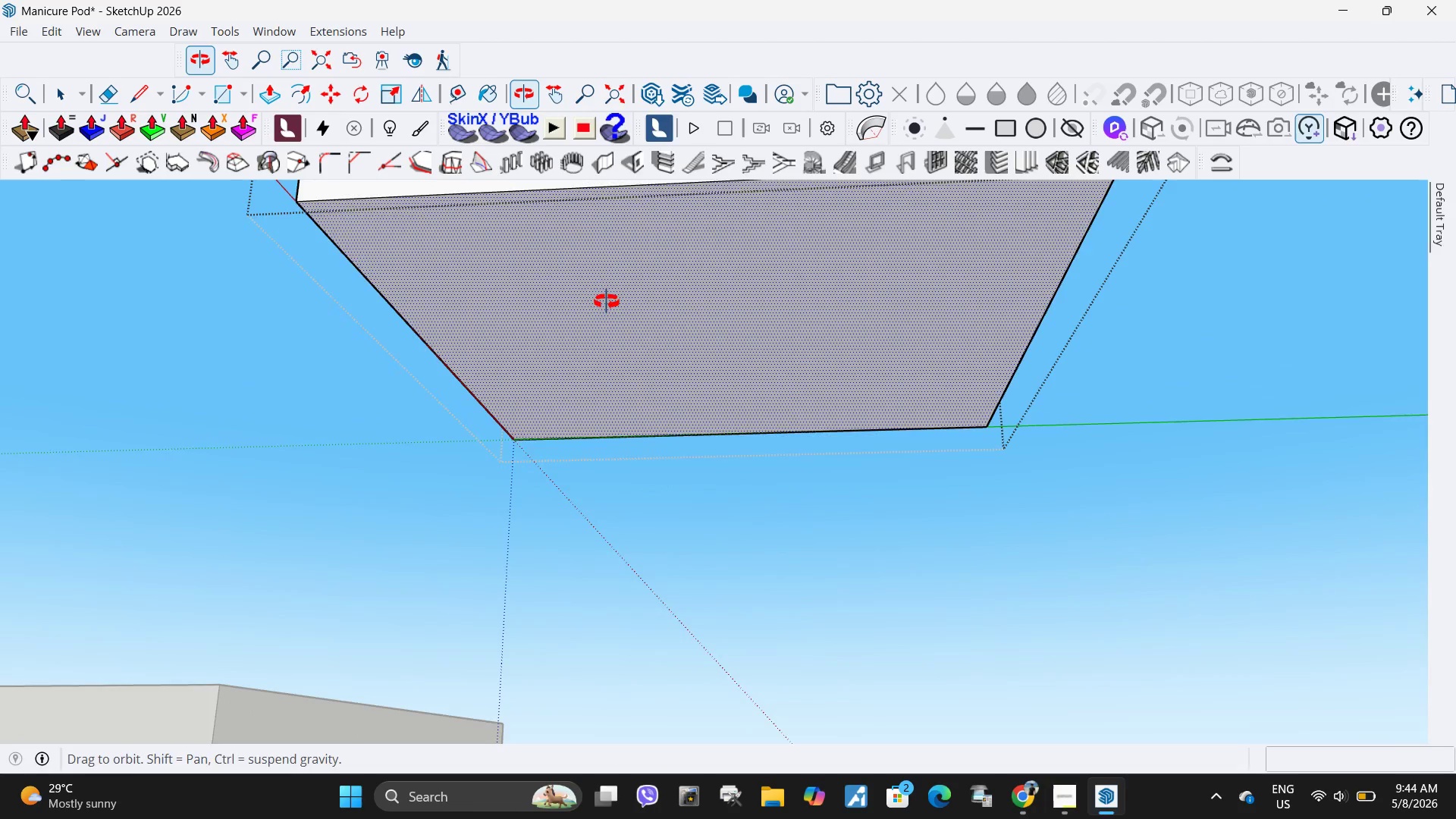 
scroll: coordinate [615, 305], scroll_direction: down, amount: 5.0
 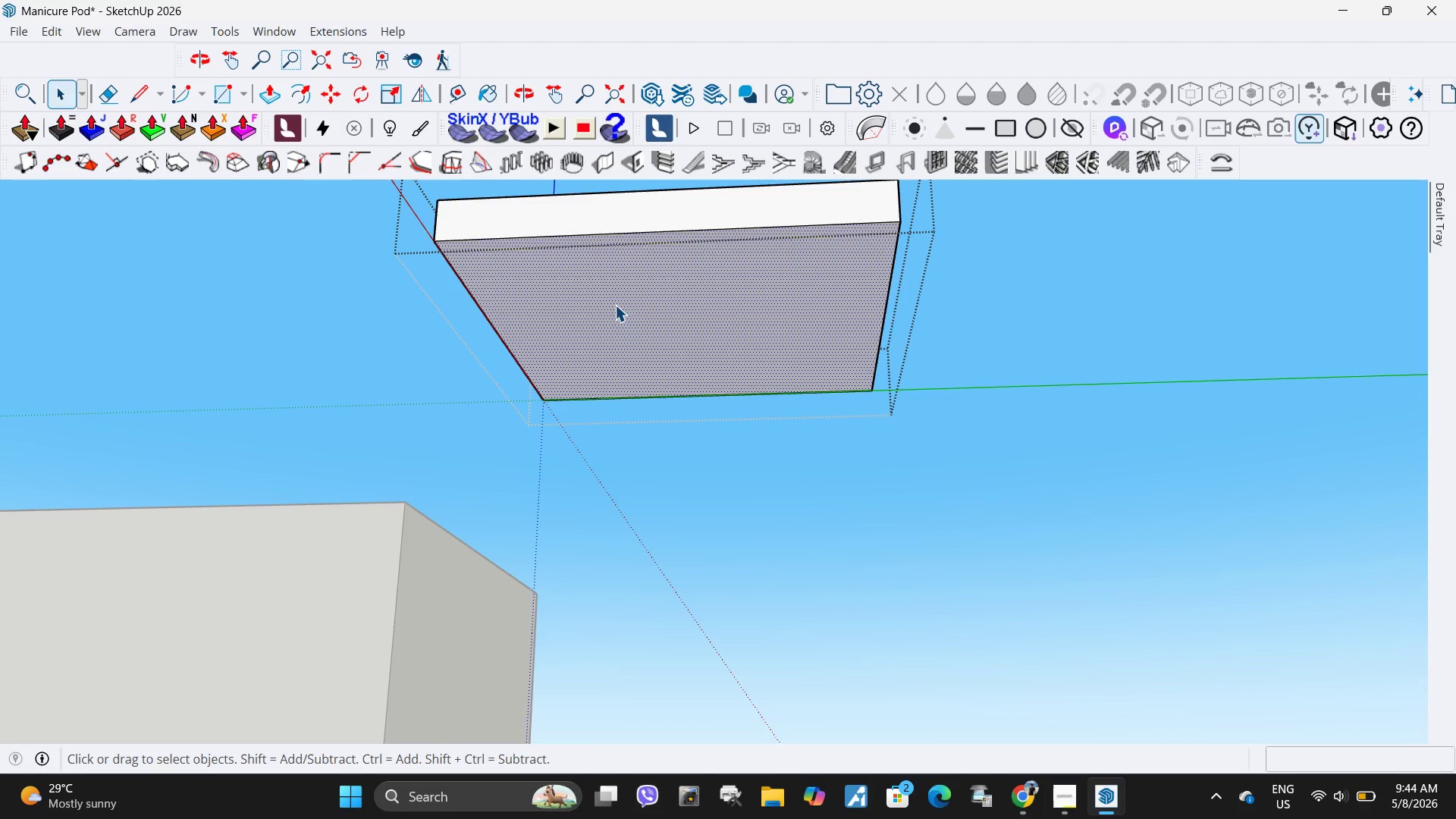 
key(F)
 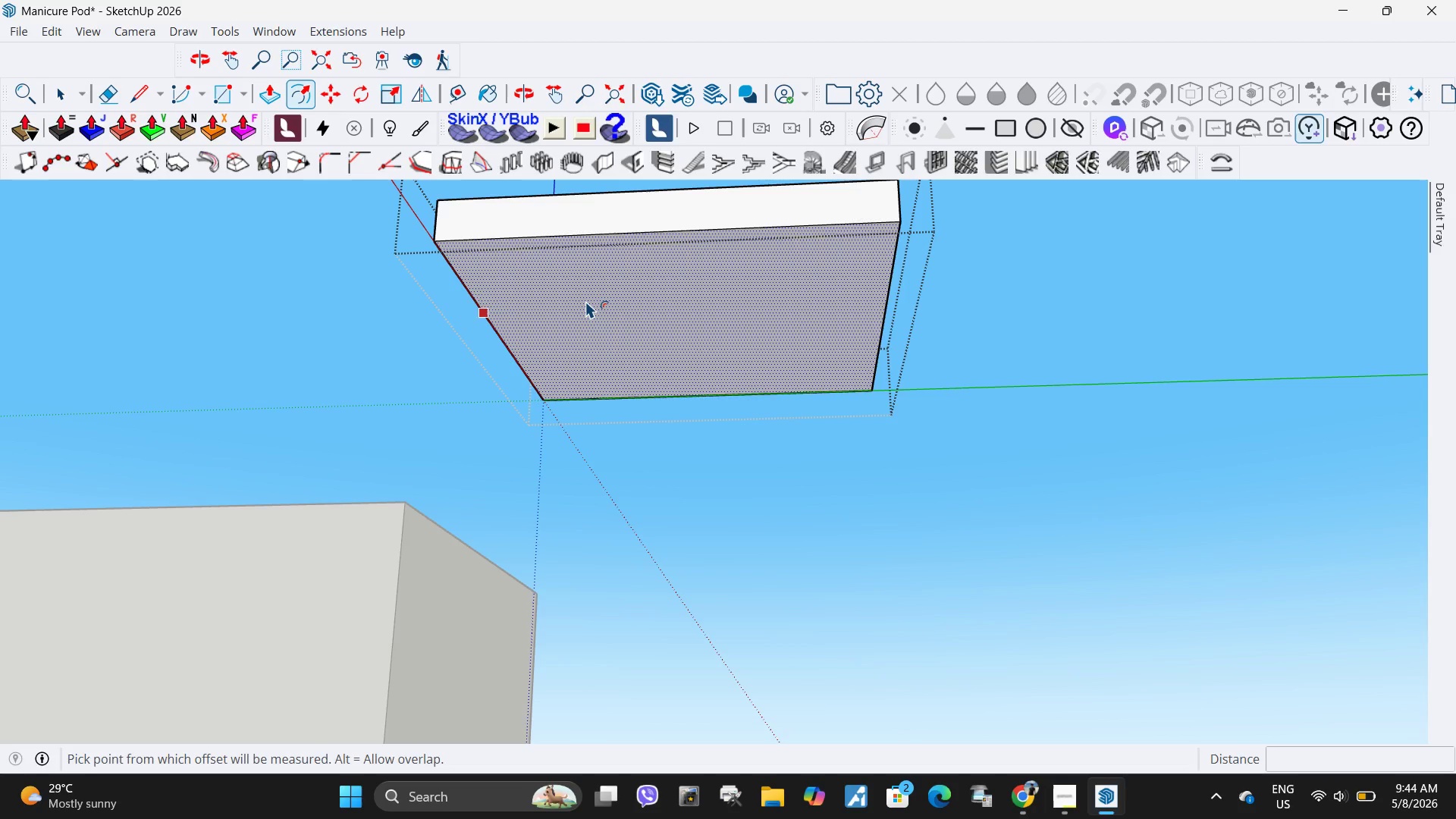 
left_click([585, 301])
 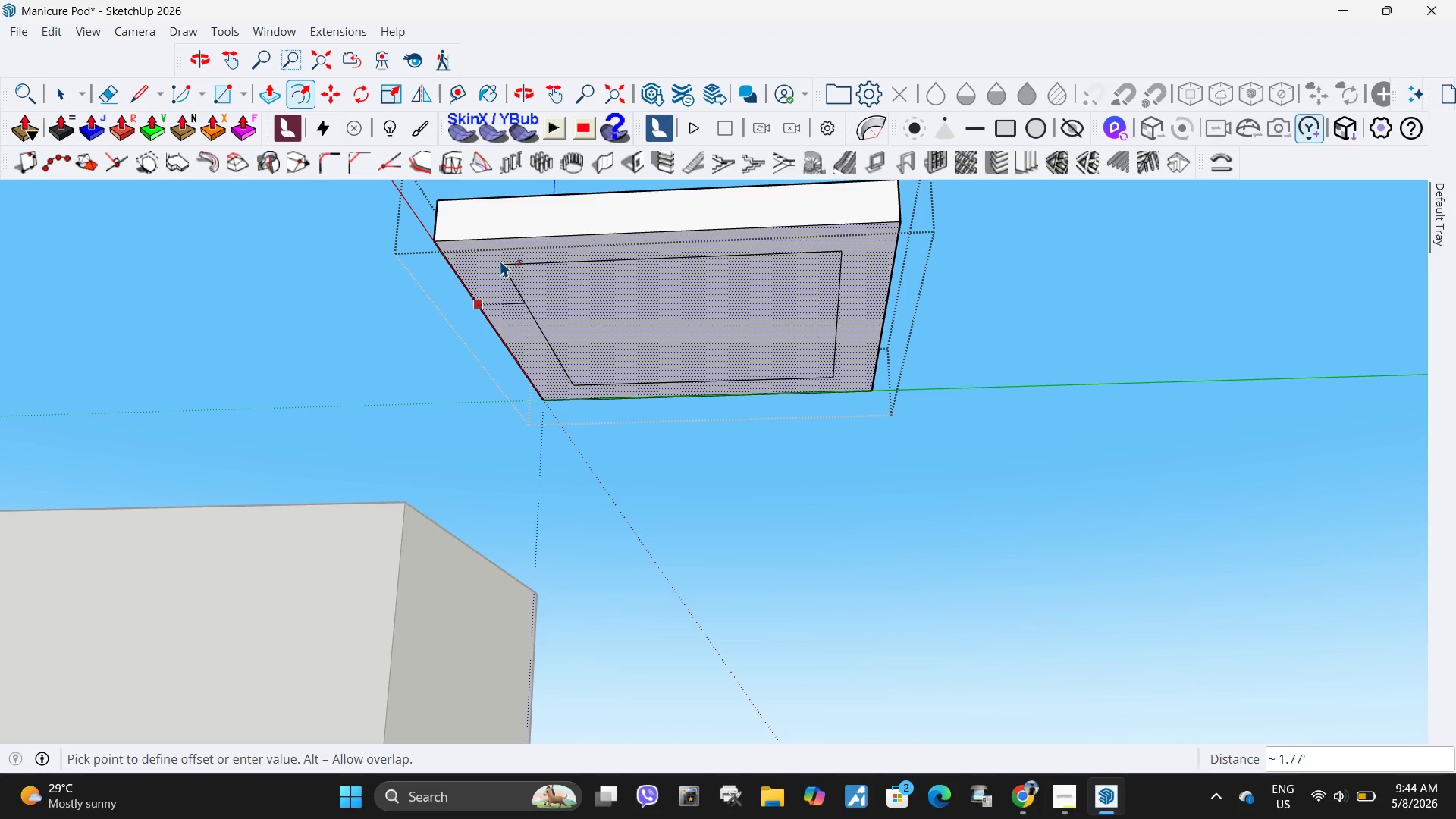 
key(Numpad1)
 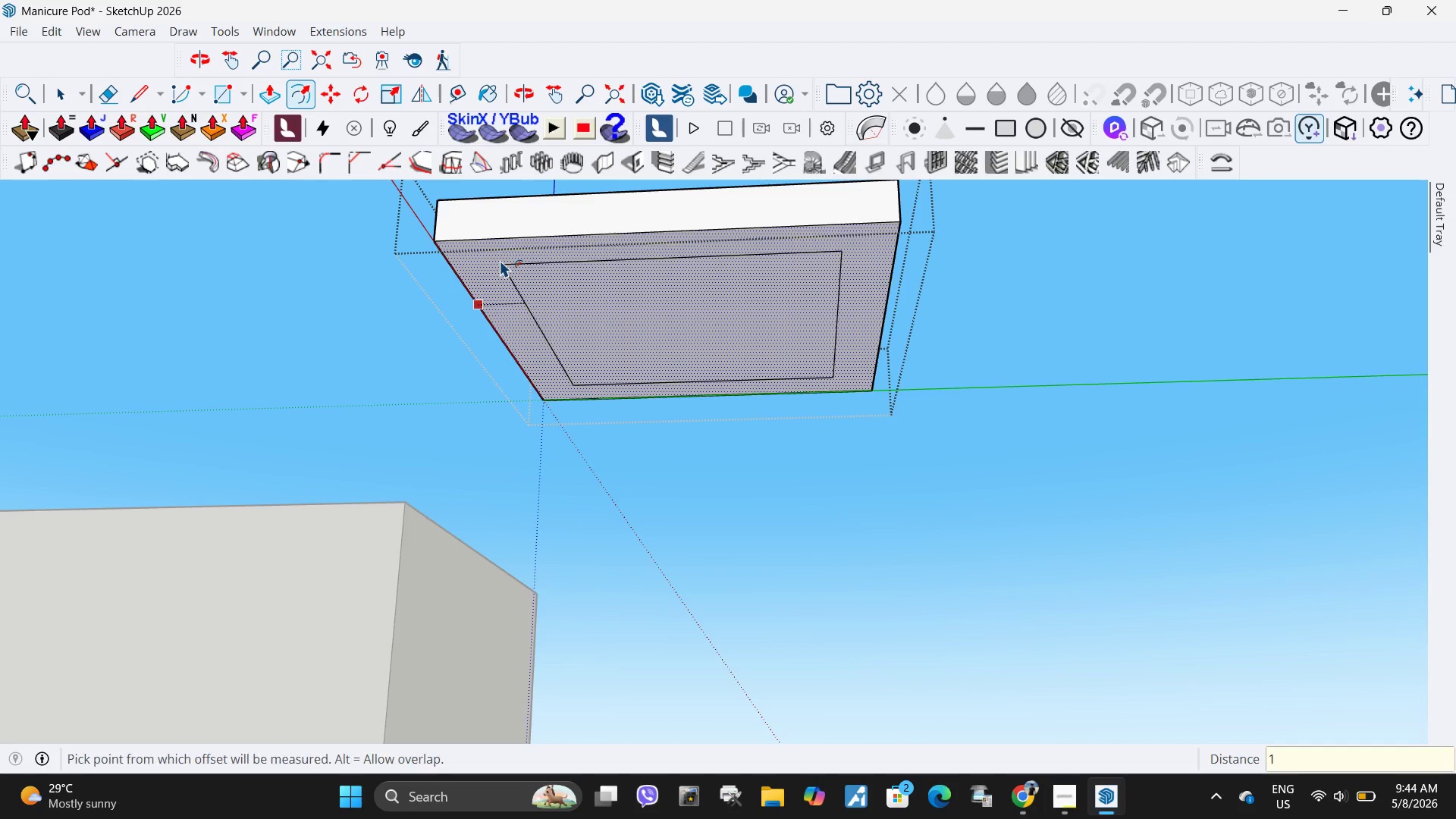 
key(NumpadEnter)
 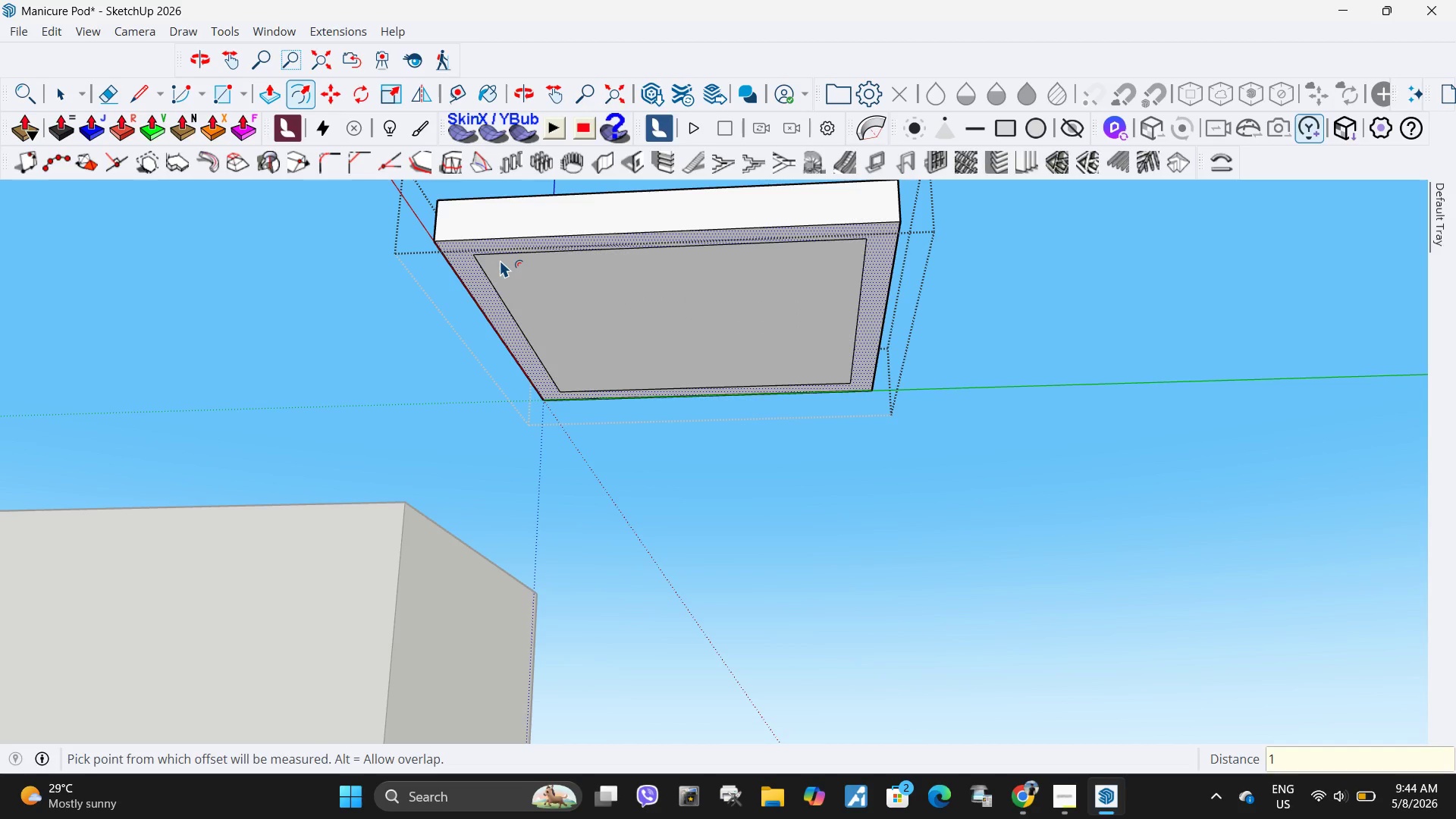 
scroll: coordinate [493, 237], scroll_direction: up, amount: 8.0
 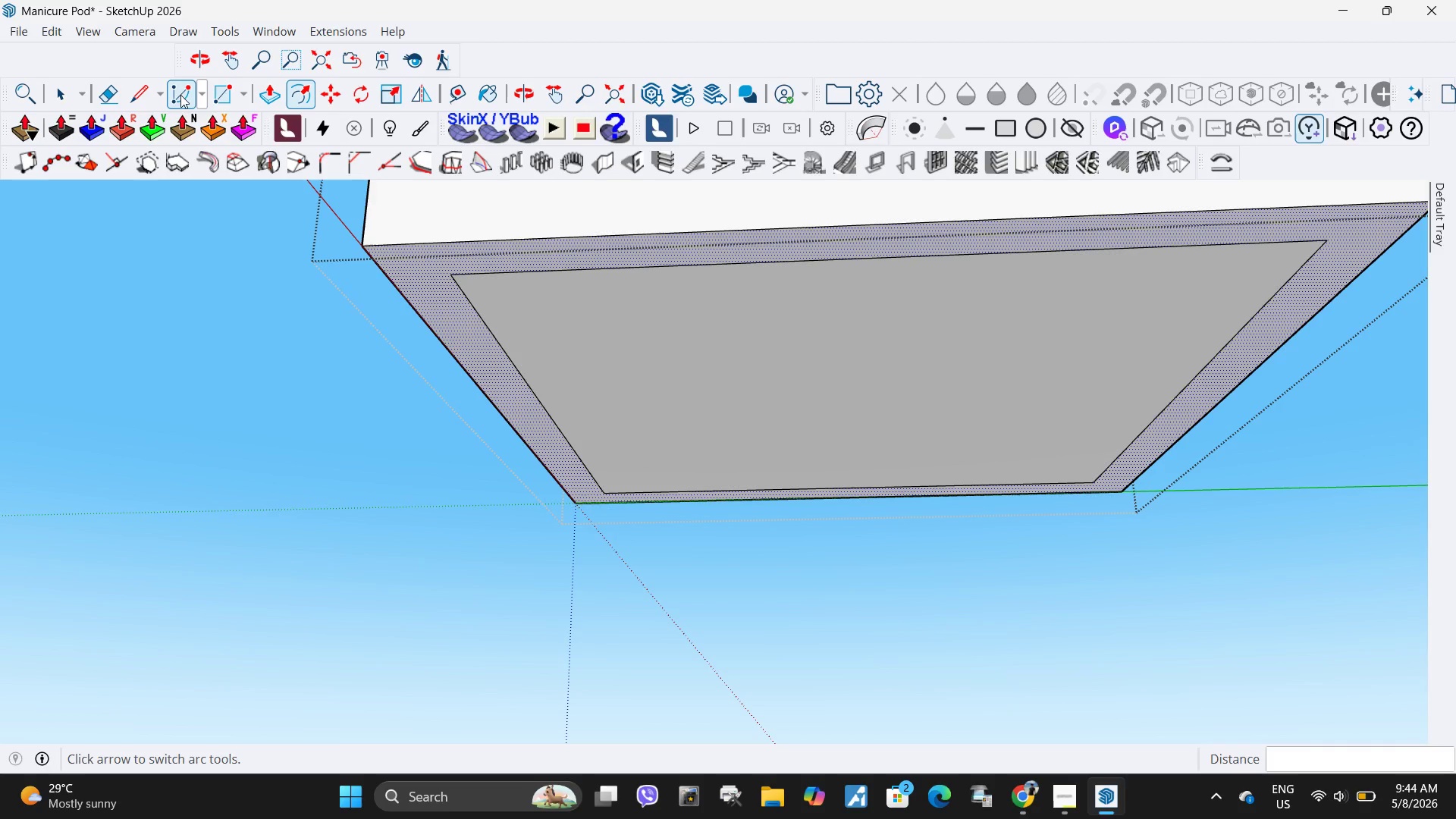 
left_click([202, 93])
 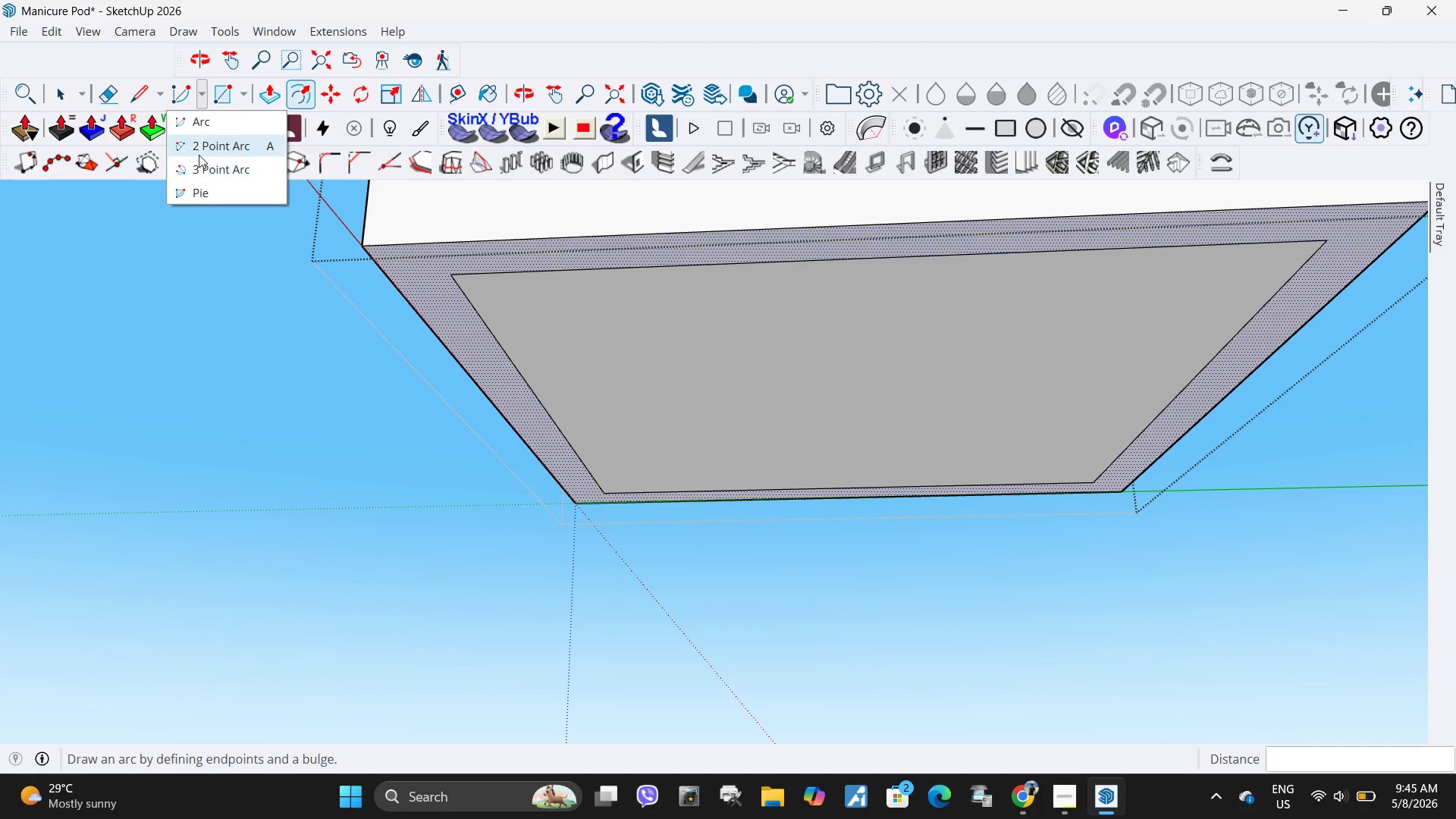 
left_click([200, 149])
 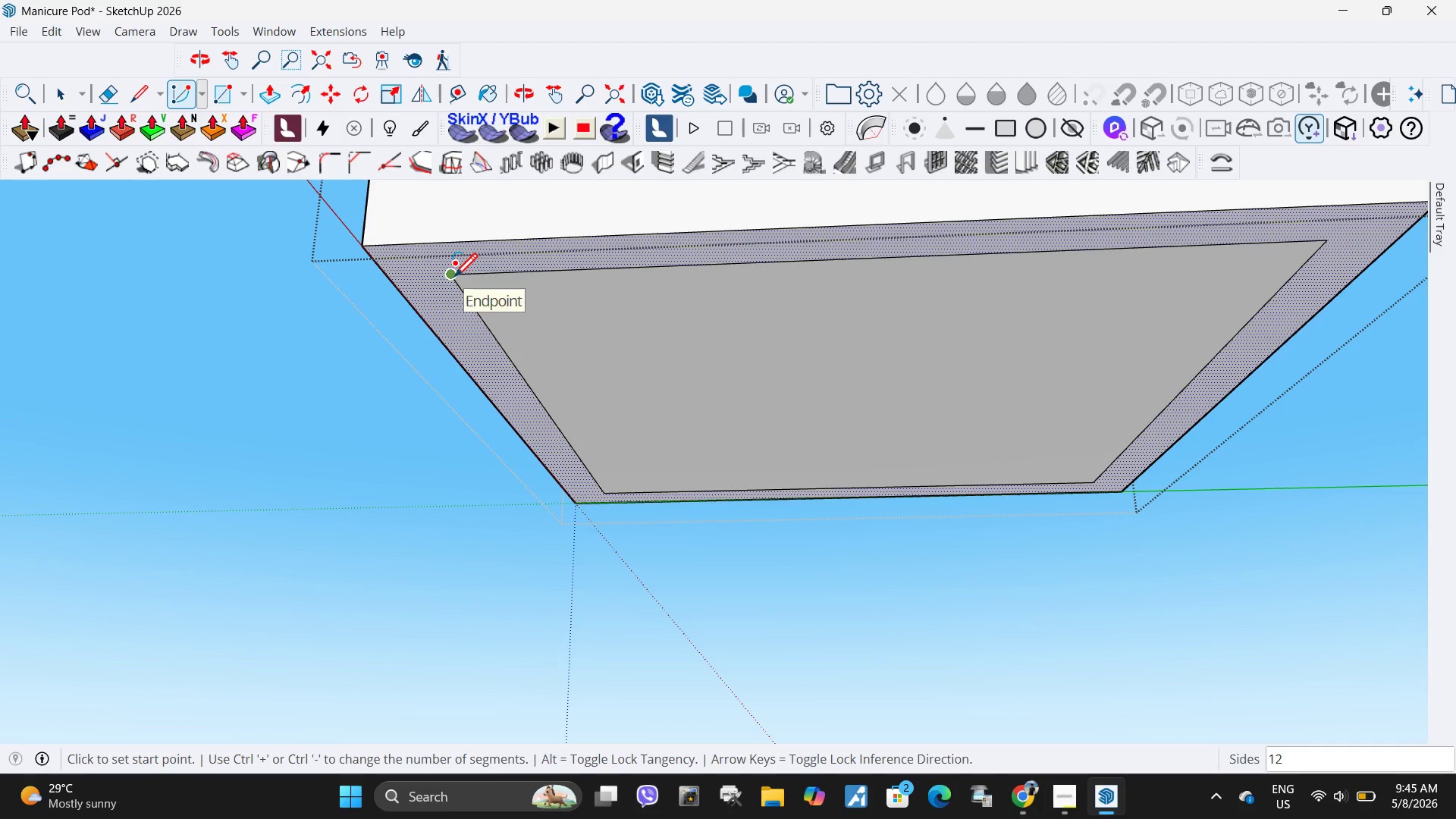 
key(L)
 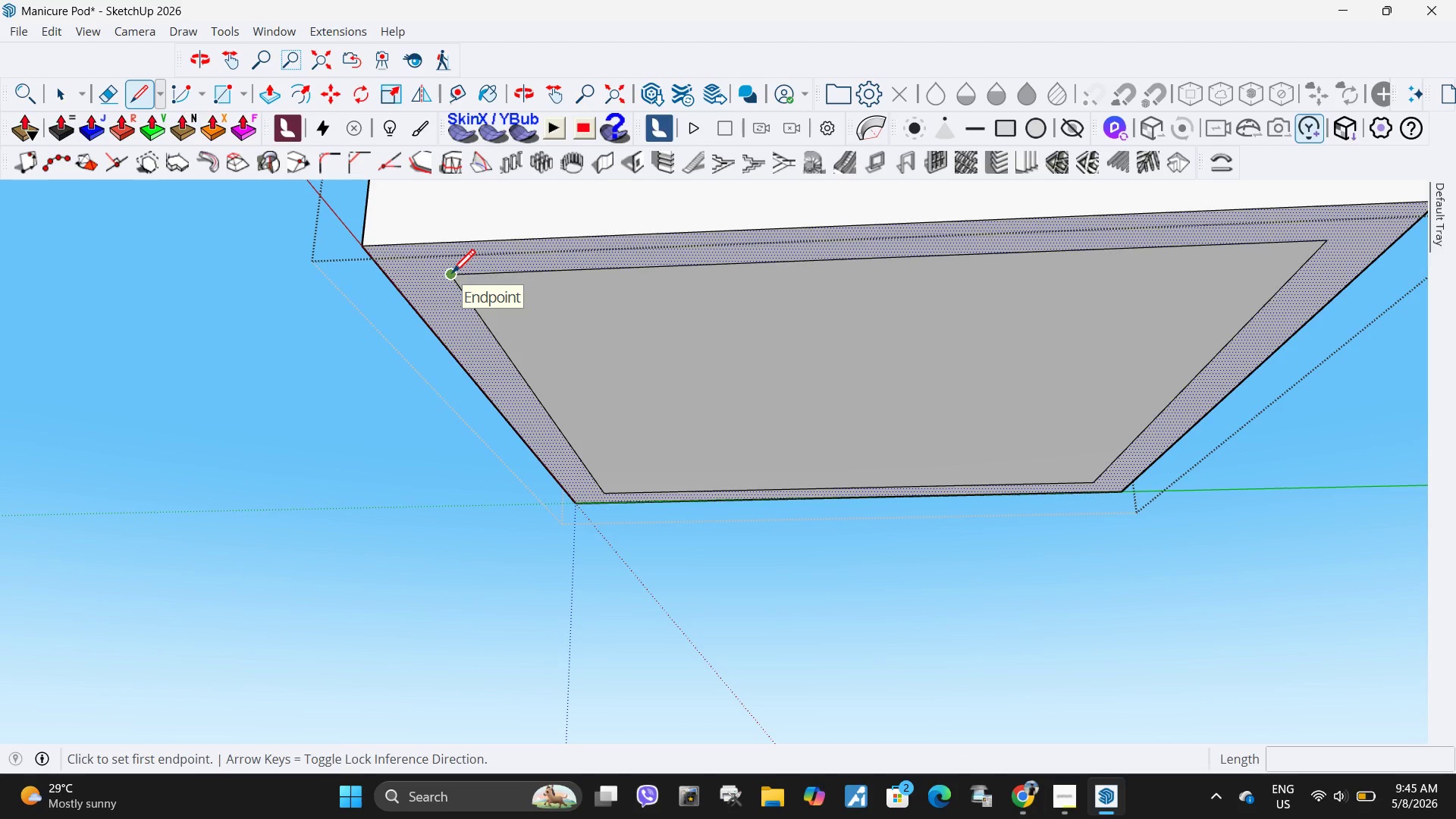 
left_click([452, 275])
 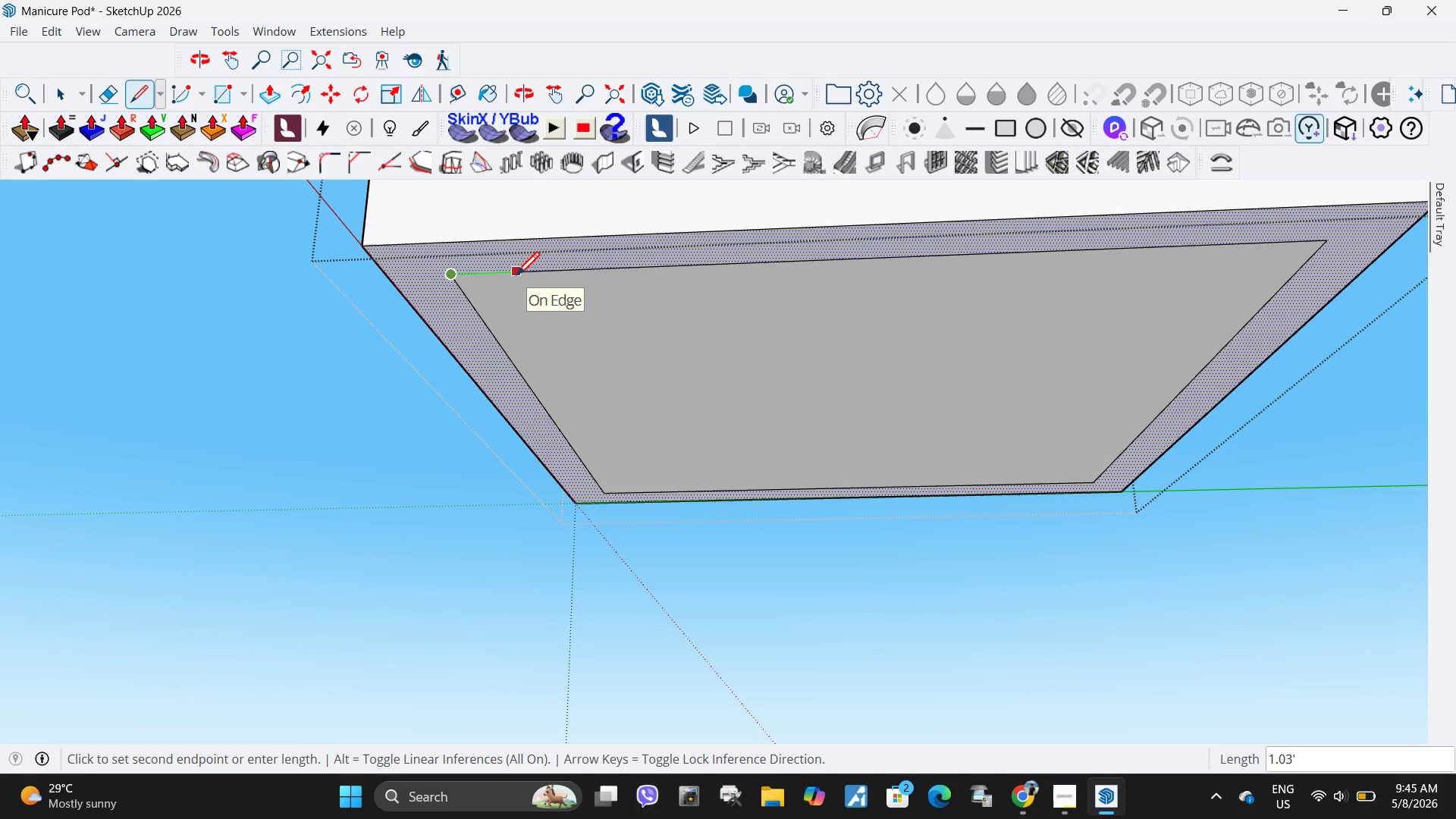 
key(Numpad1)
 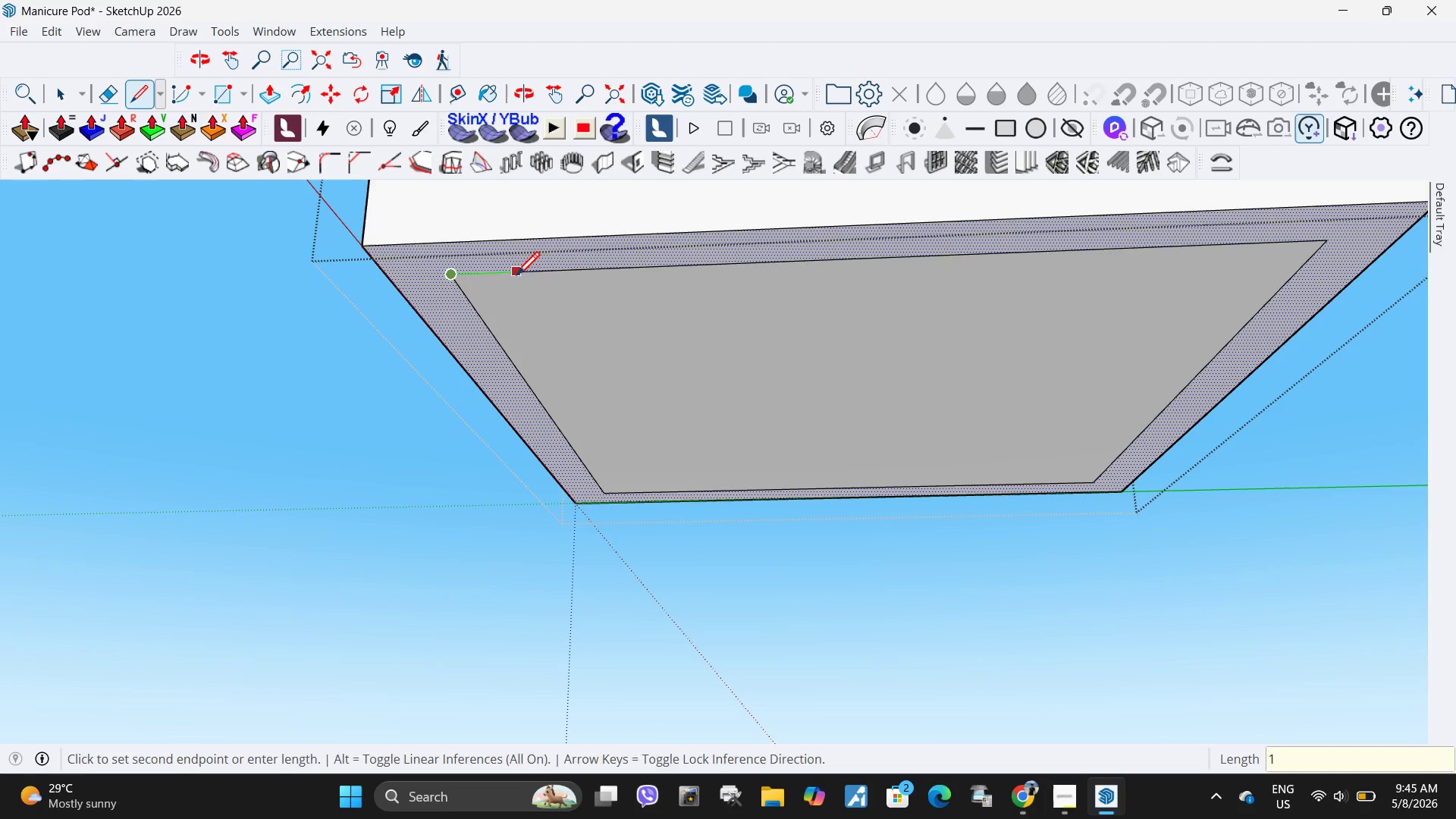 
key(NumpadEnter)
 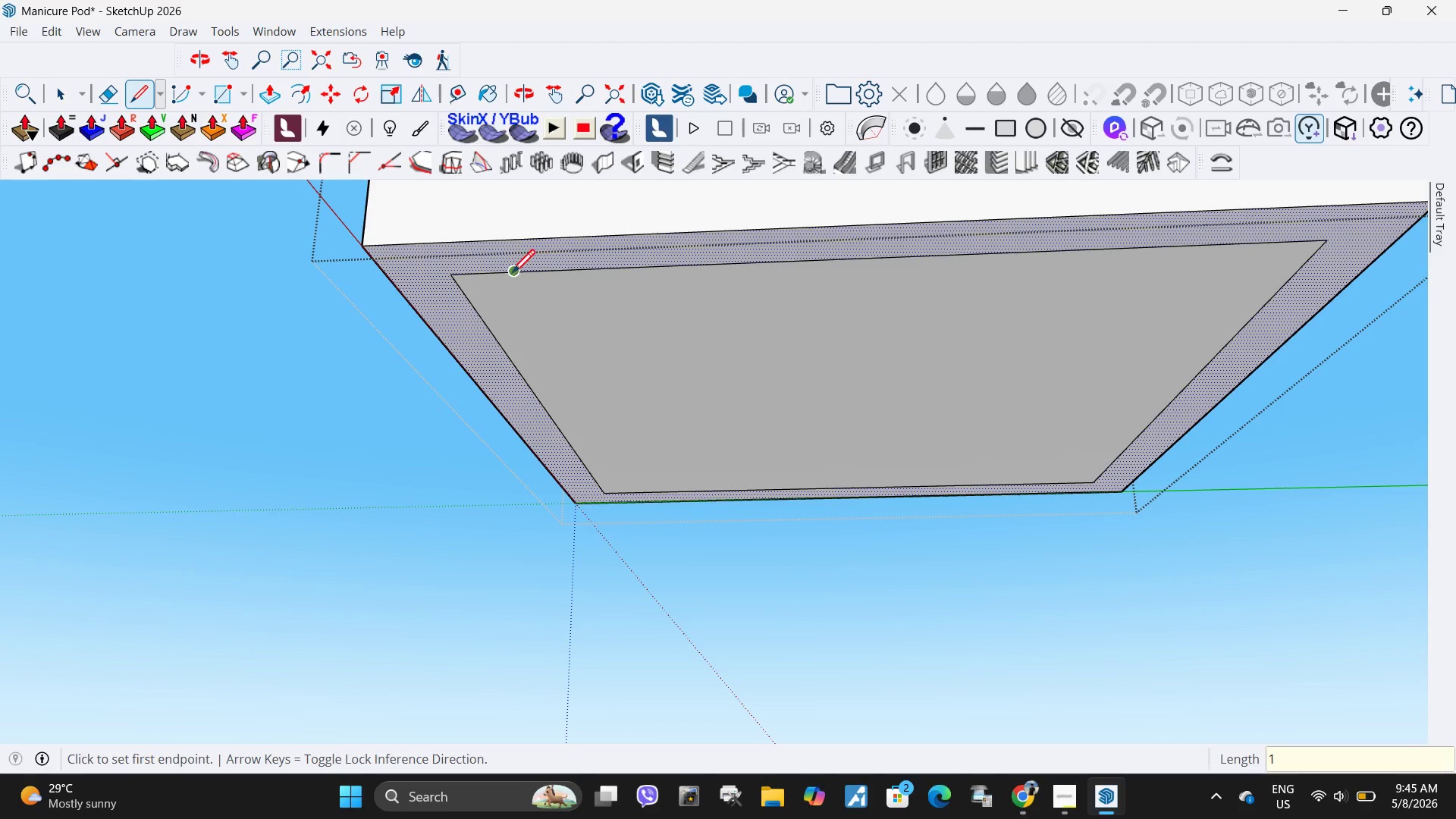 
left_click([510, 275])
 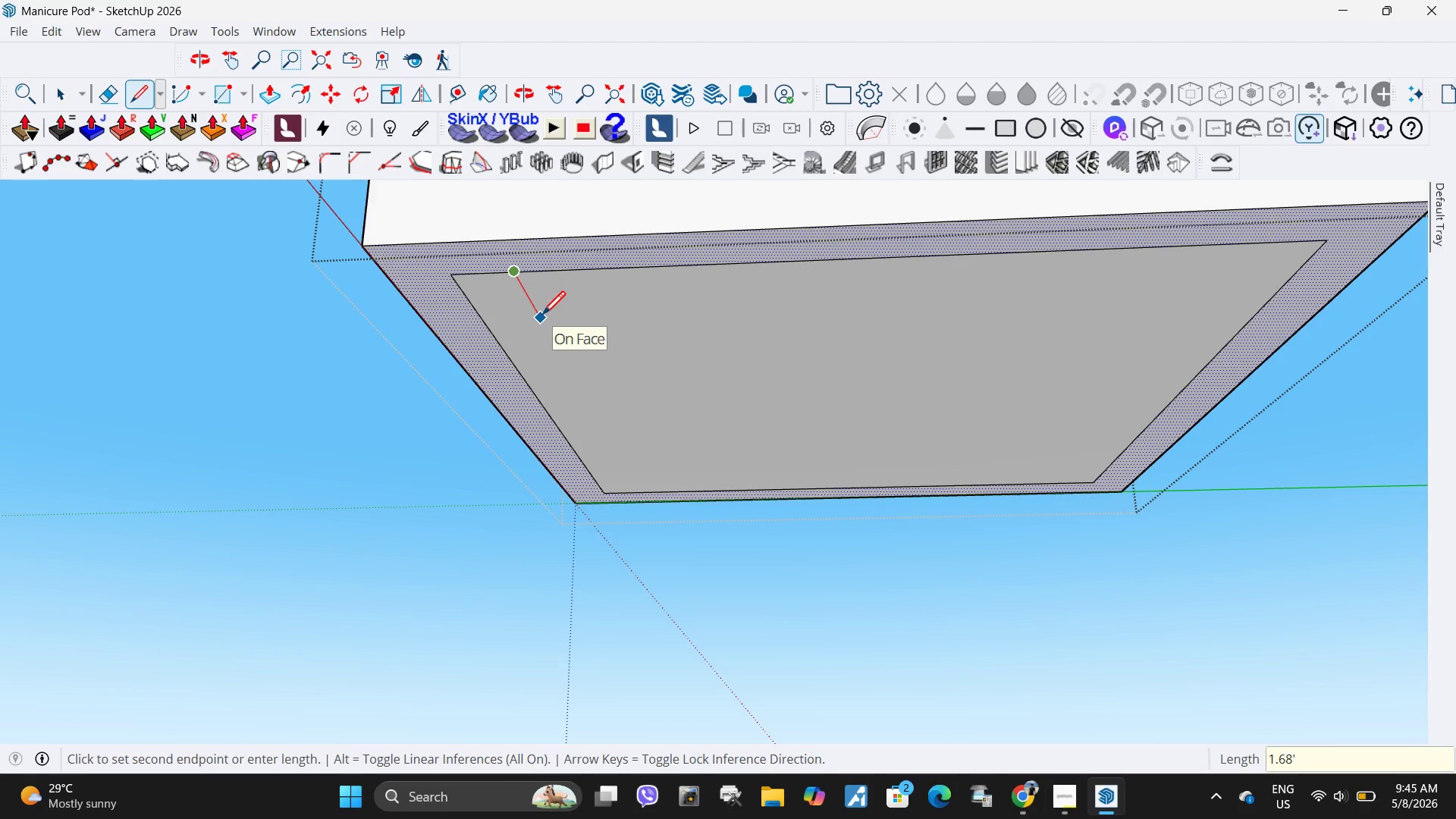 
key(Numpad1)
 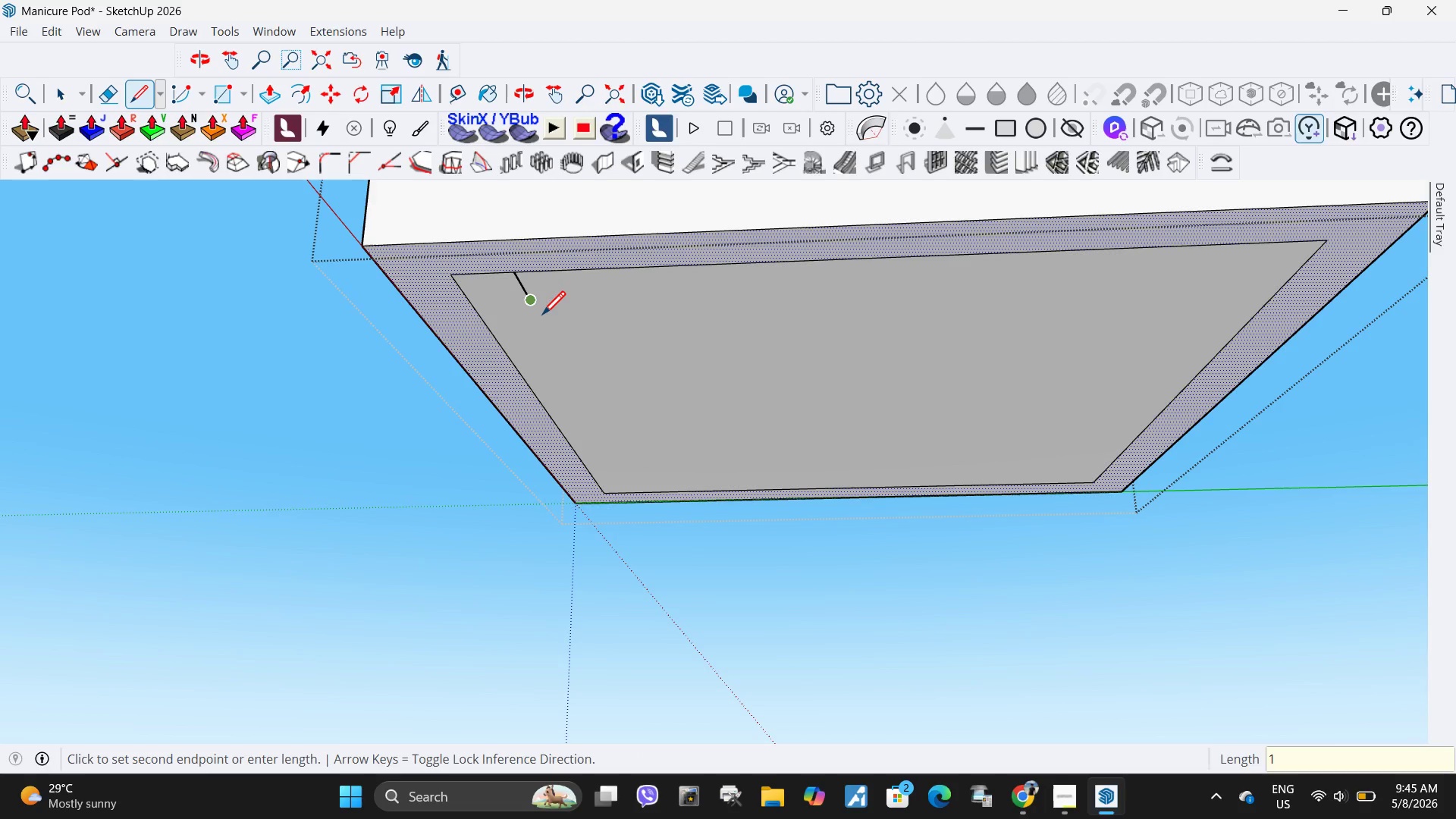 
key(NumpadEnter)
 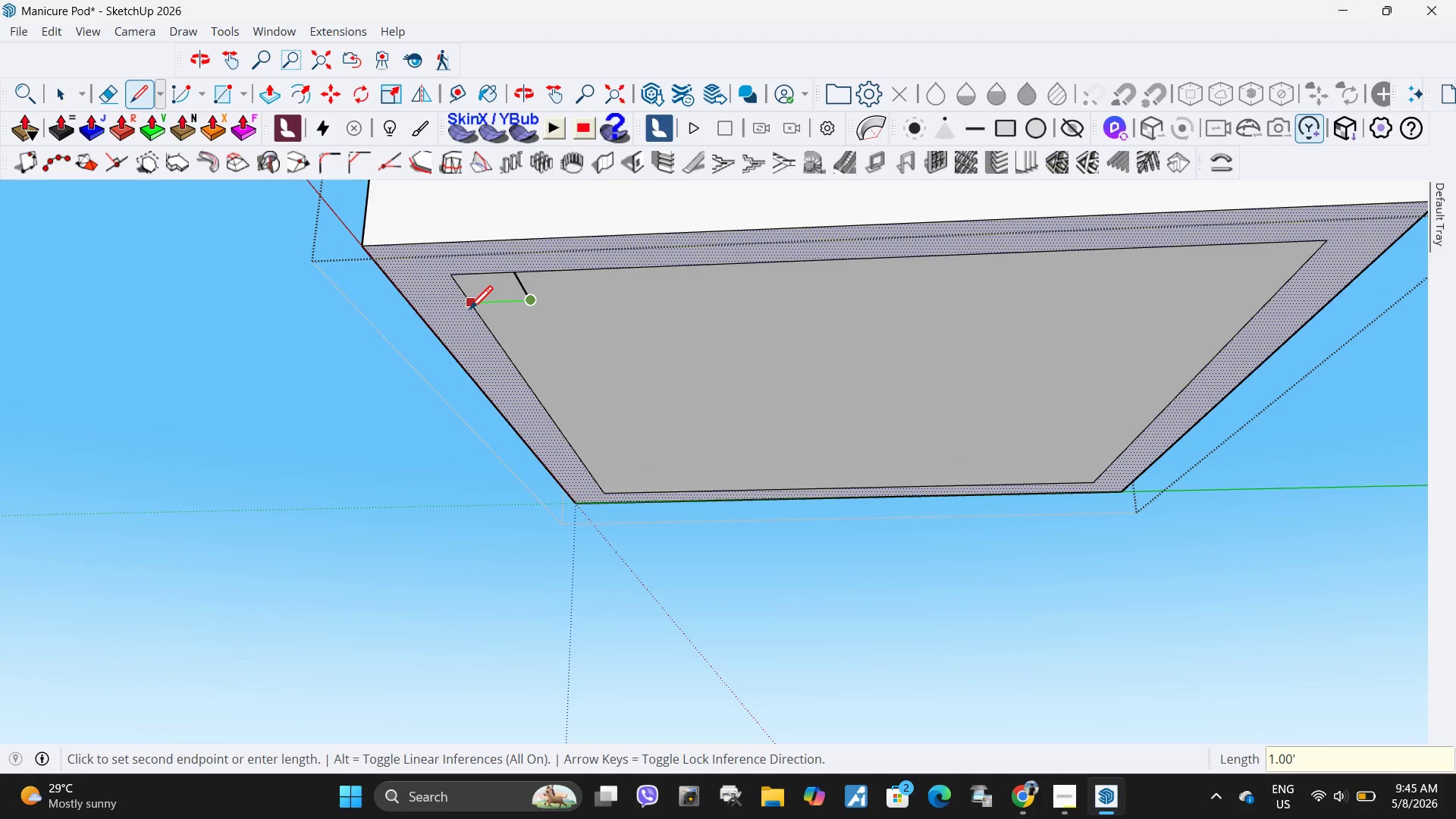 
left_click([466, 310])
 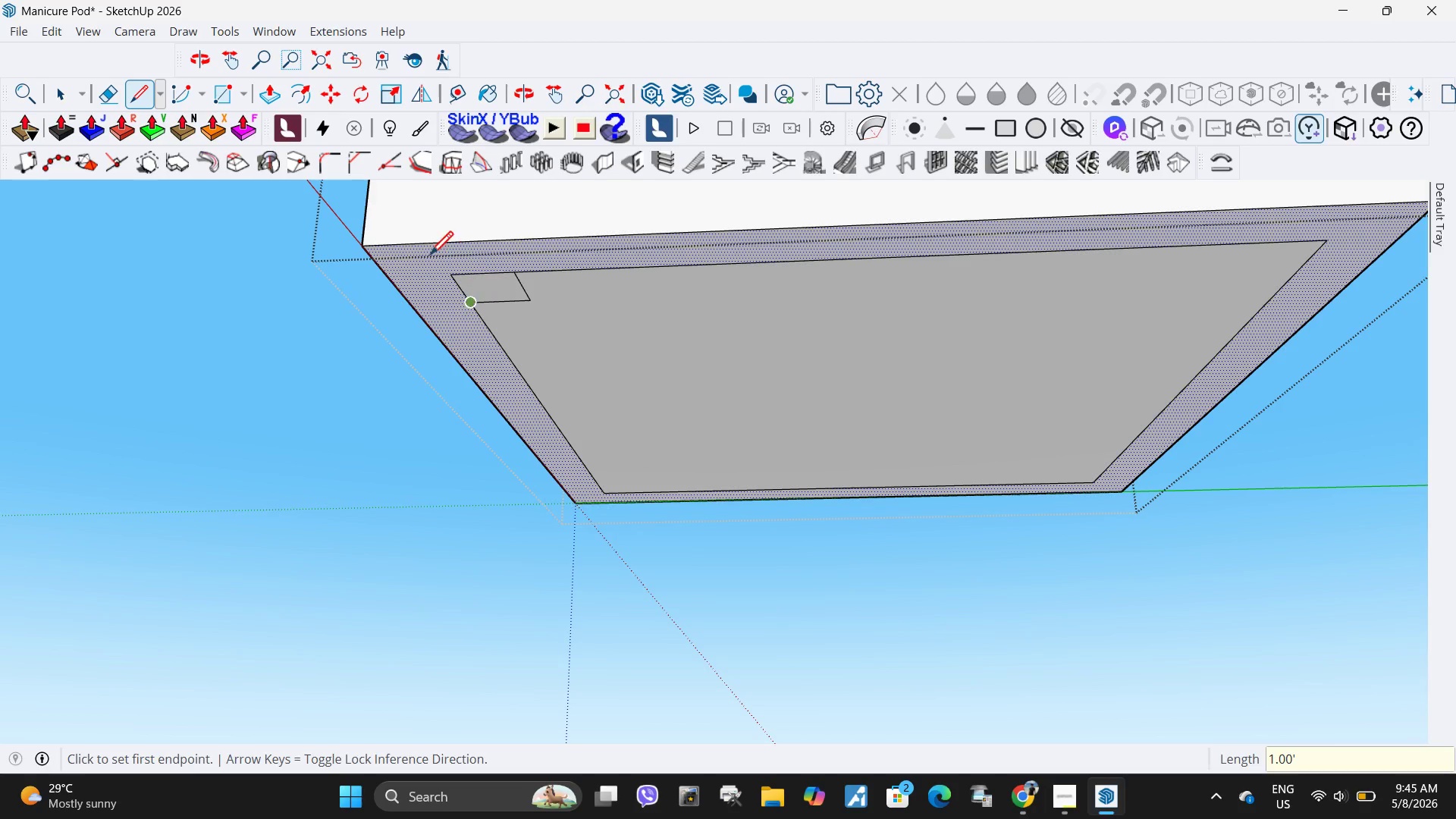 
scroll: coordinate [430, 257], scroll_direction: up, amount: 6.0
 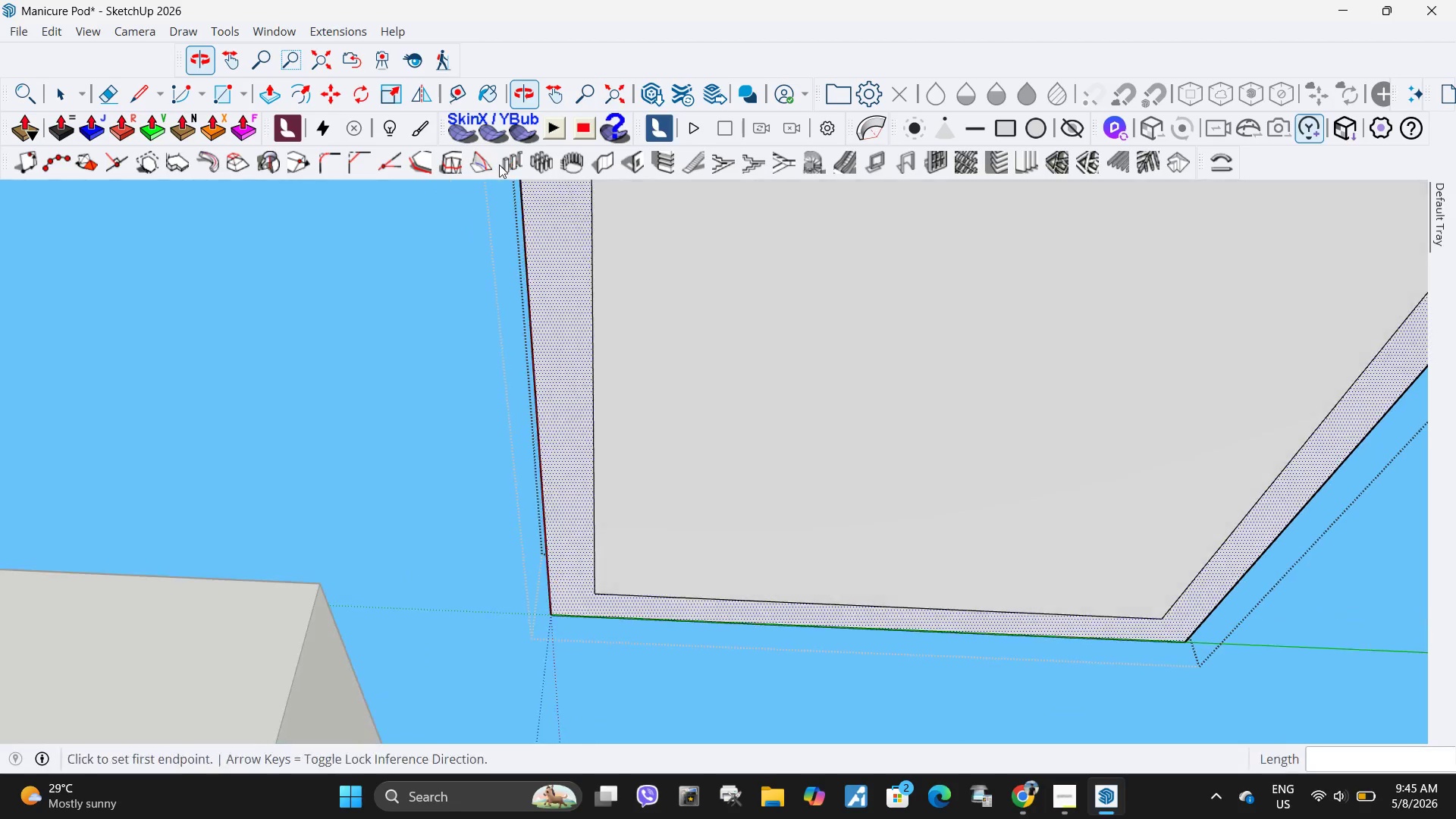 
key(Space)
 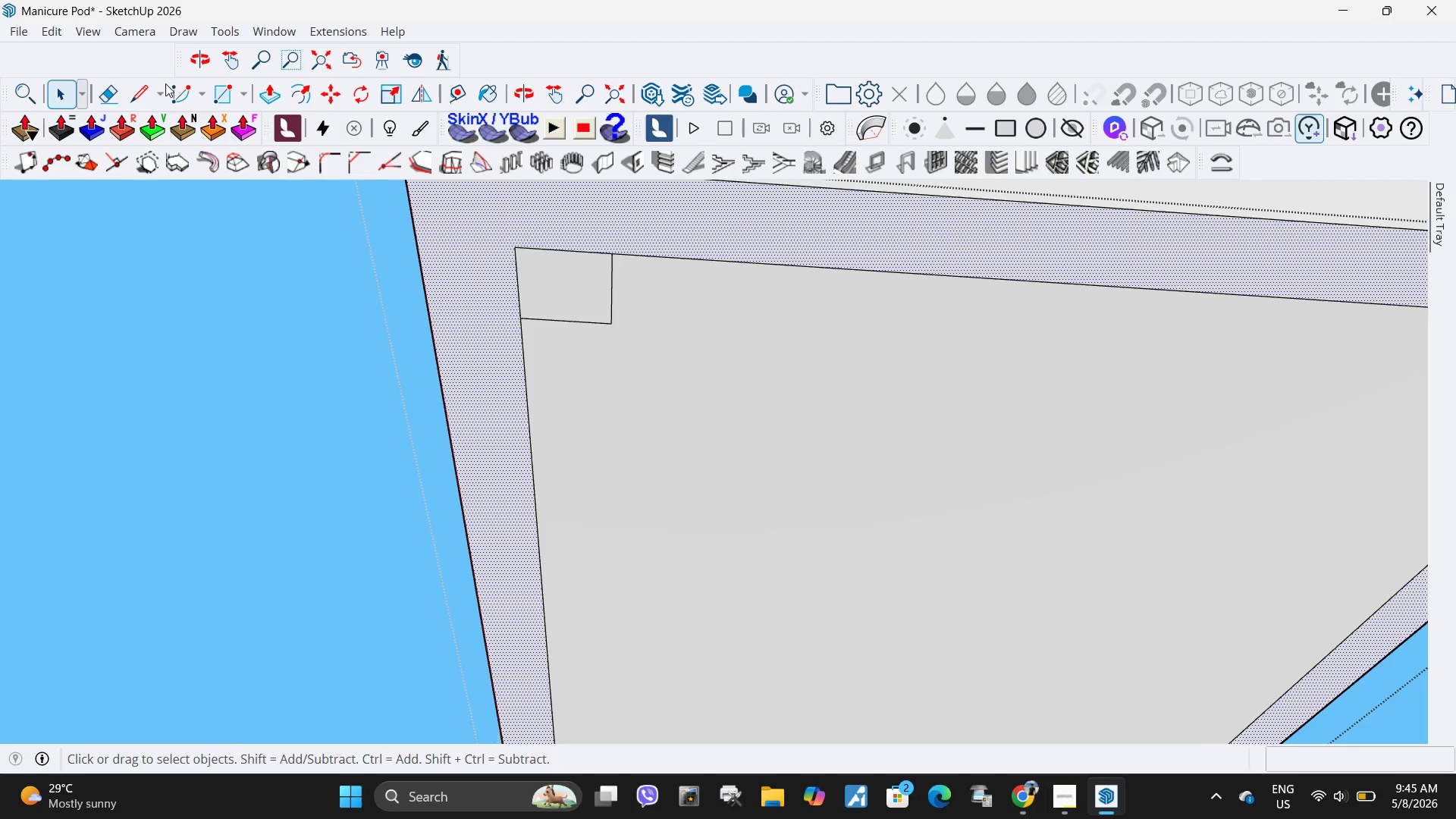 
scroll: coordinate [557, 246], scroll_direction: up, amount: 1.0
 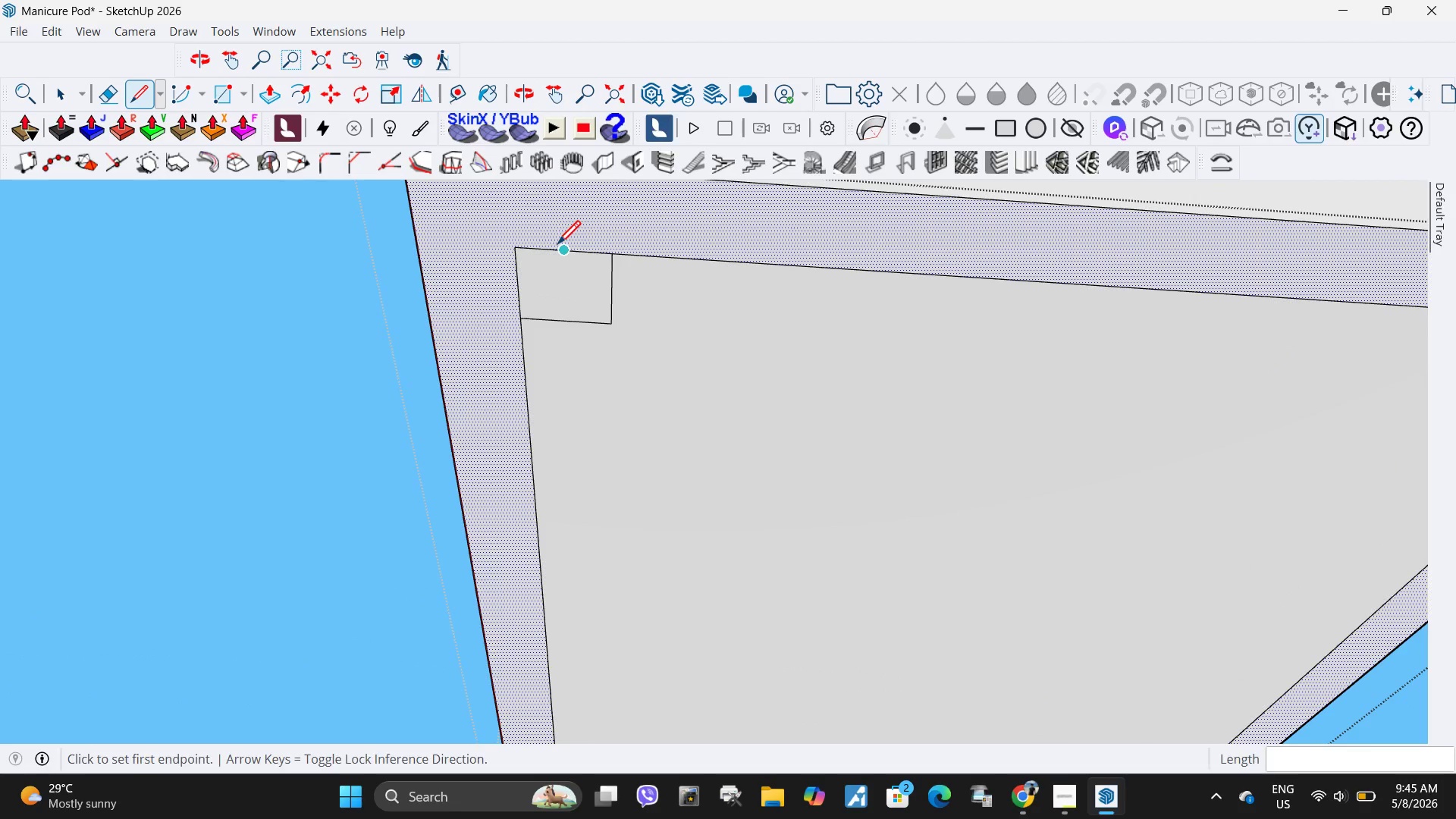 
double_click([178, 88])
 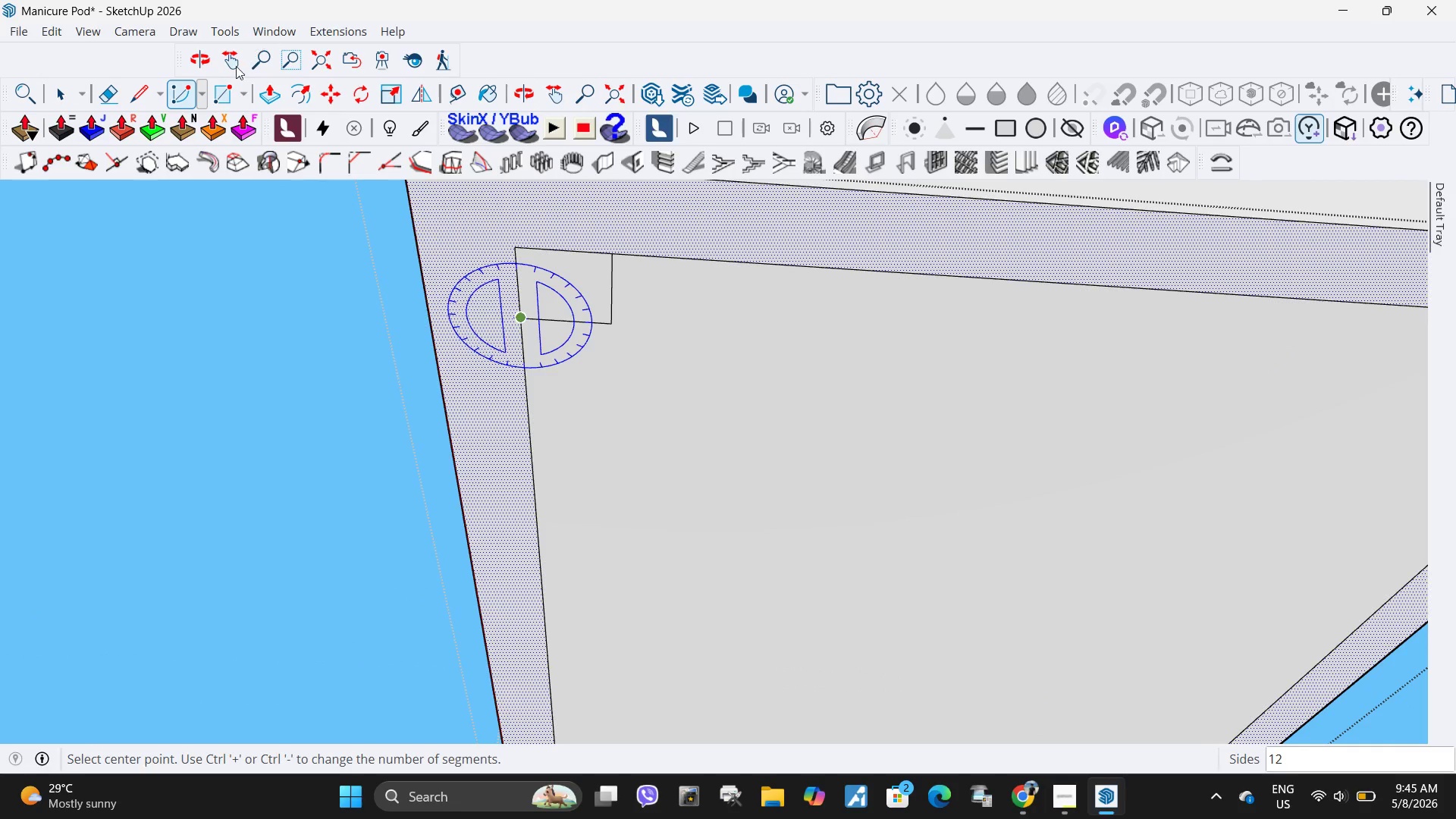 
left_click([204, 94])
 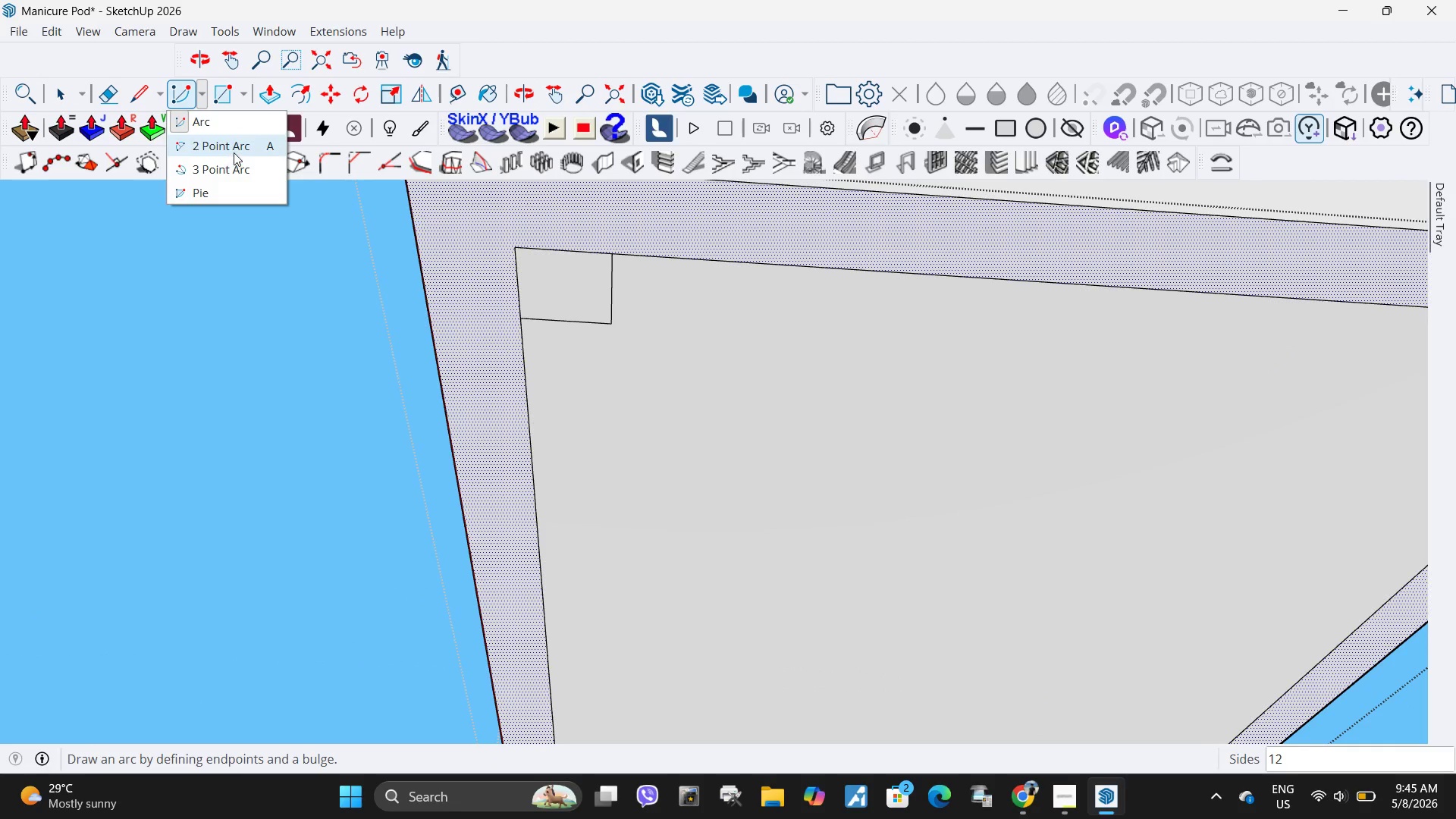 
left_click([234, 152])
 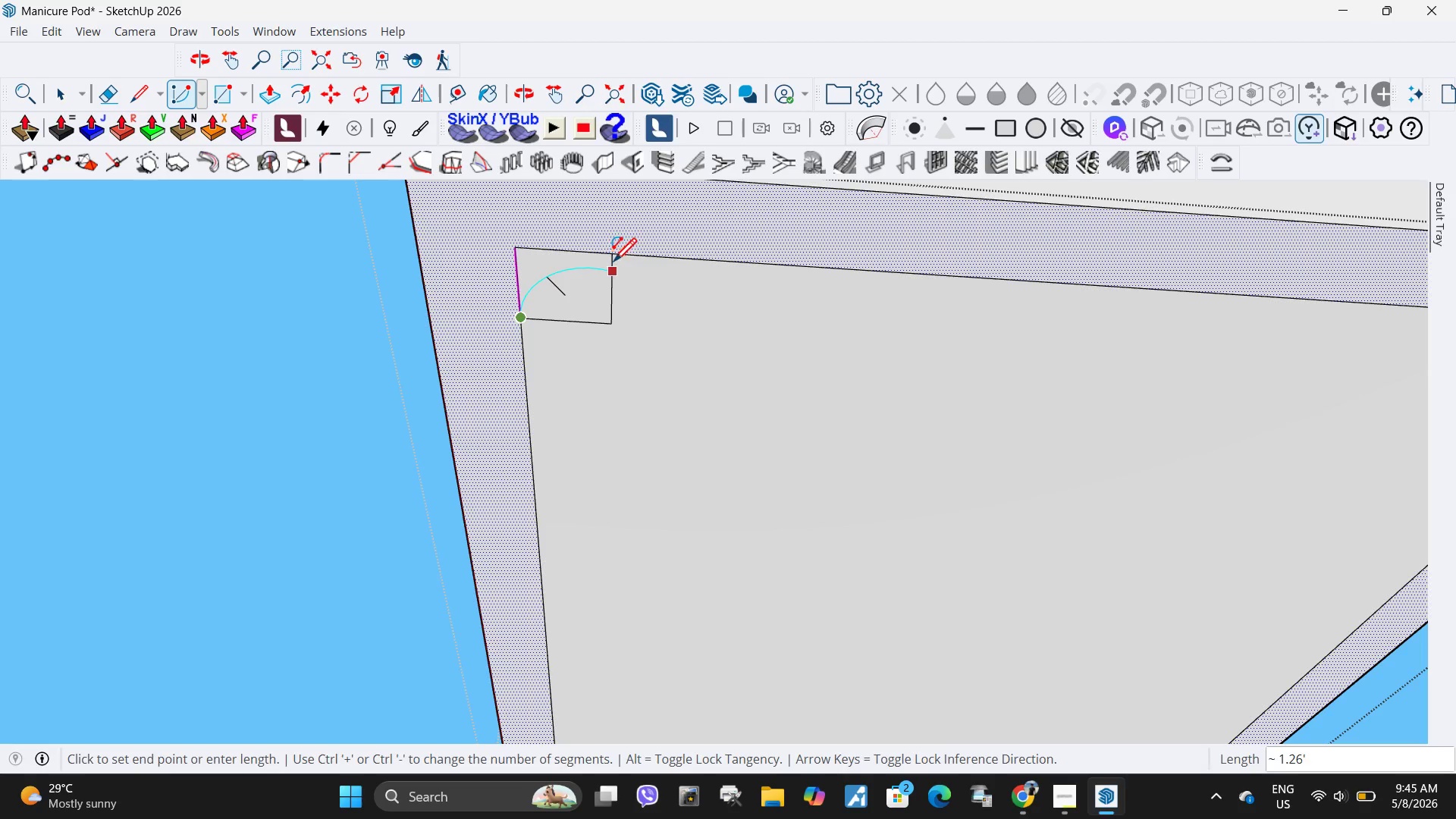 
left_click([608, 257])
 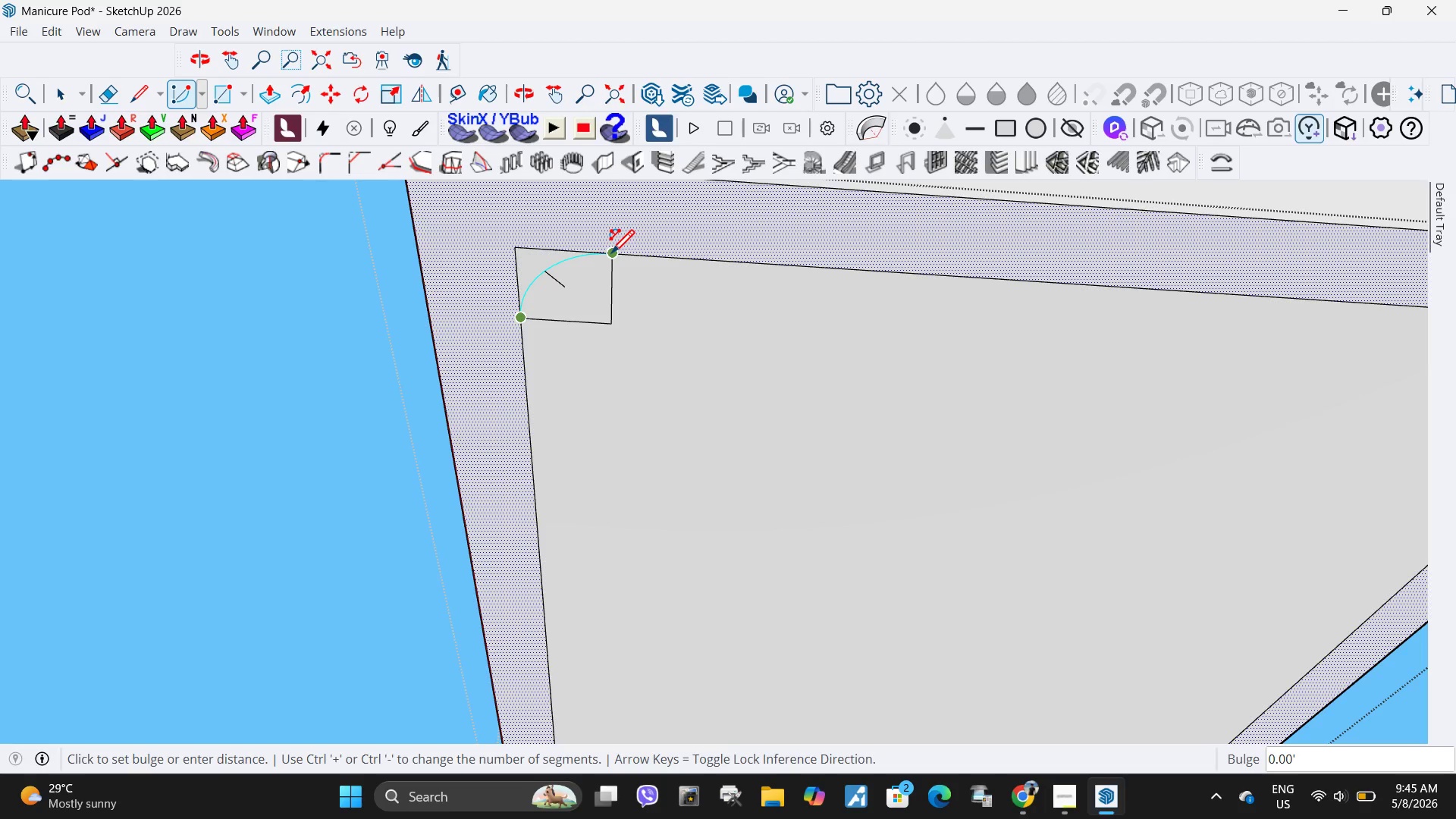 
key(Space)
 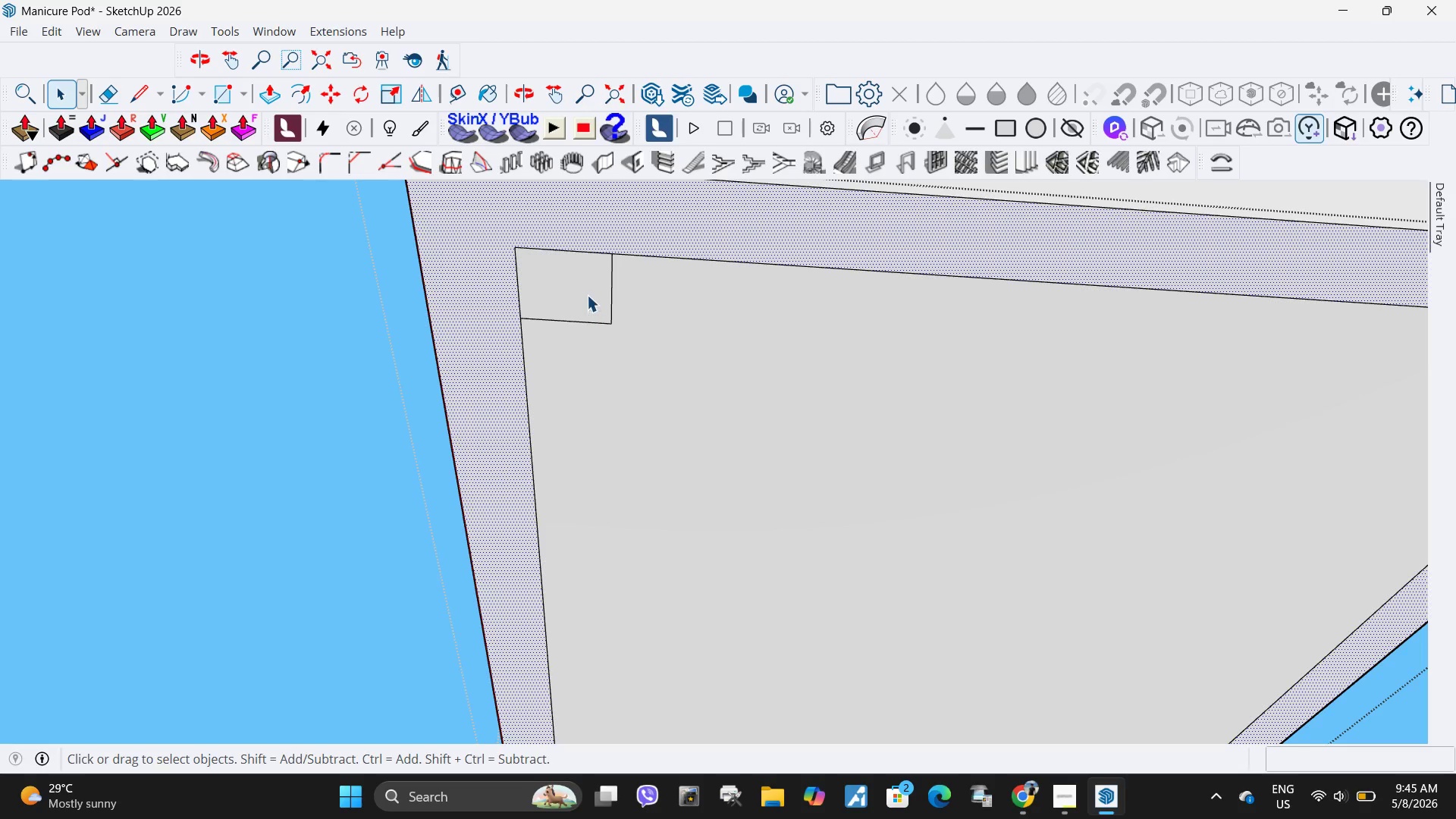 
left_click([586, 293])
 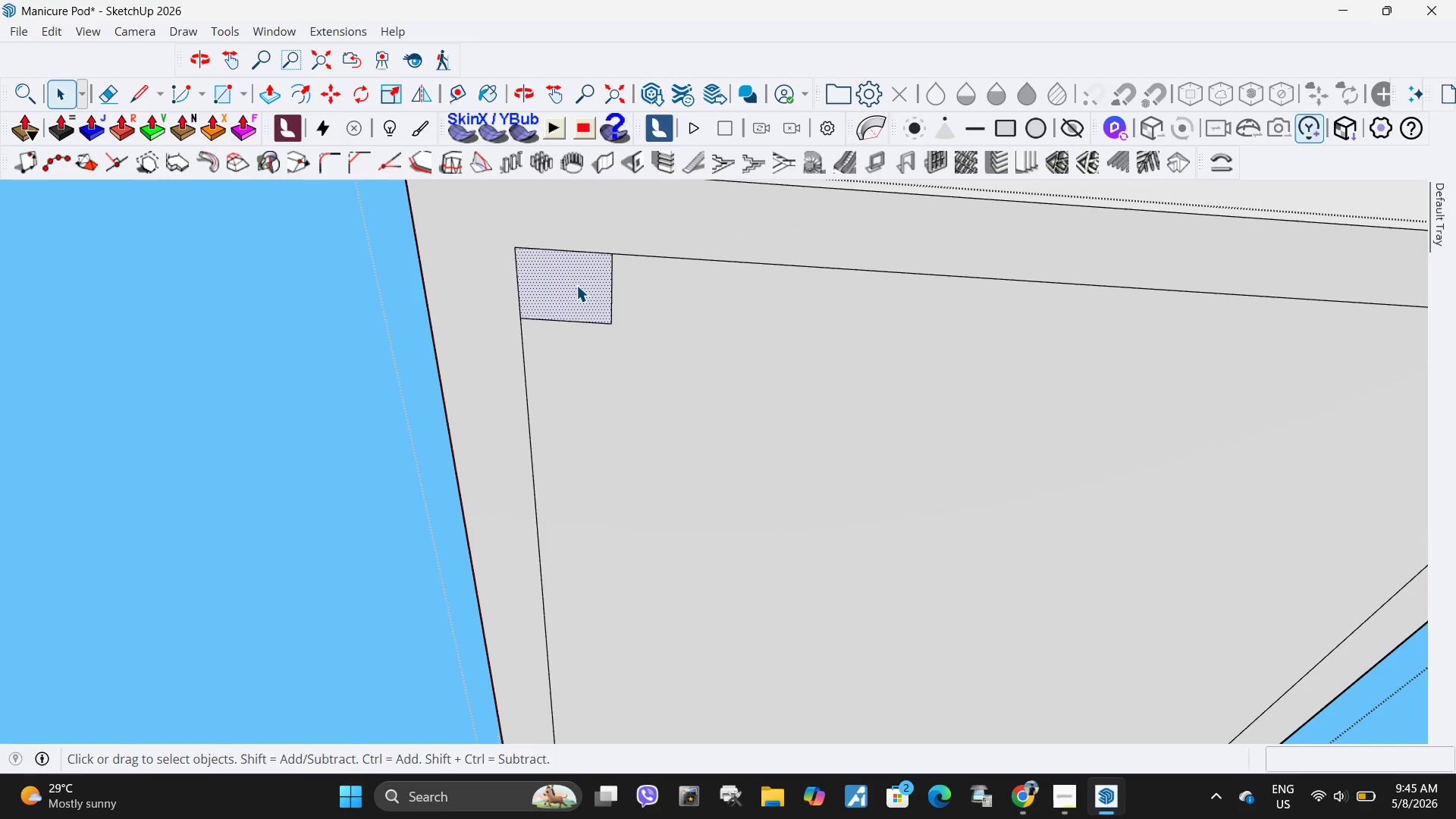 
key(M)
 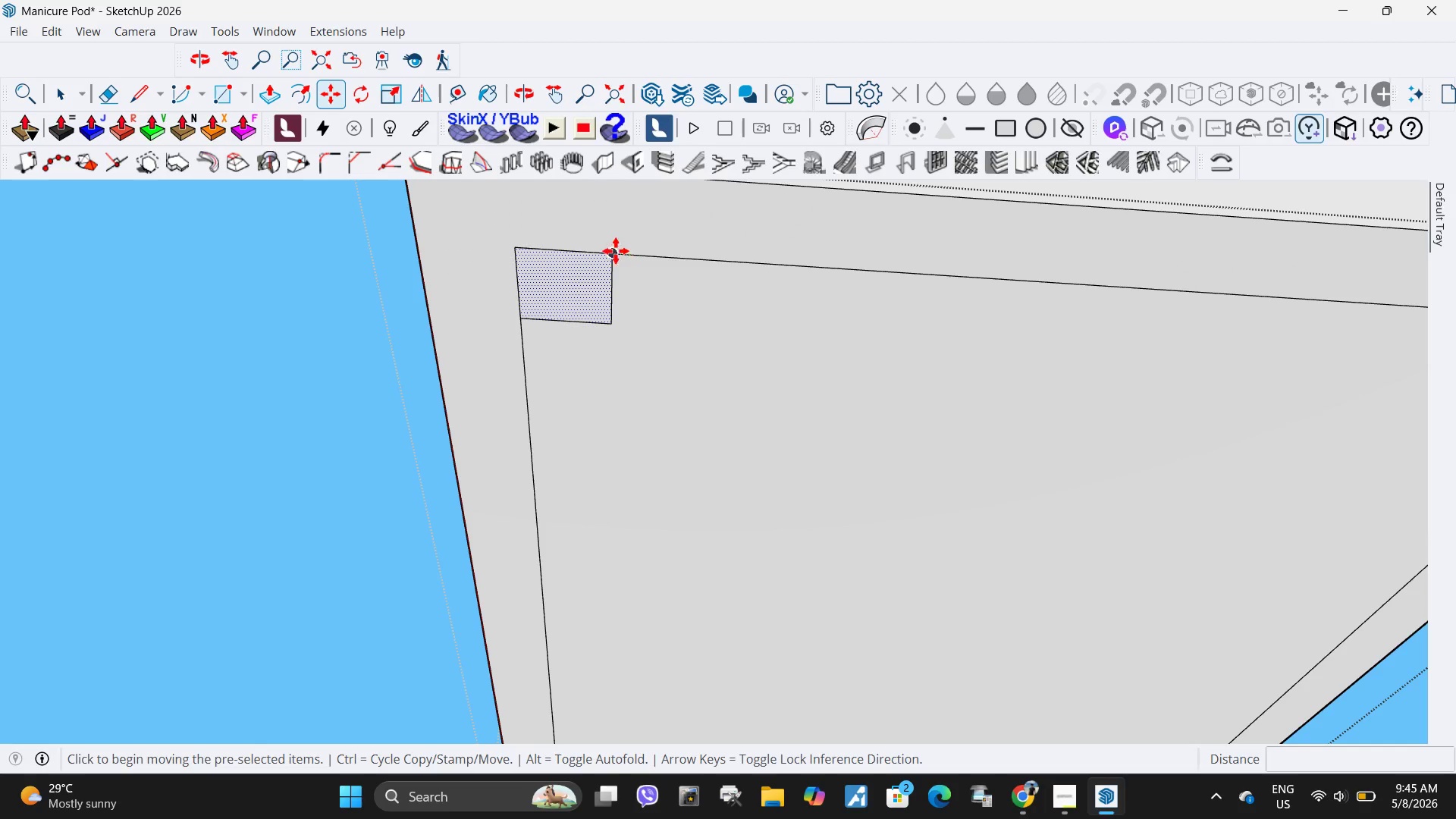 
key(Control+ControlLeft)
 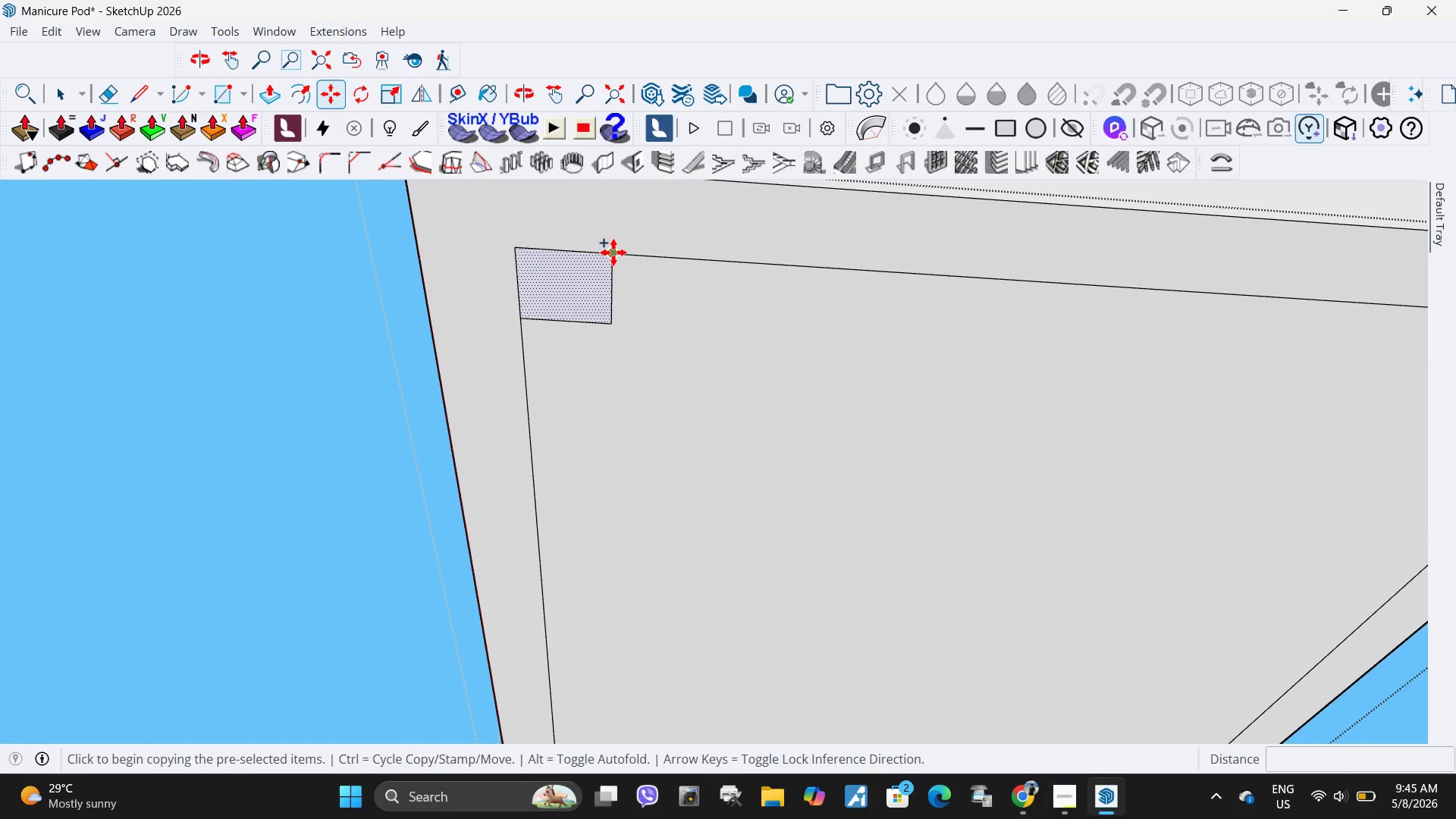 
left_click([613, 253])
 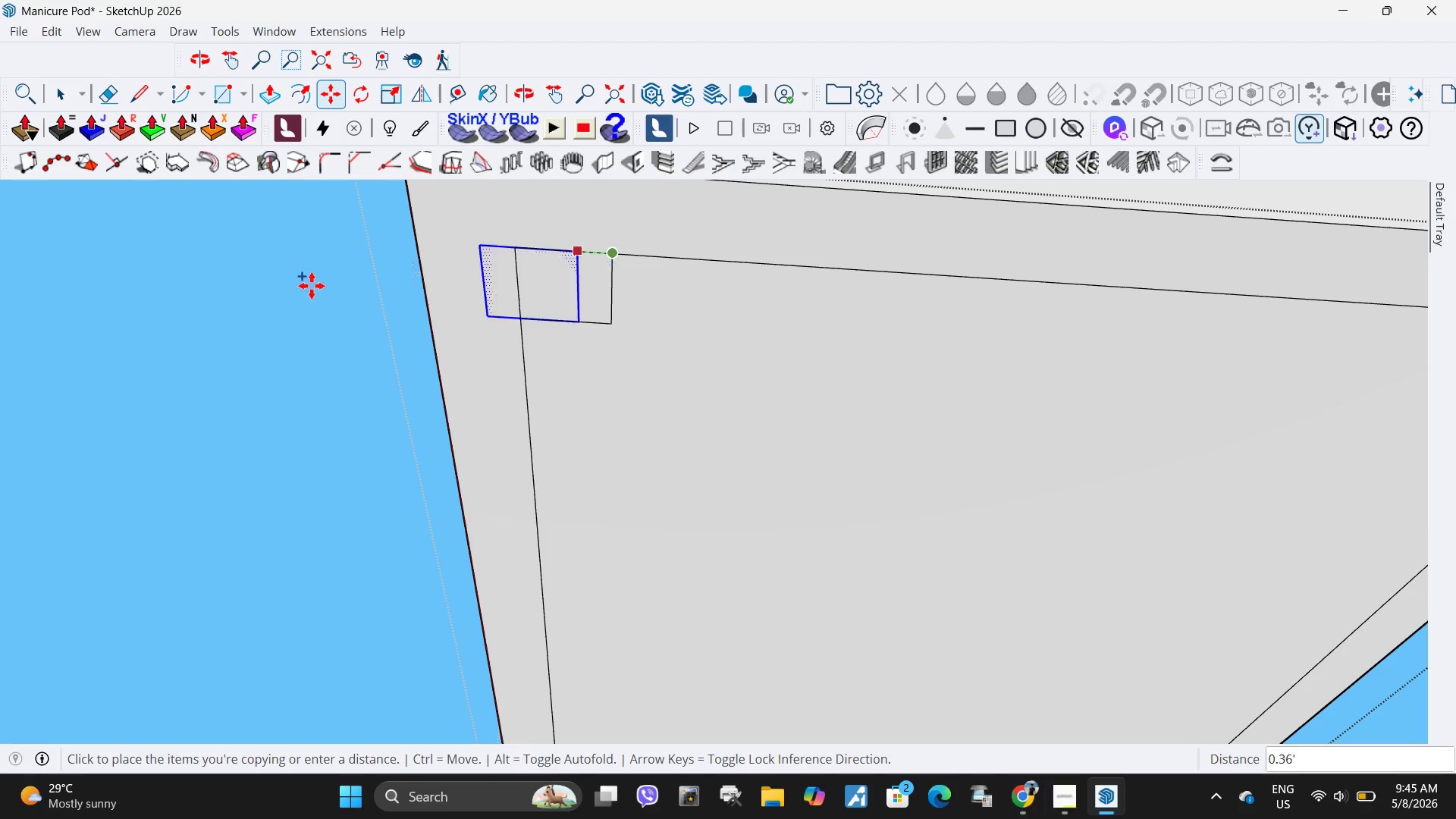 
scroll: coordinate [290, 305], scroll_direction: down, amount: 5.0
 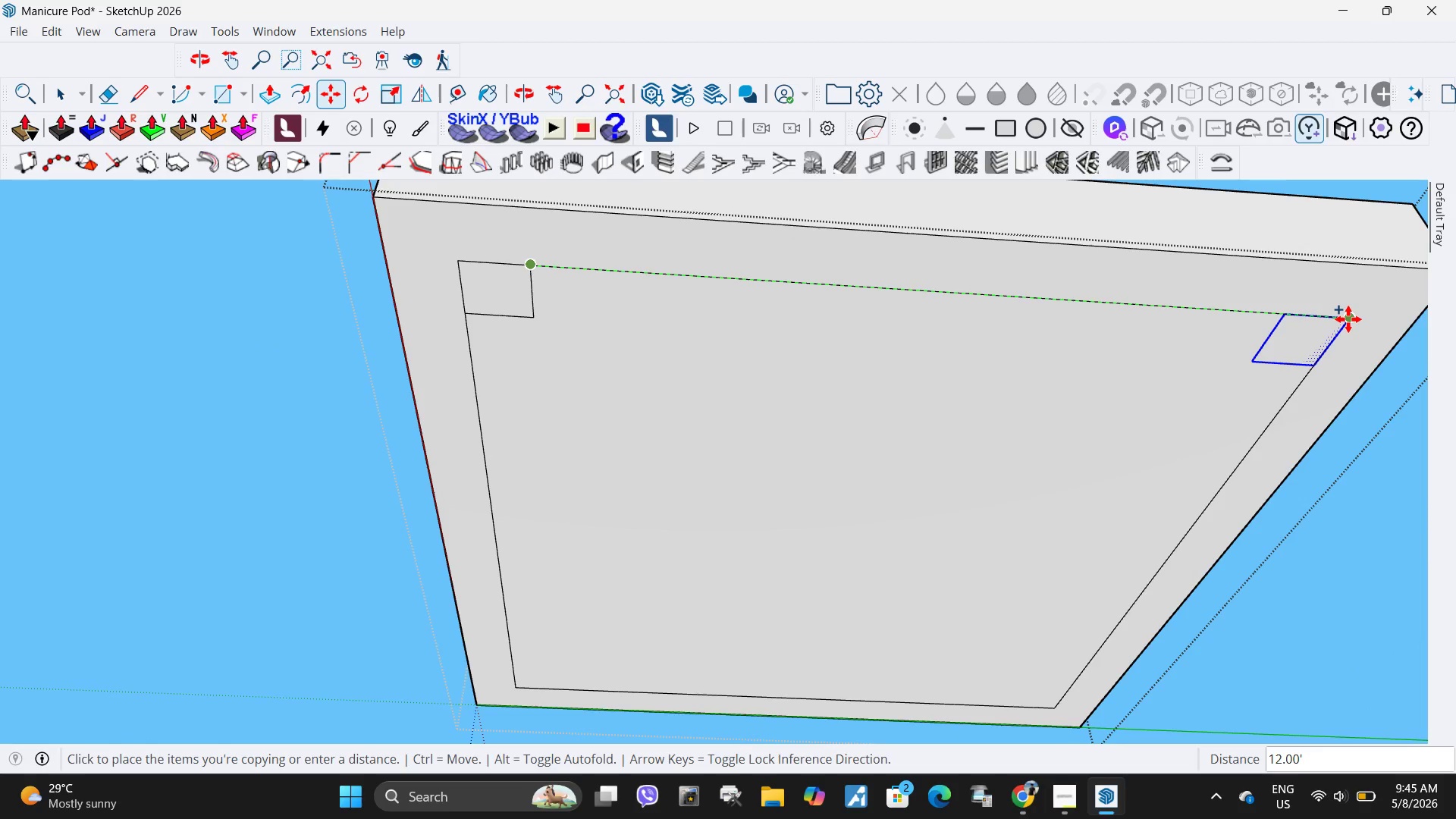 
left_click([1348, 319])
 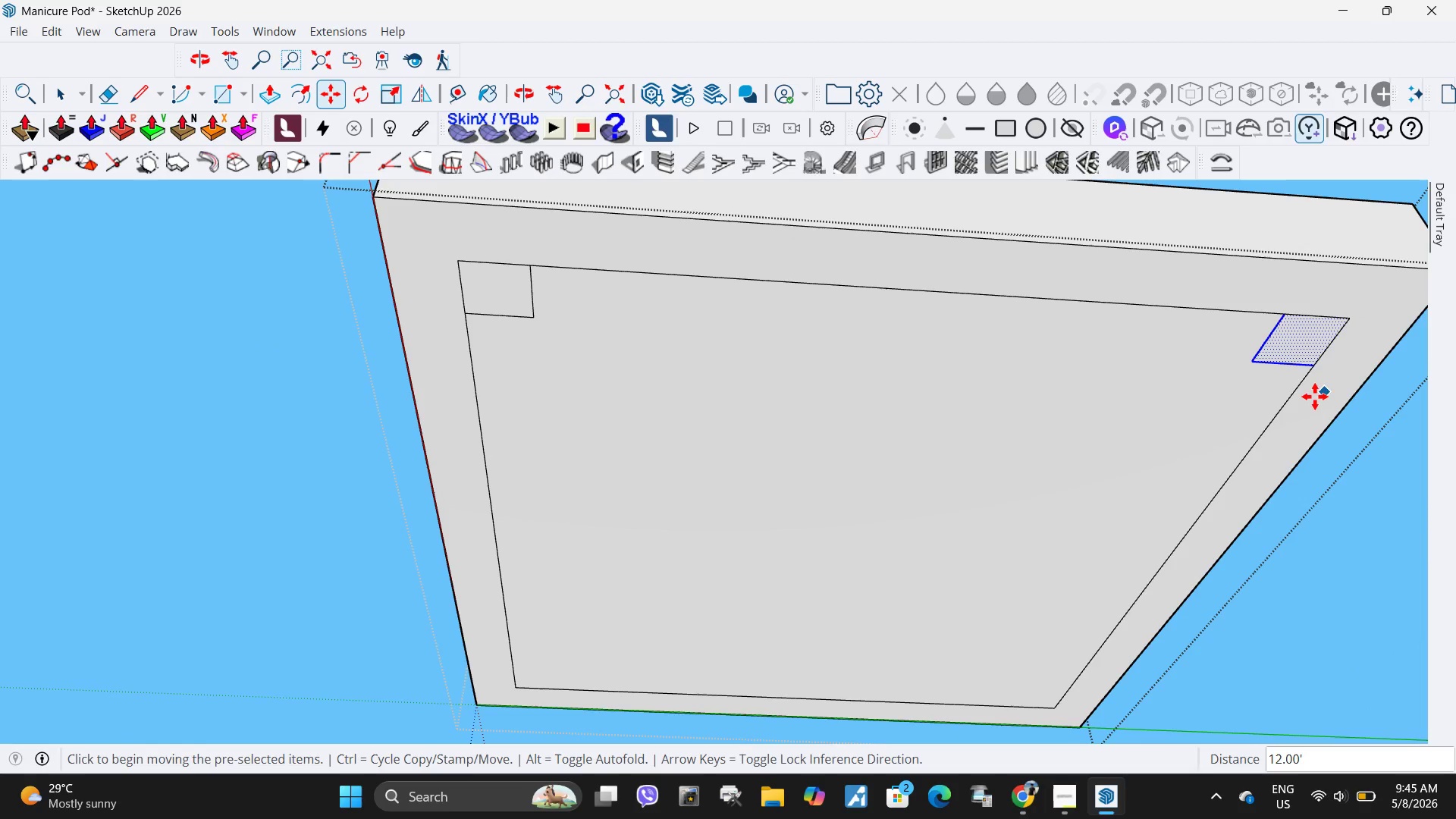 
key(M)
 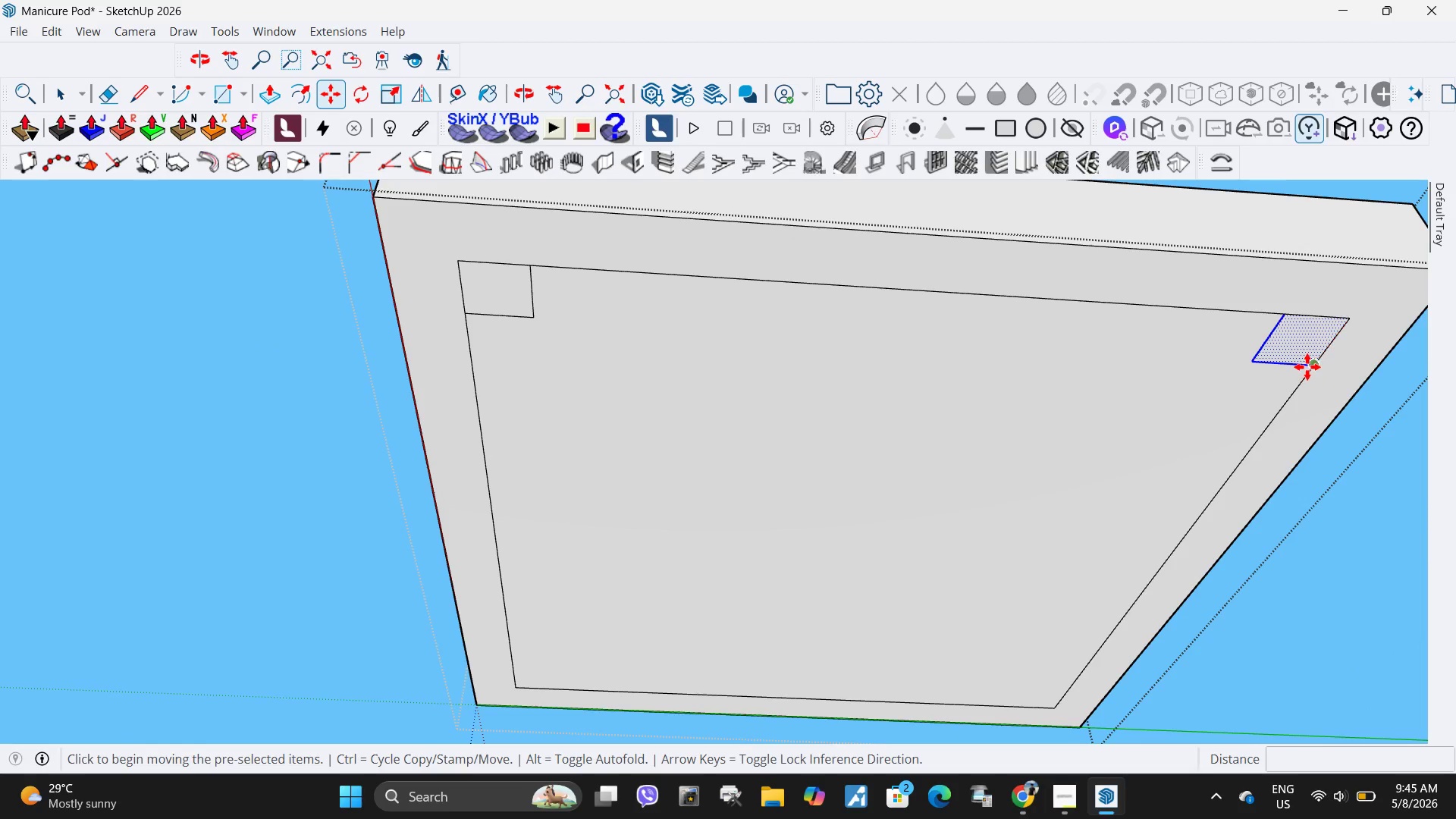 
key(Control+ControlLeft)
 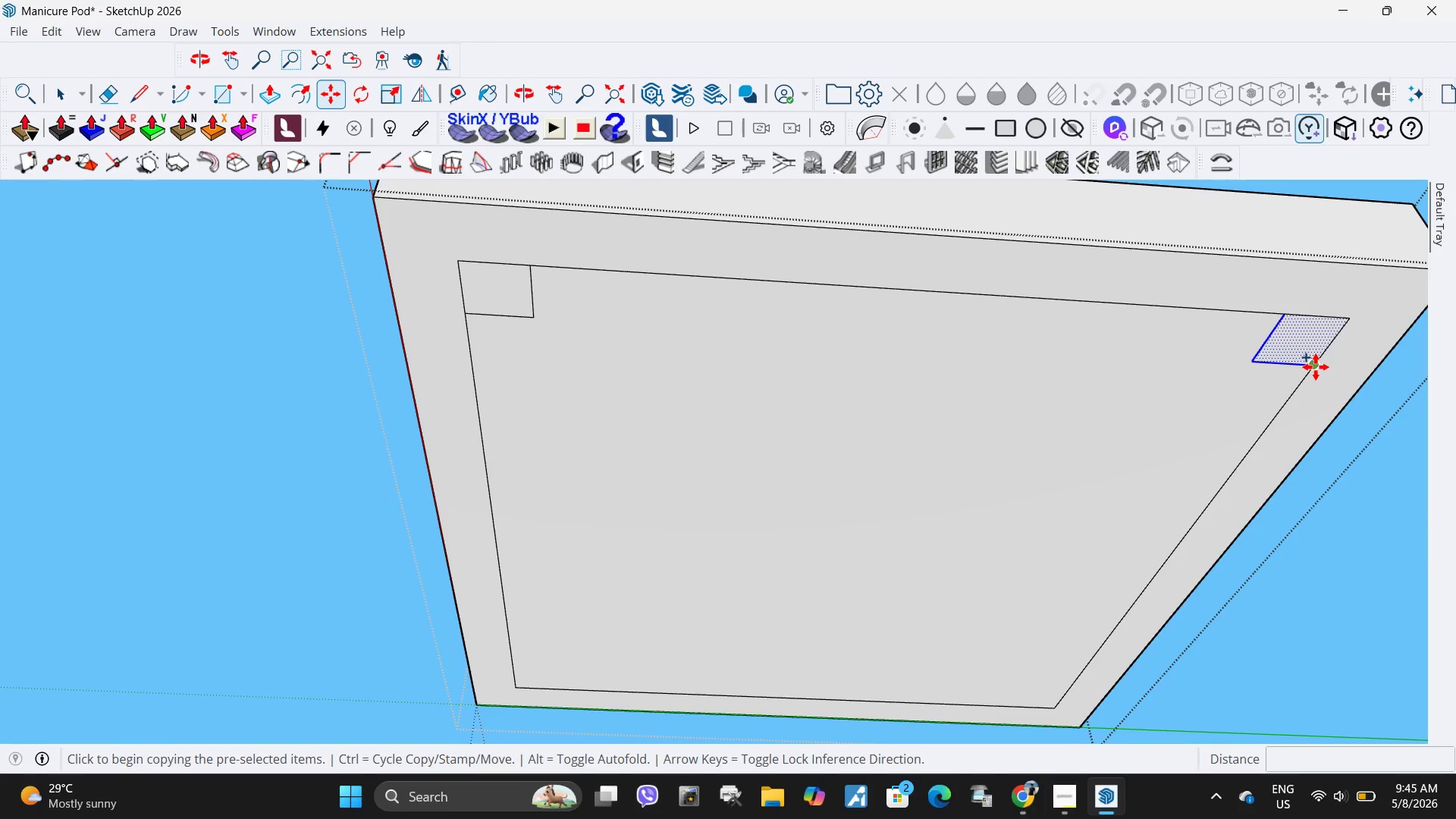 
left_click([1316, 367])
 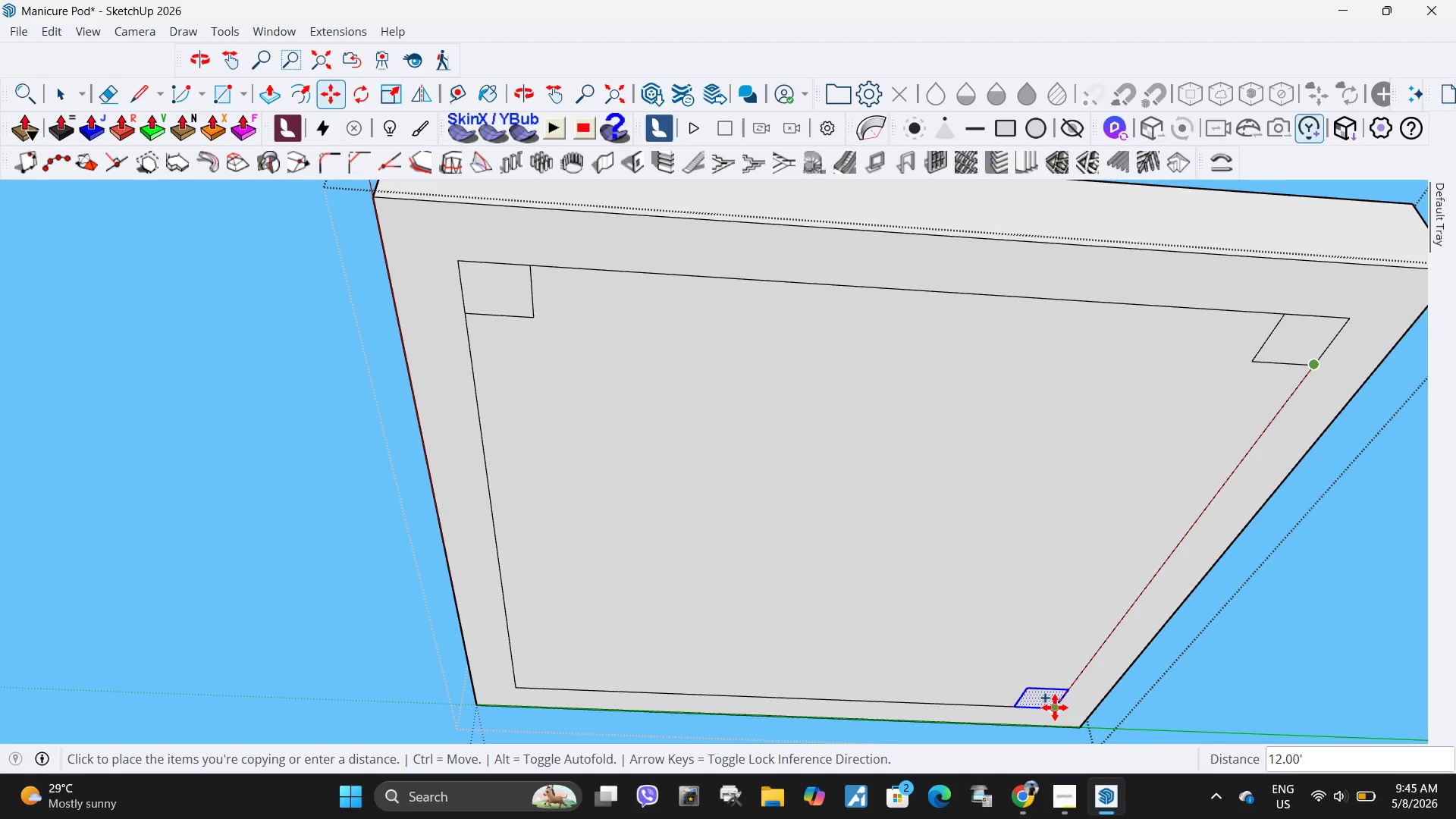 
left_click([1055, 708])
 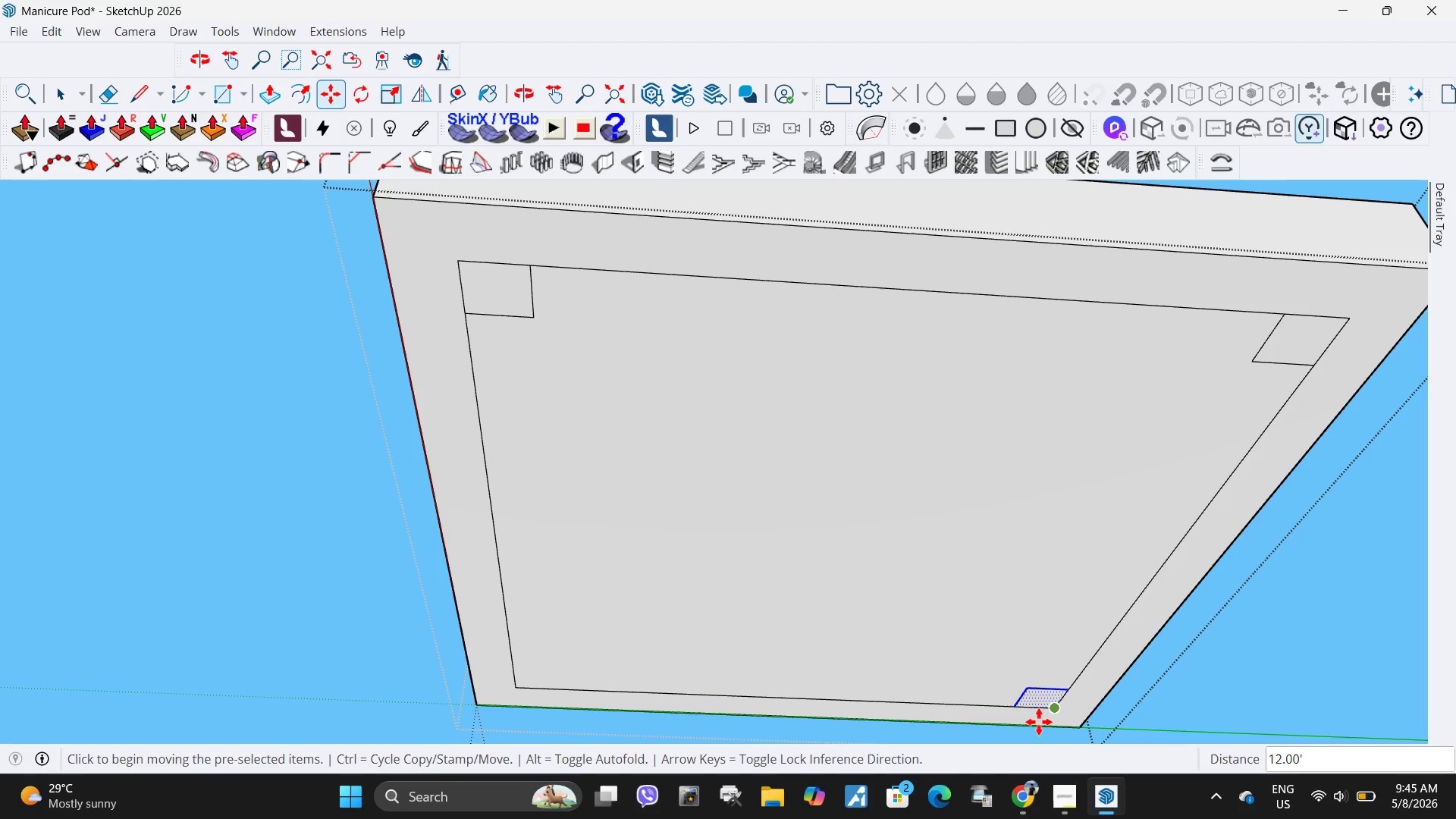 
key(M)
 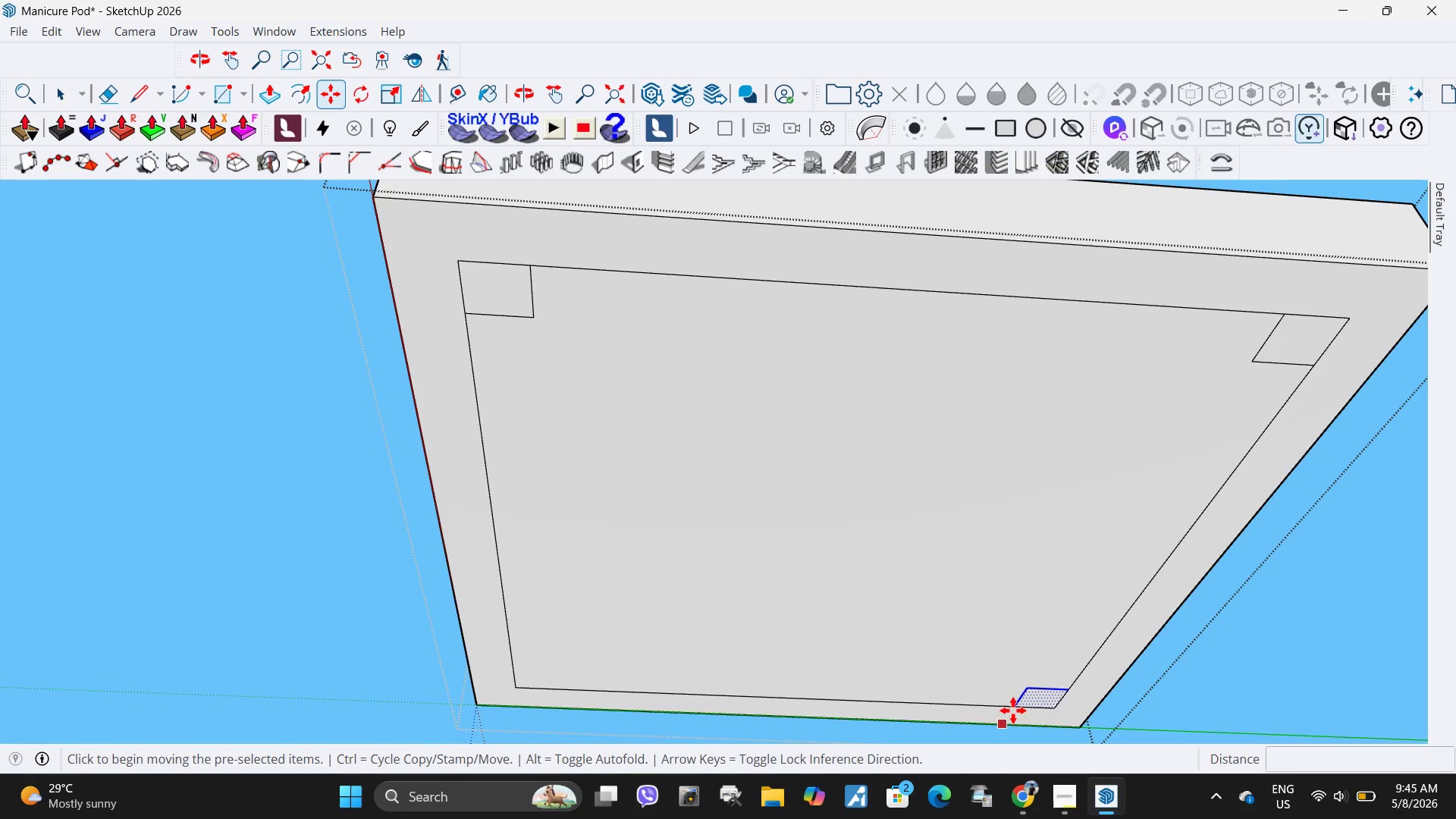 
key(Control+ControlLeft)
 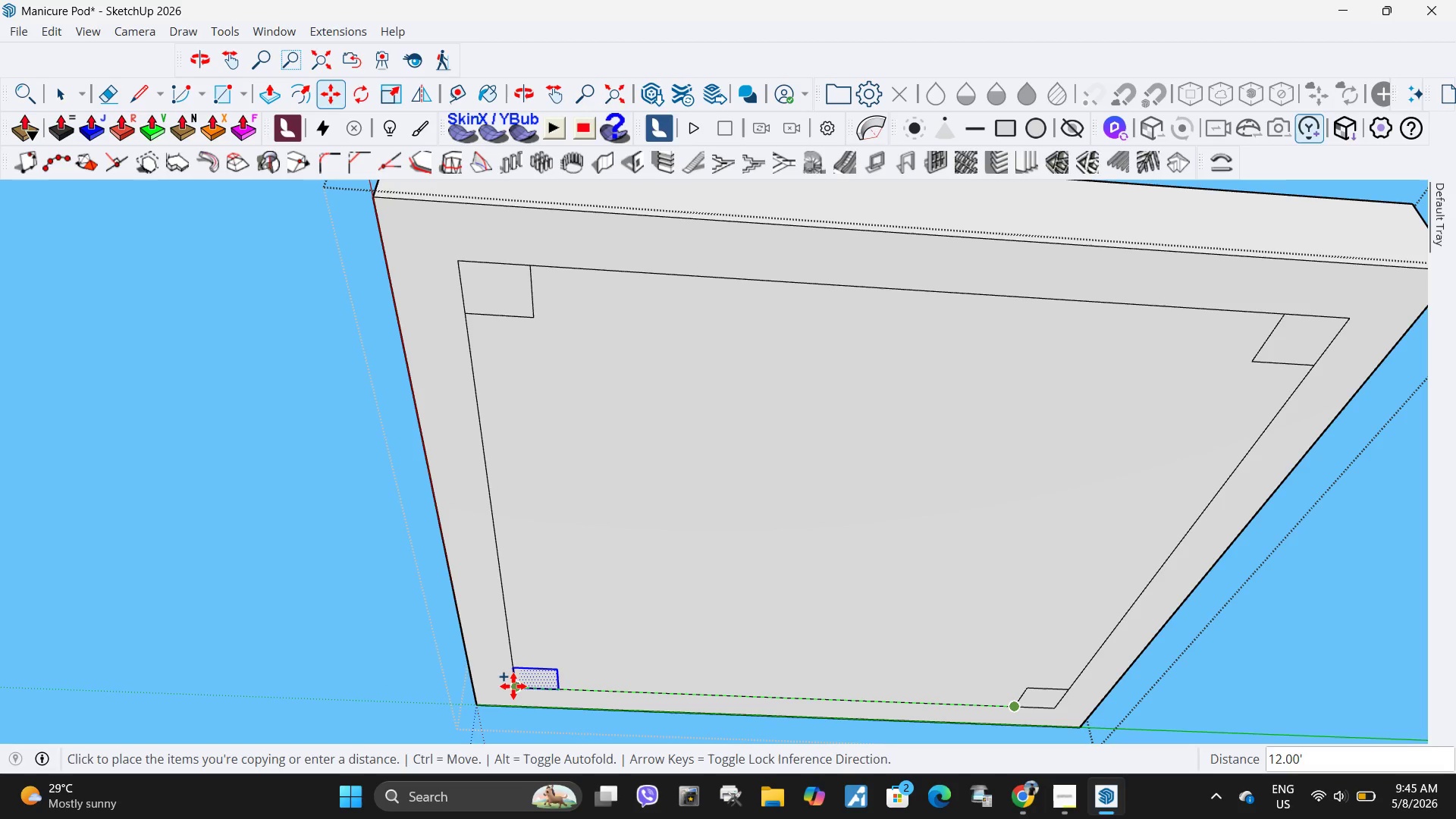 
left_click([519, 686])
 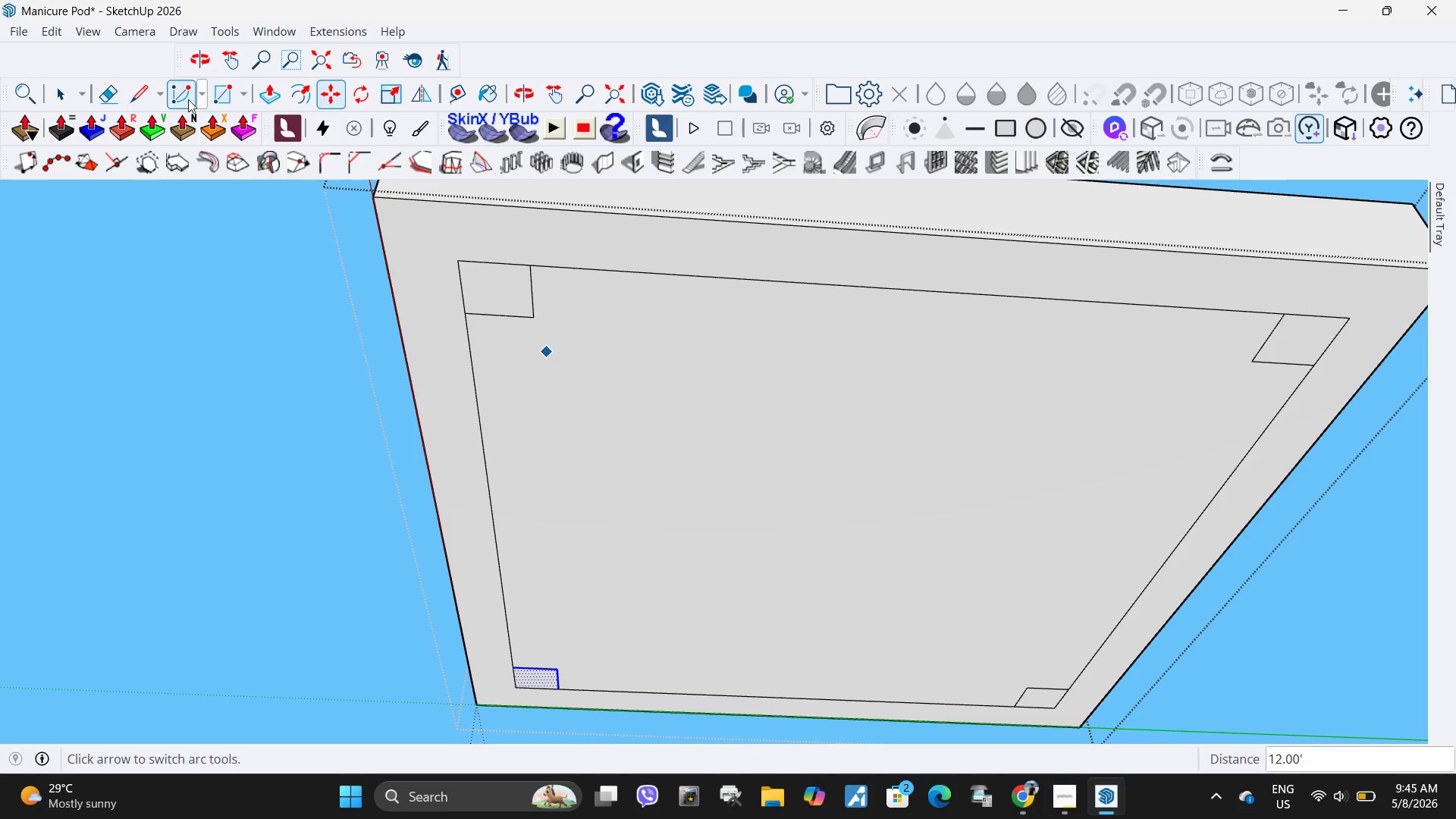 
left_click([180, 91])
 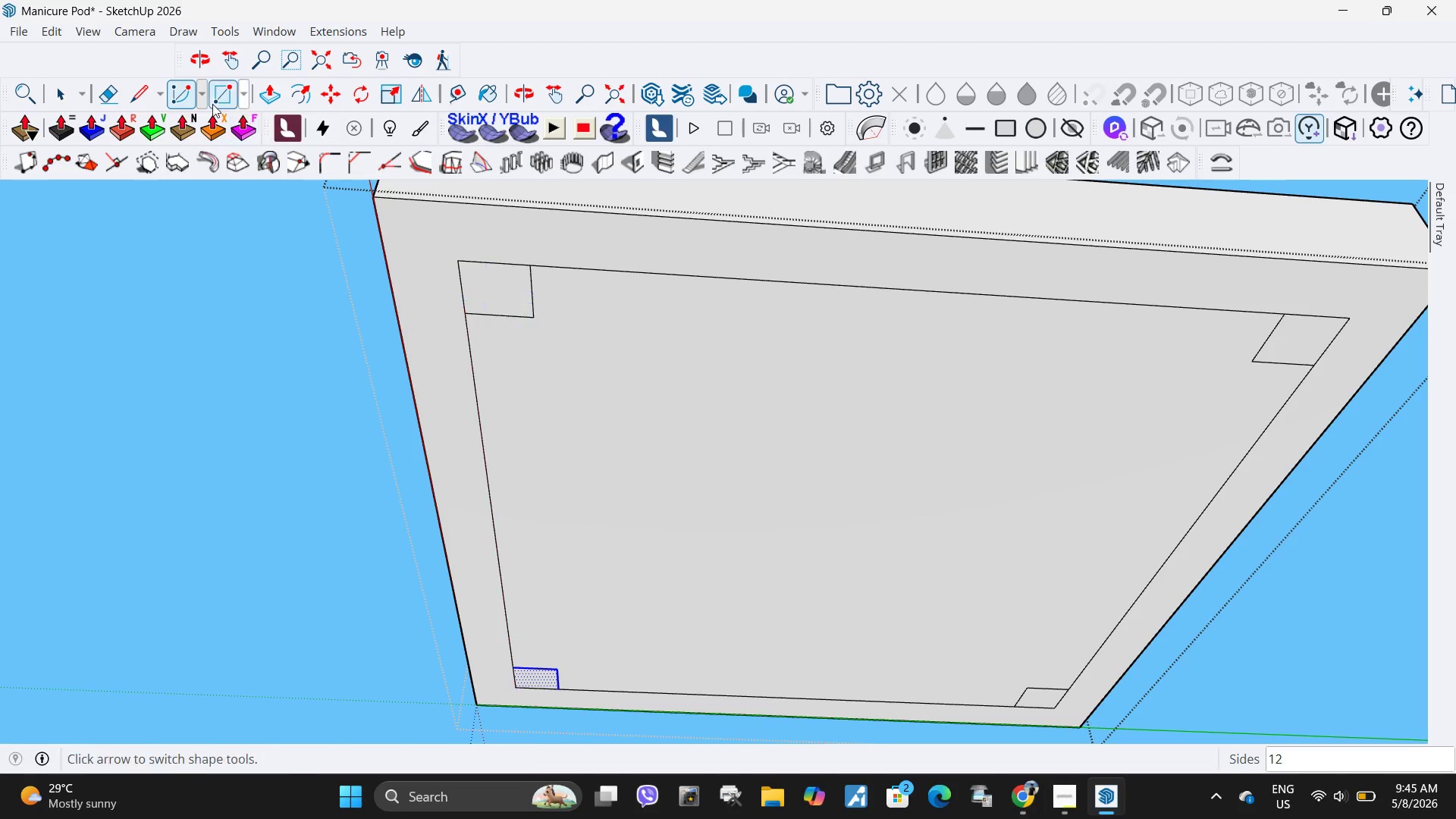 
left_click([203, 99])
 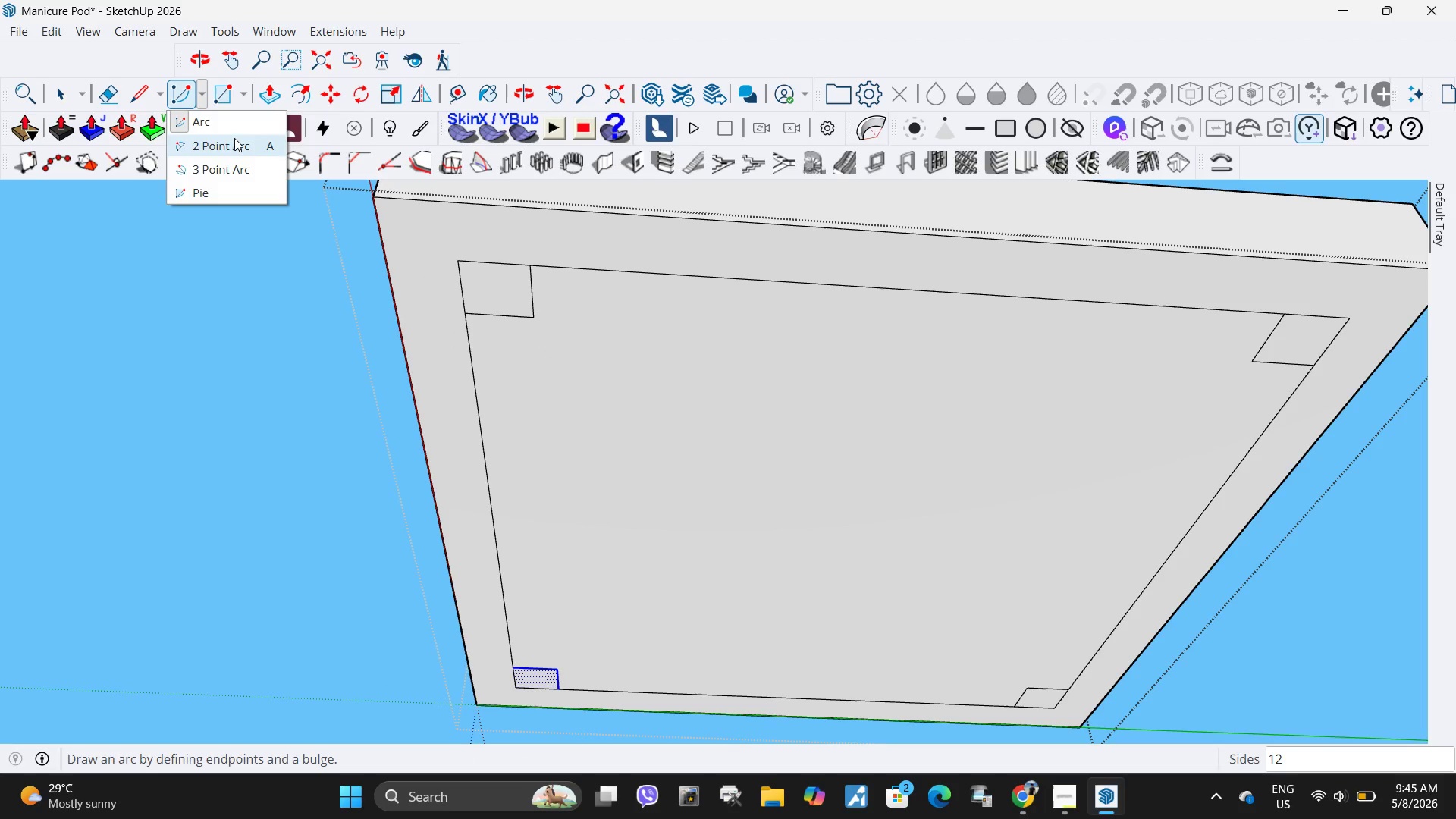 
left_click([234, 143])
 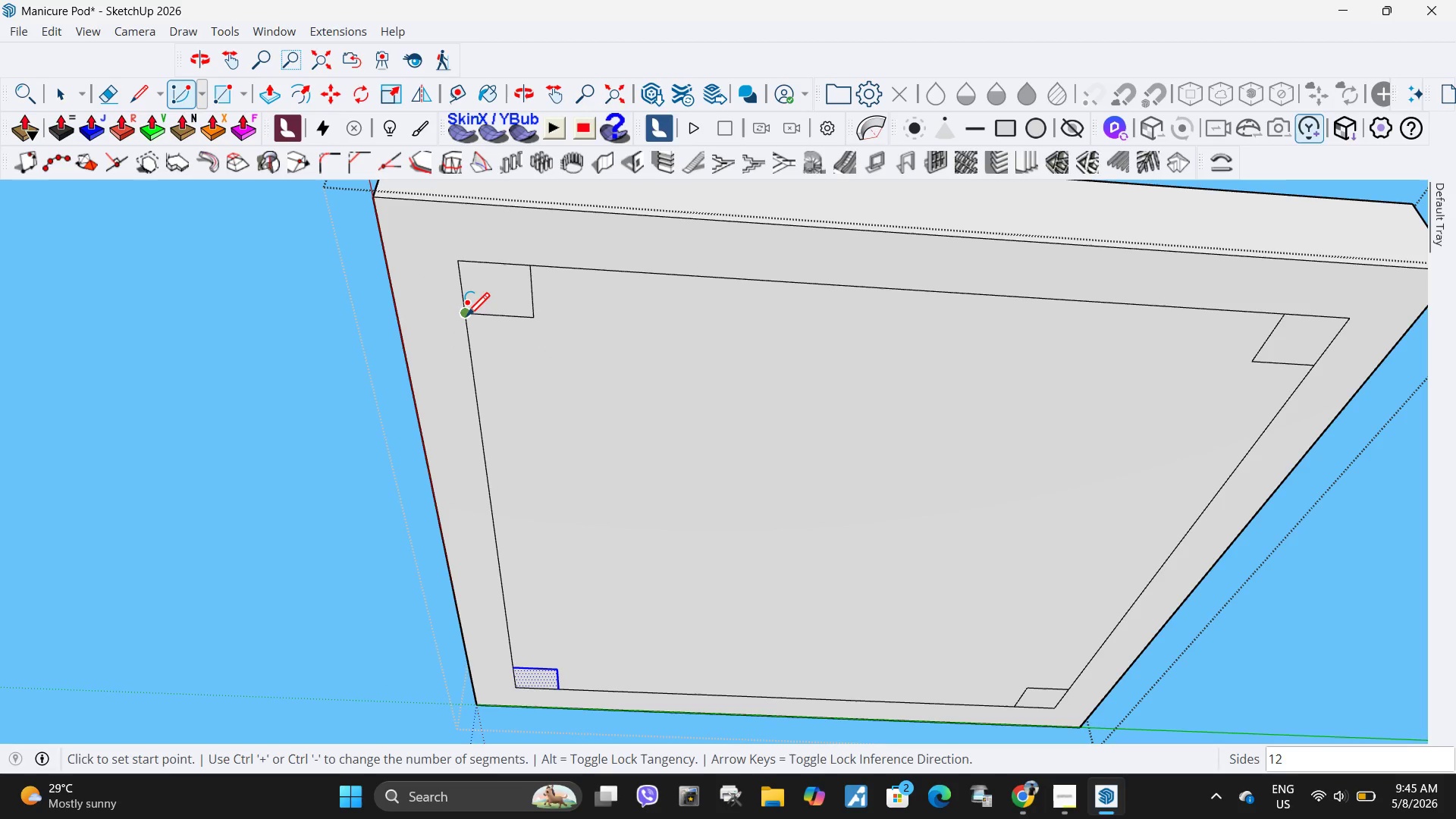 
left_click([466, 317])
 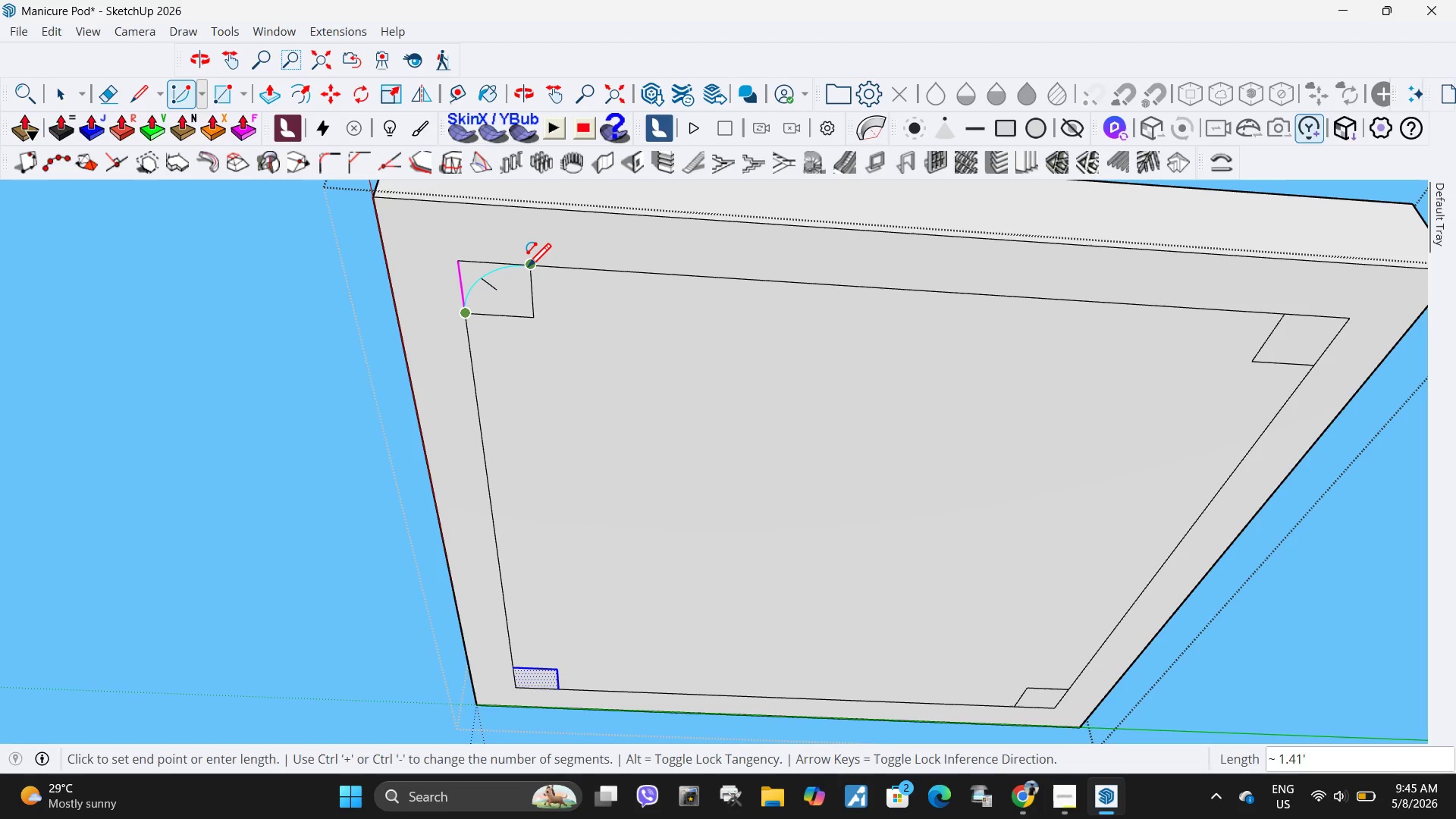 
left_click([528, 269])
 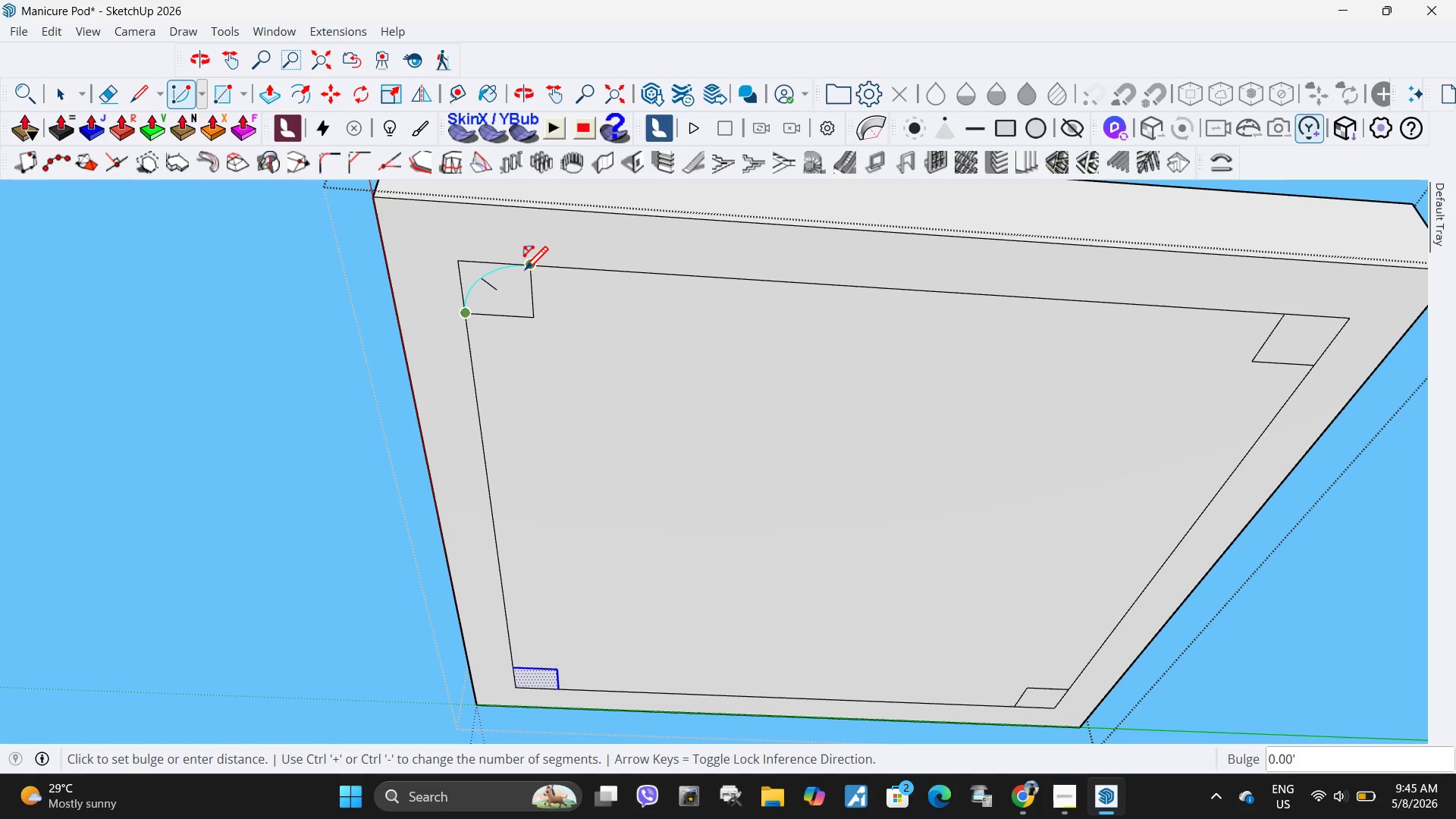 
left_click([527, 270])
 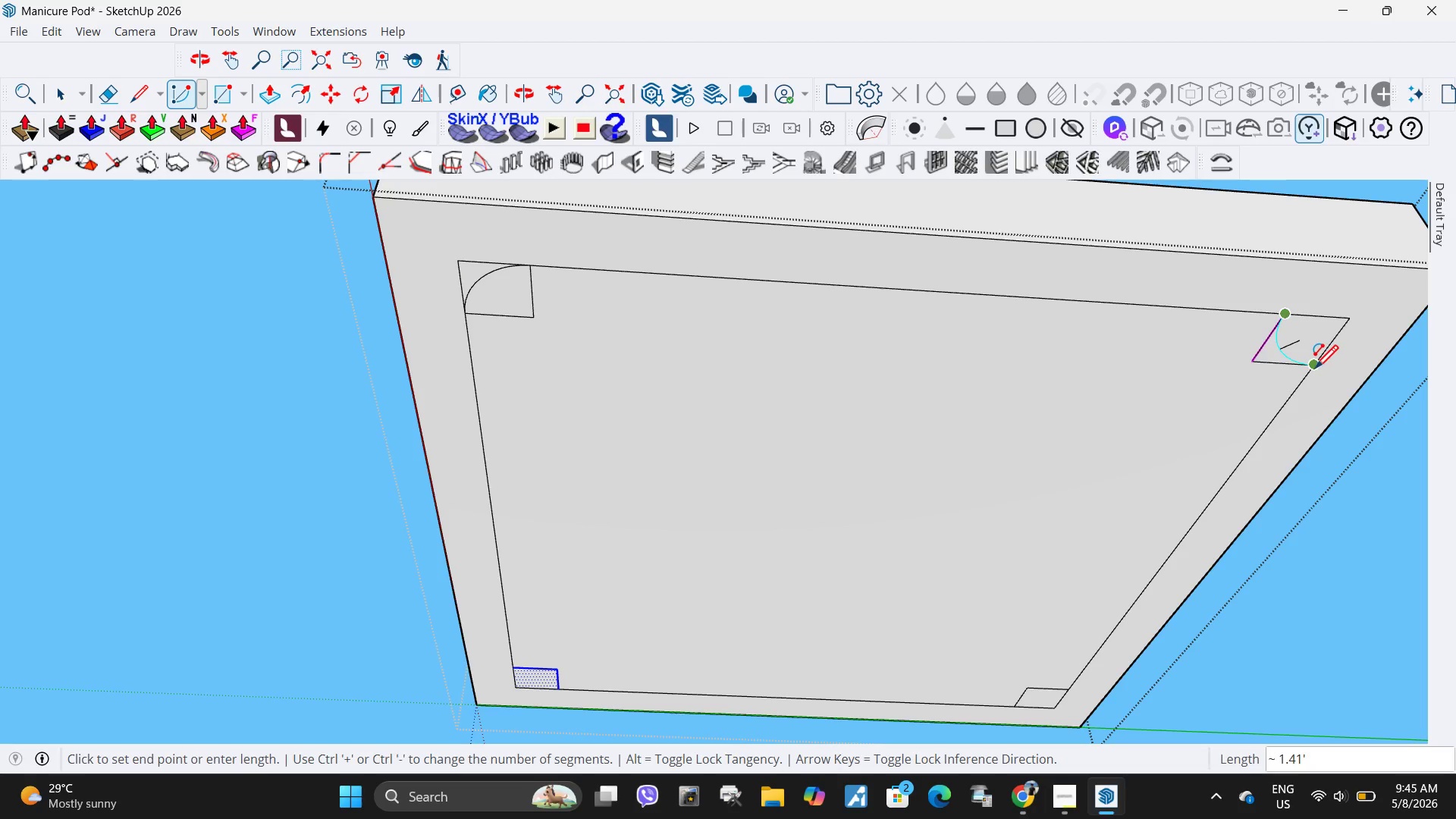 
key(Escape)
 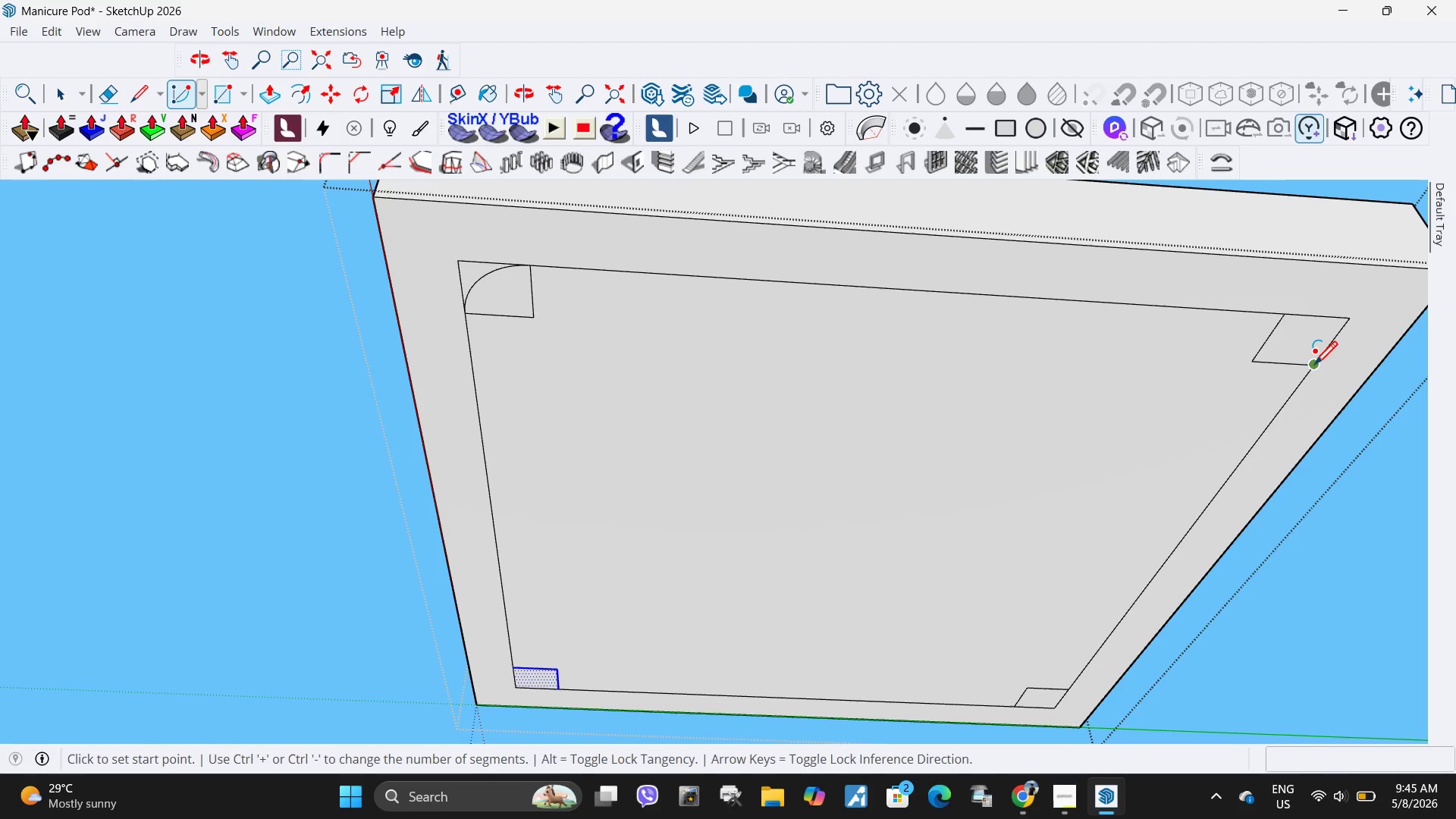 
left_click([1314, 367])
 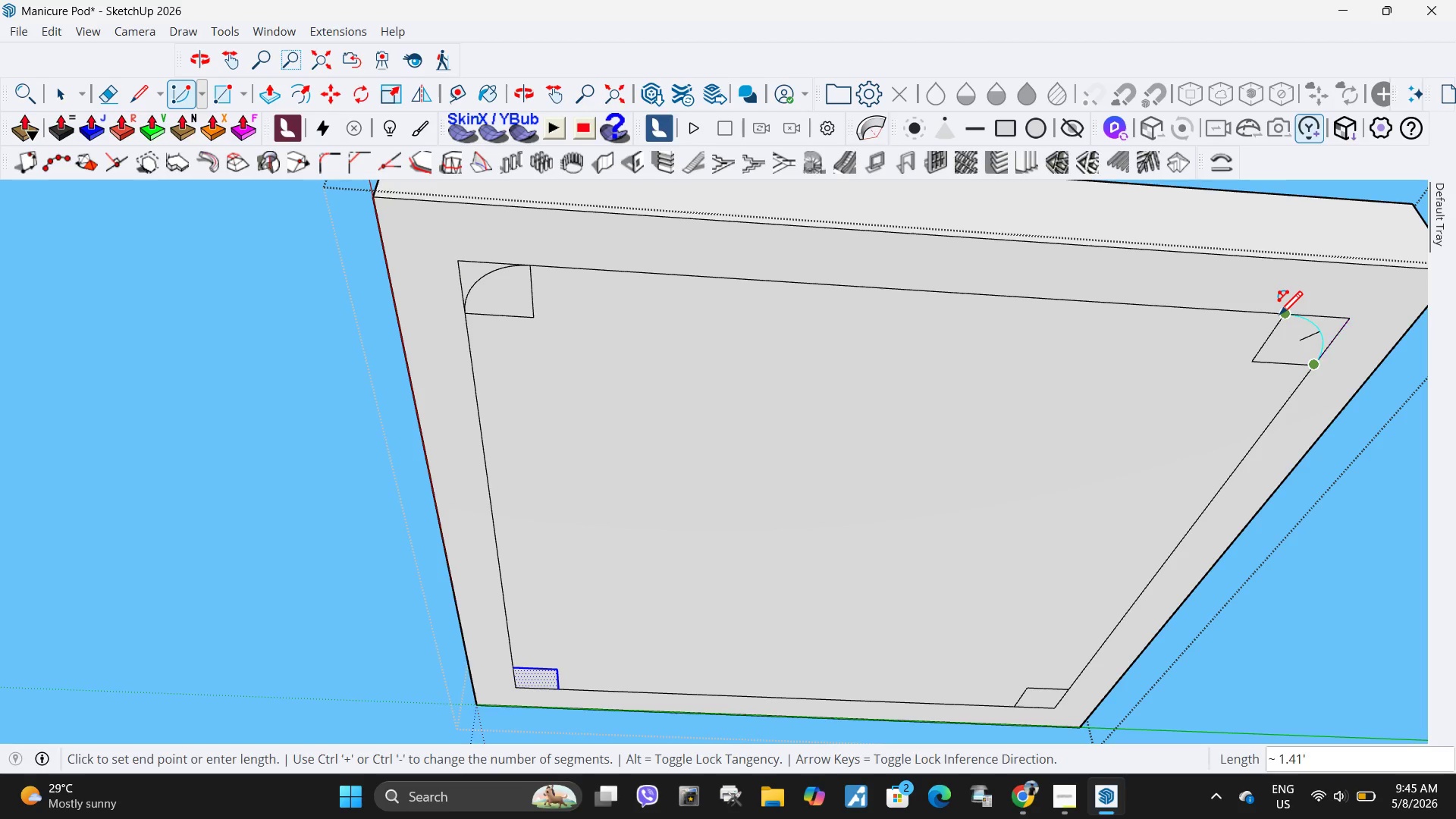 
double_click([1279, 317])
 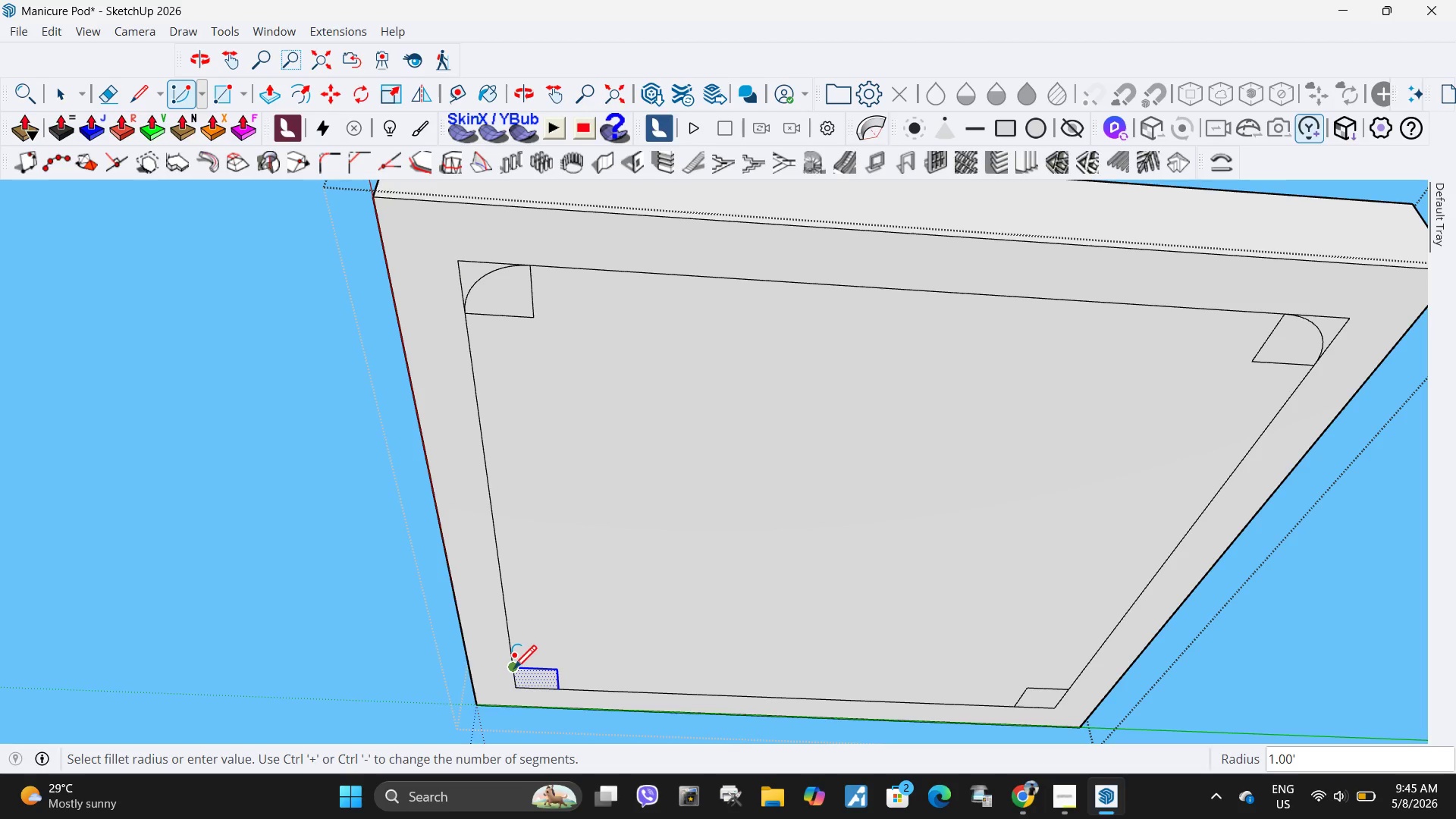 
left_click([513, 671])
 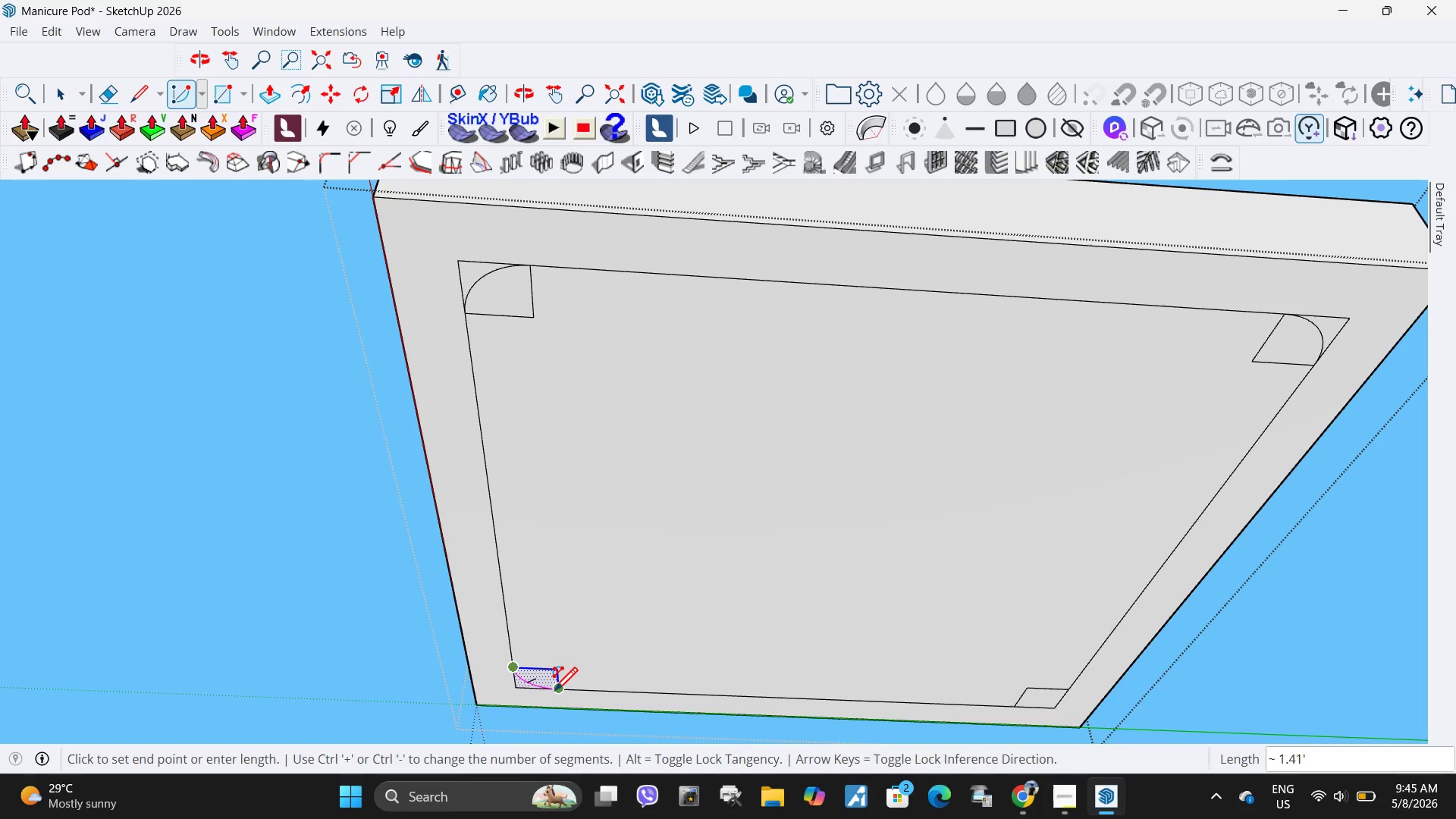 
double_click([554, 693])
 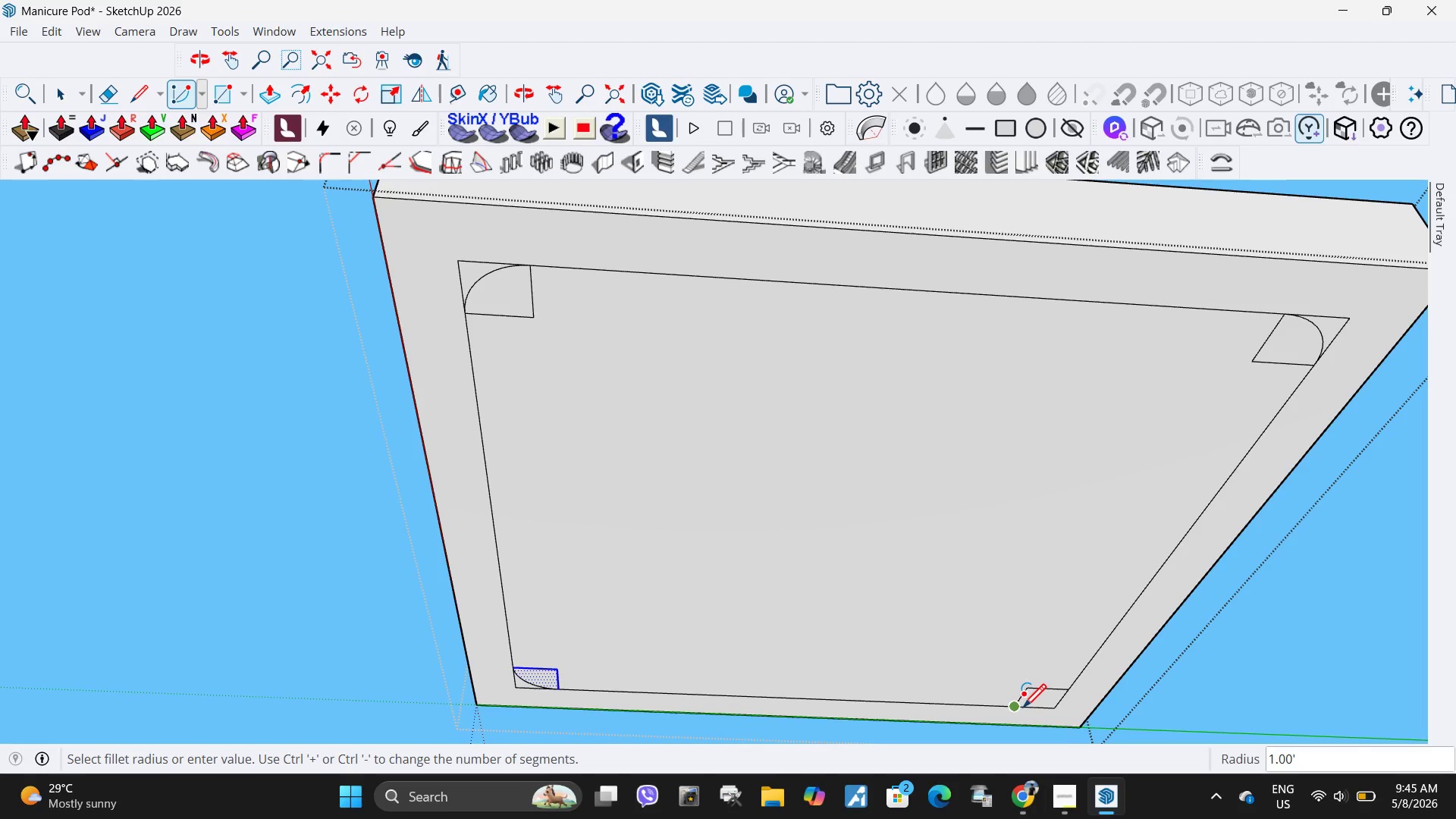 
left_click([1016, 711])
 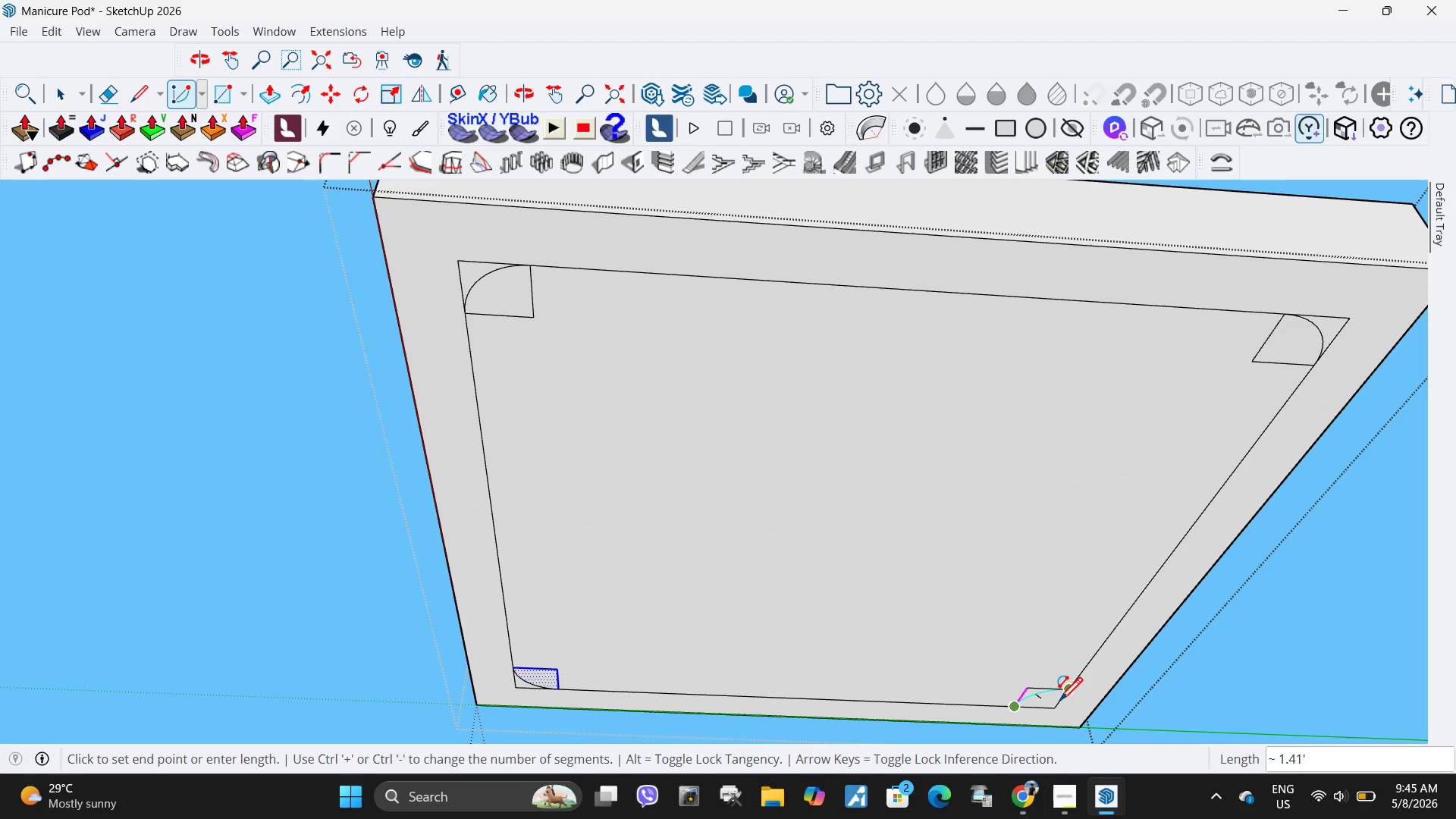 
key(Escape)
 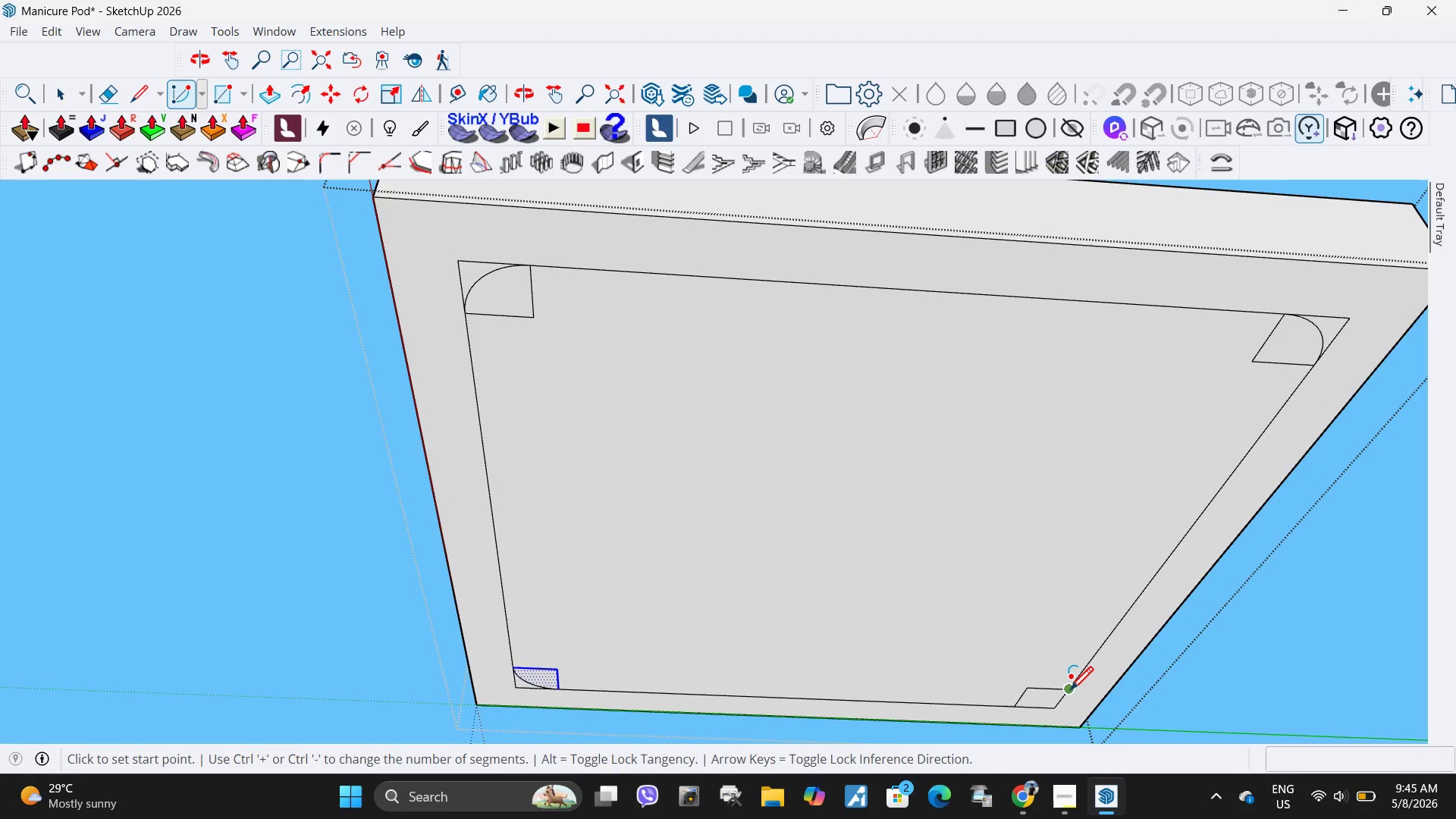 
left_click([1070, 692])
 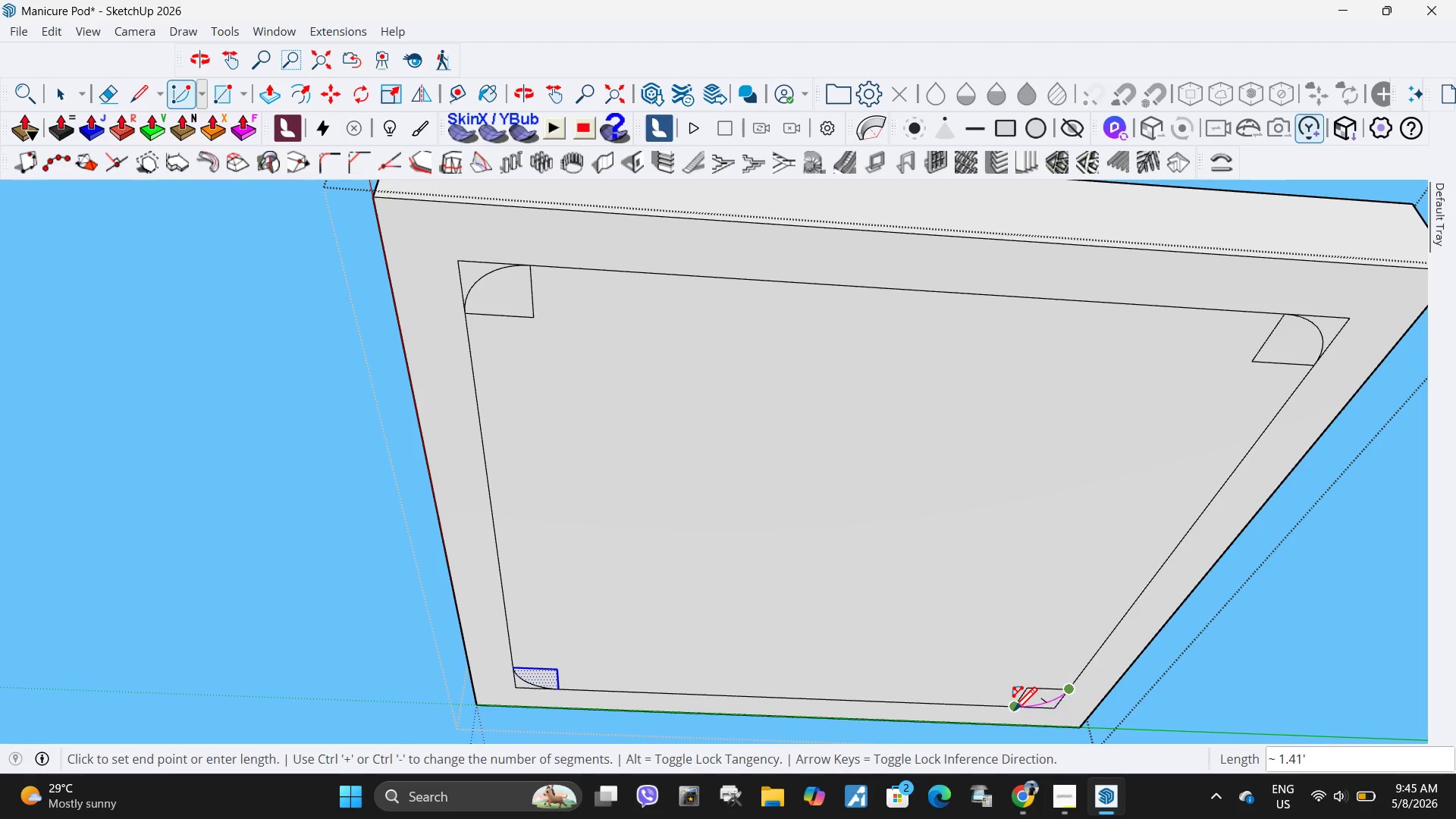 
double_click([1014, 713])
 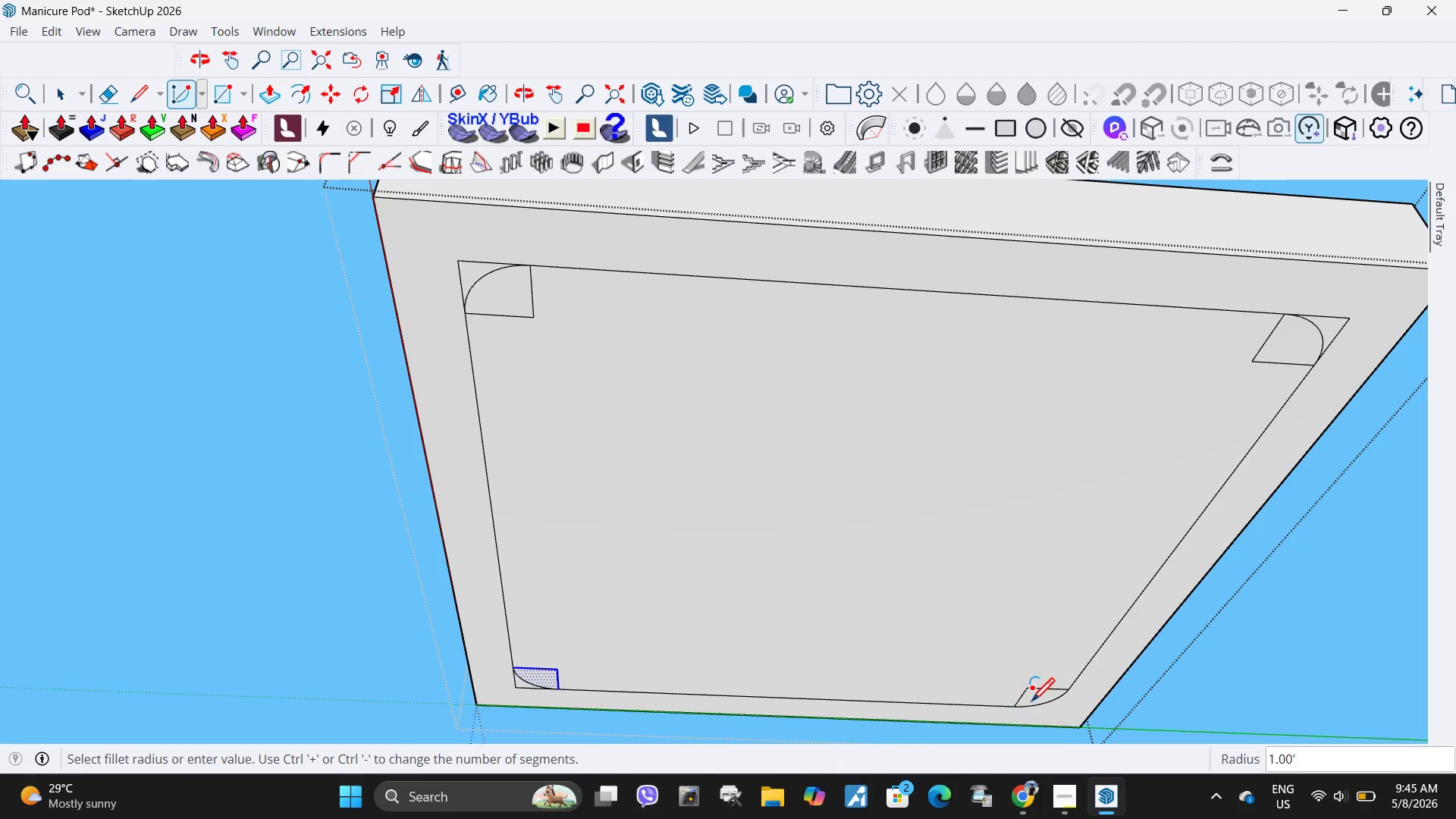 
key(Space)
 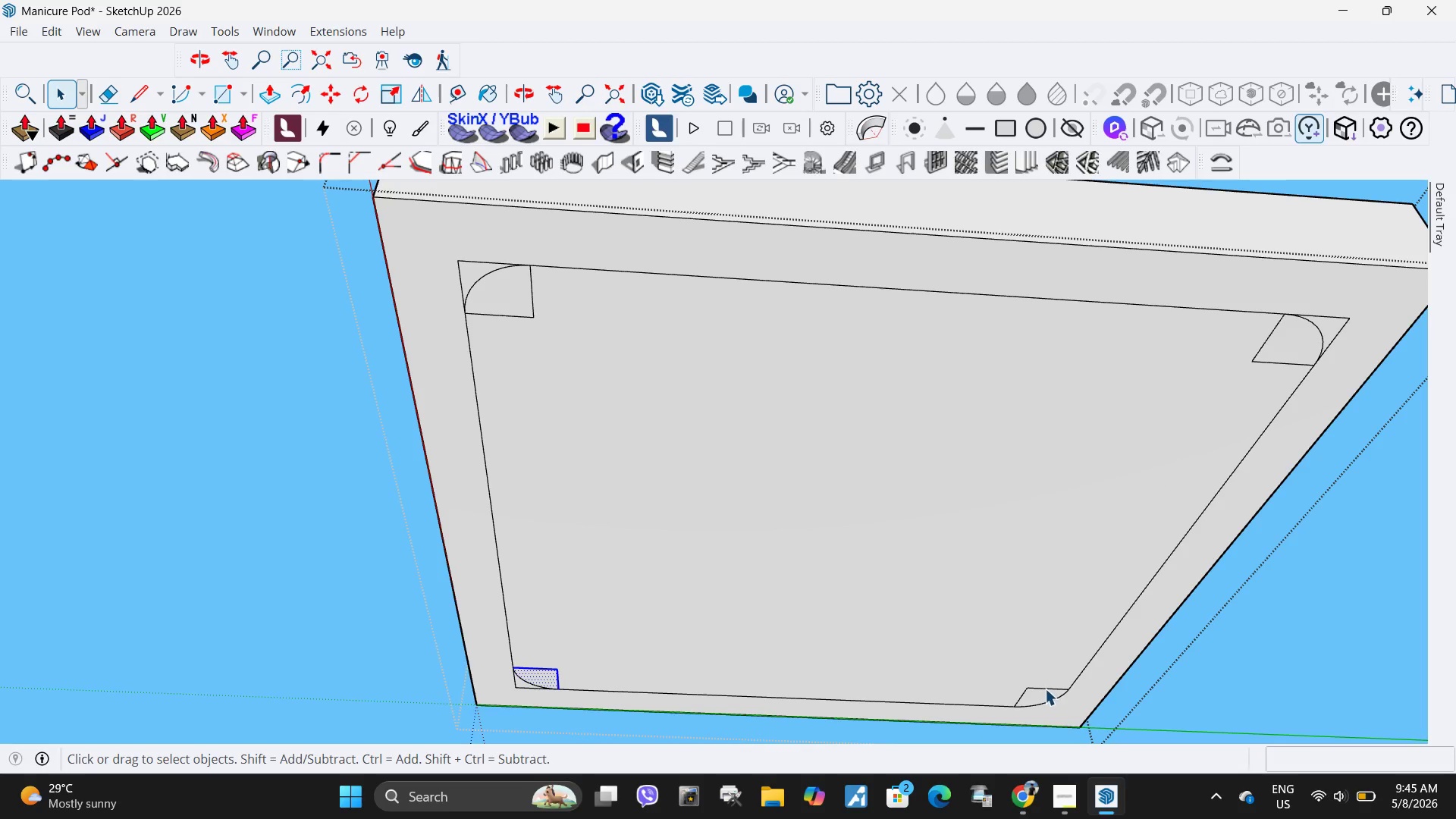 
left_click([1046, 688])
 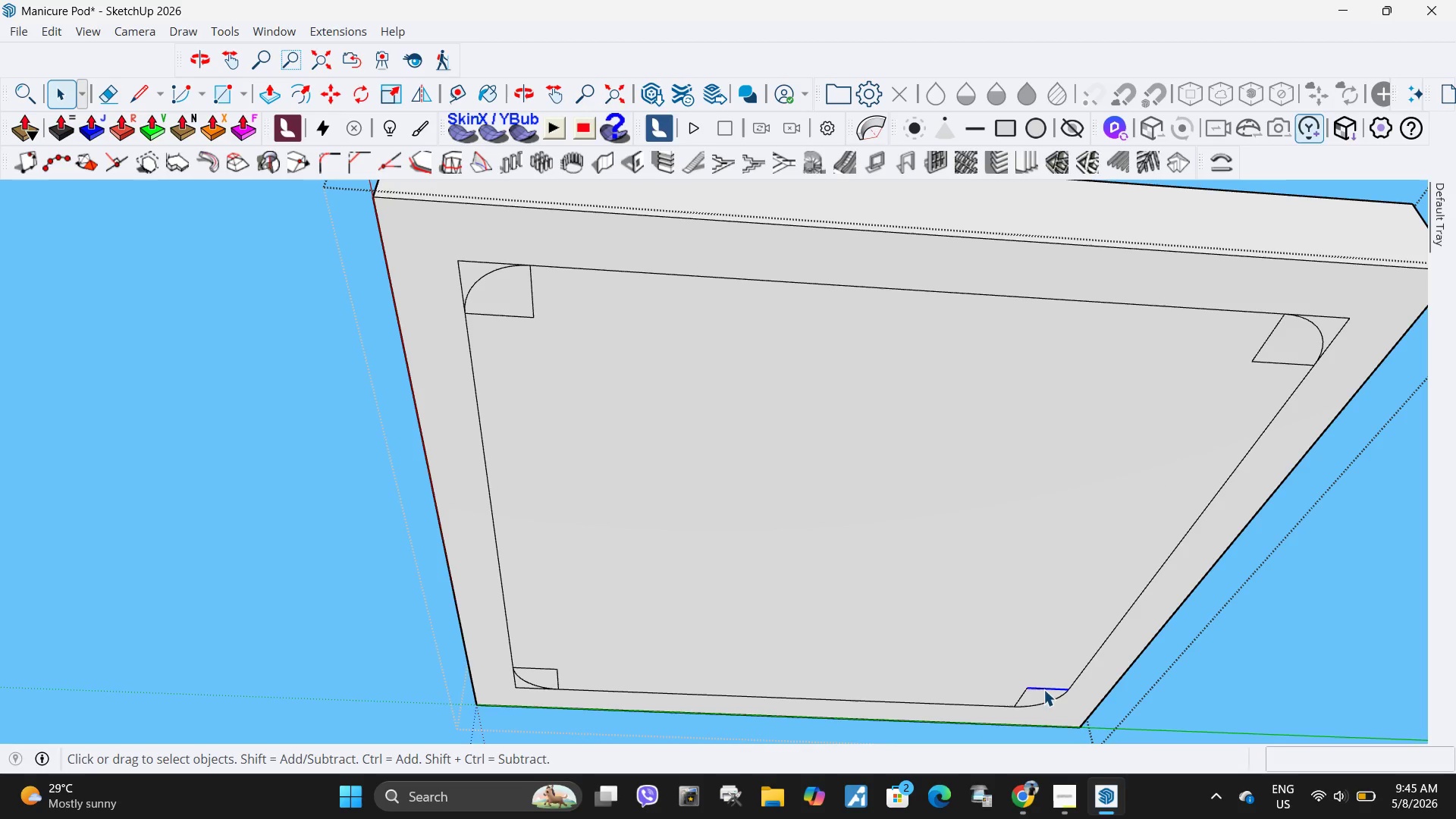 
key(Delete)
 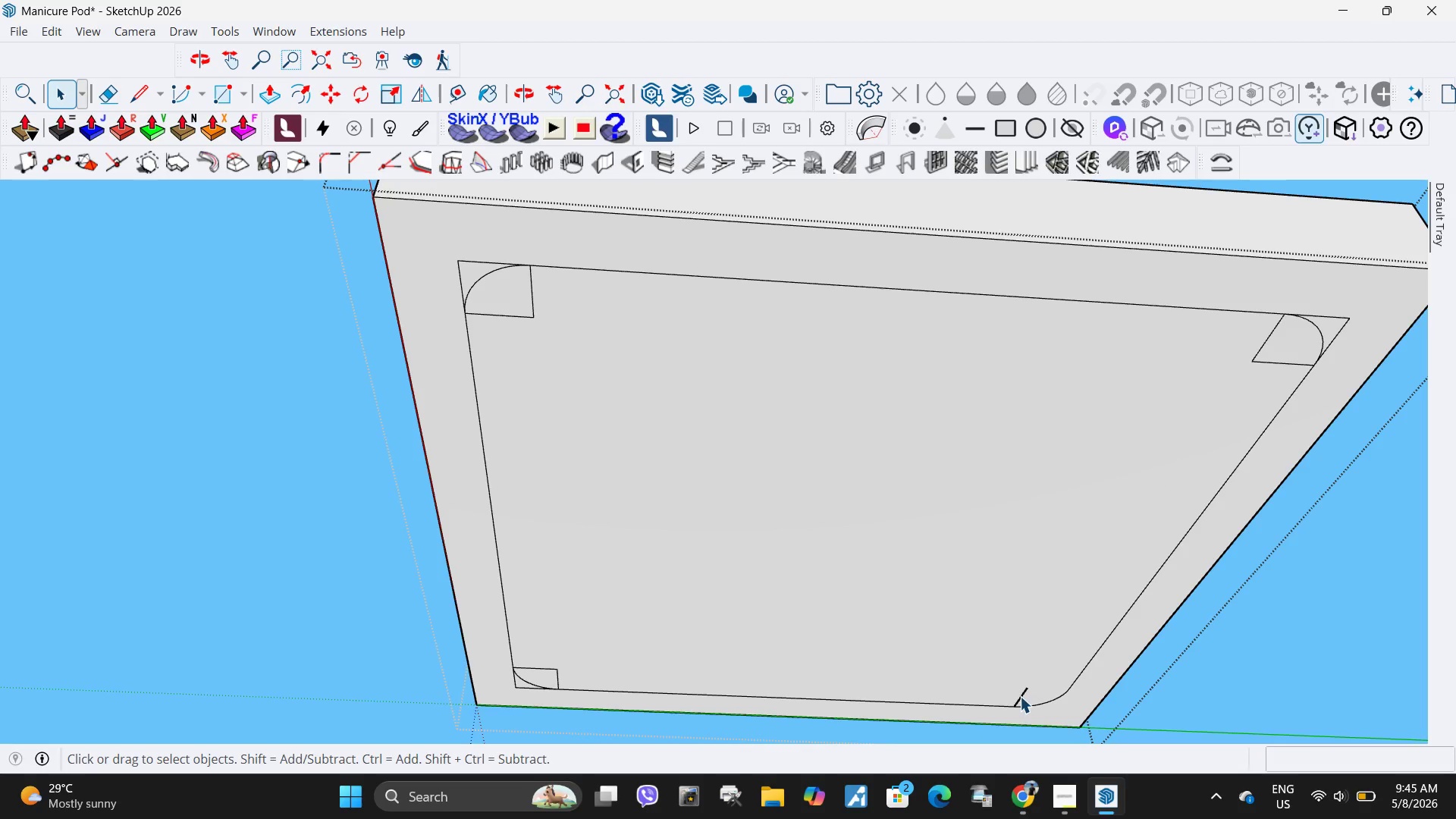 
left_click([1020, 696])
 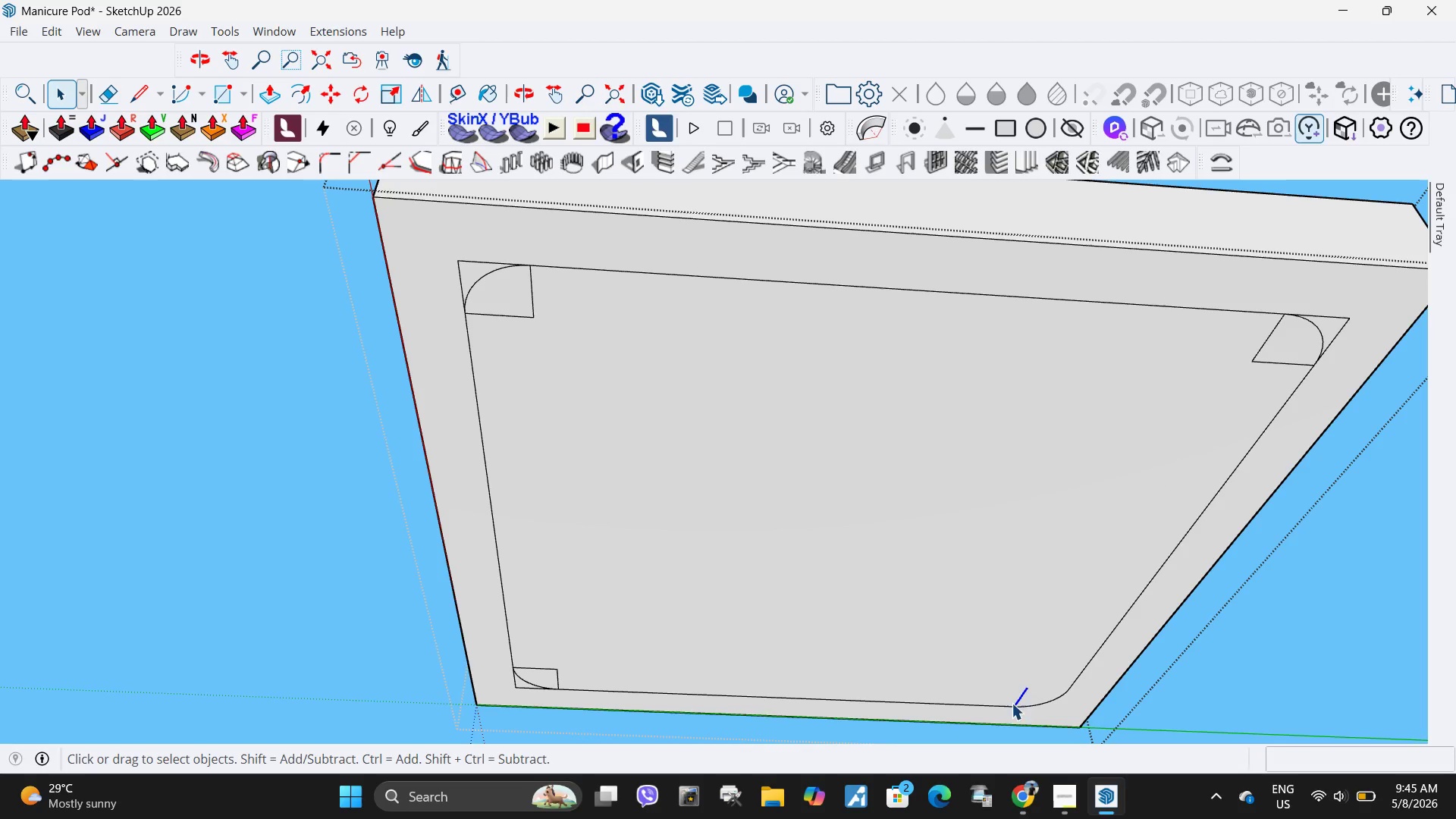 
key(Delete)
 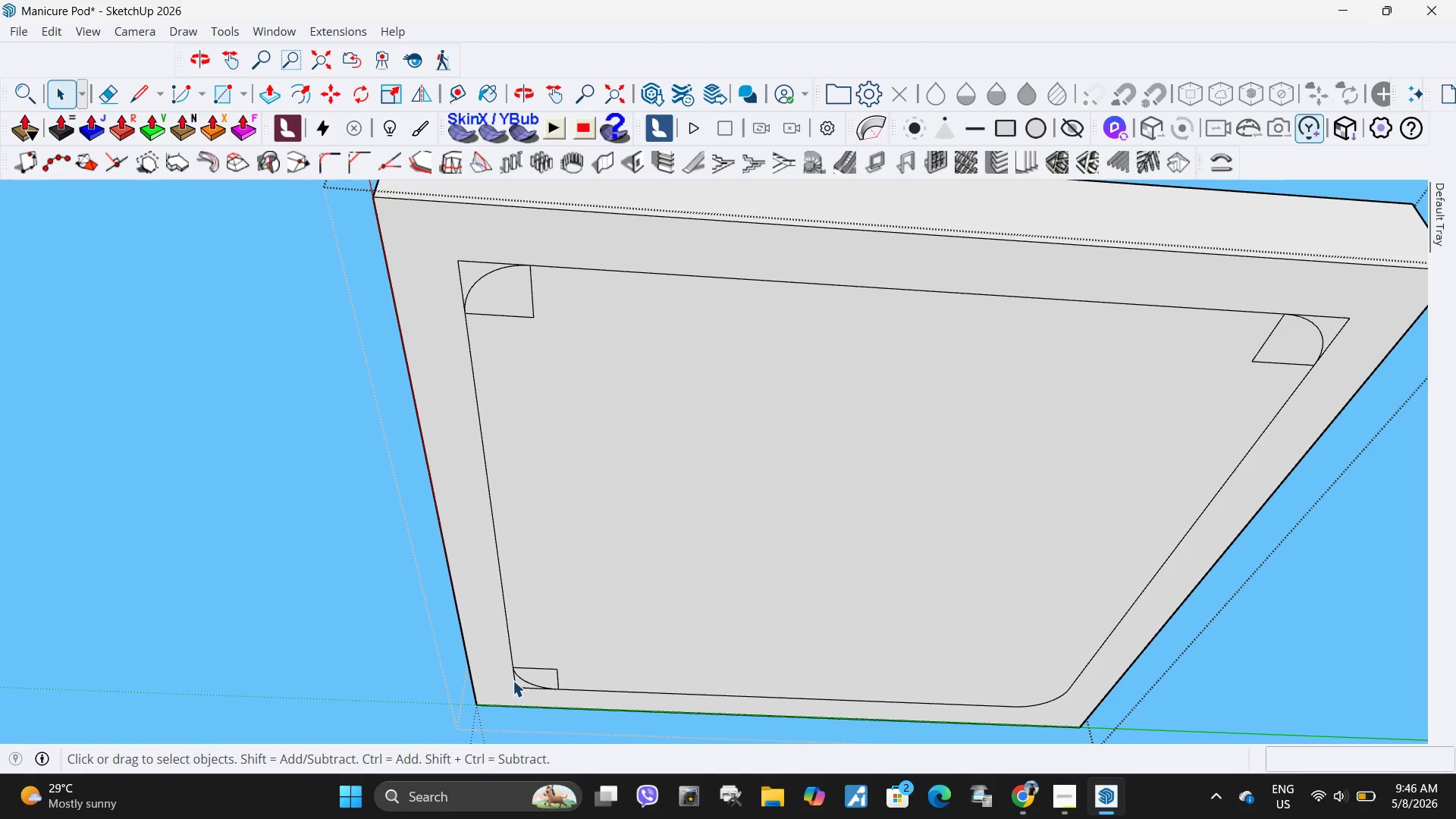 
left_click([513, 680])
 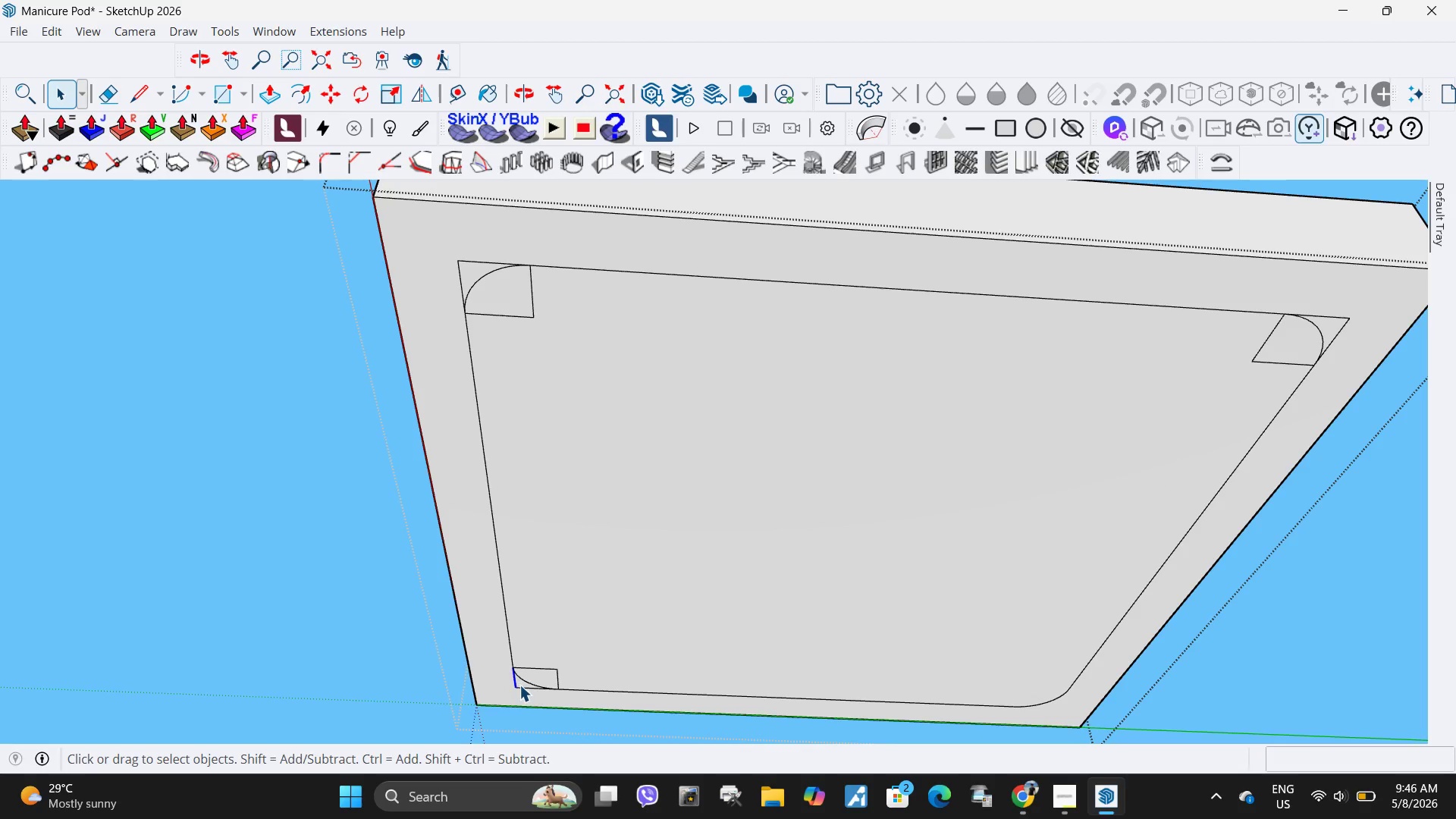 
key(Delete)
 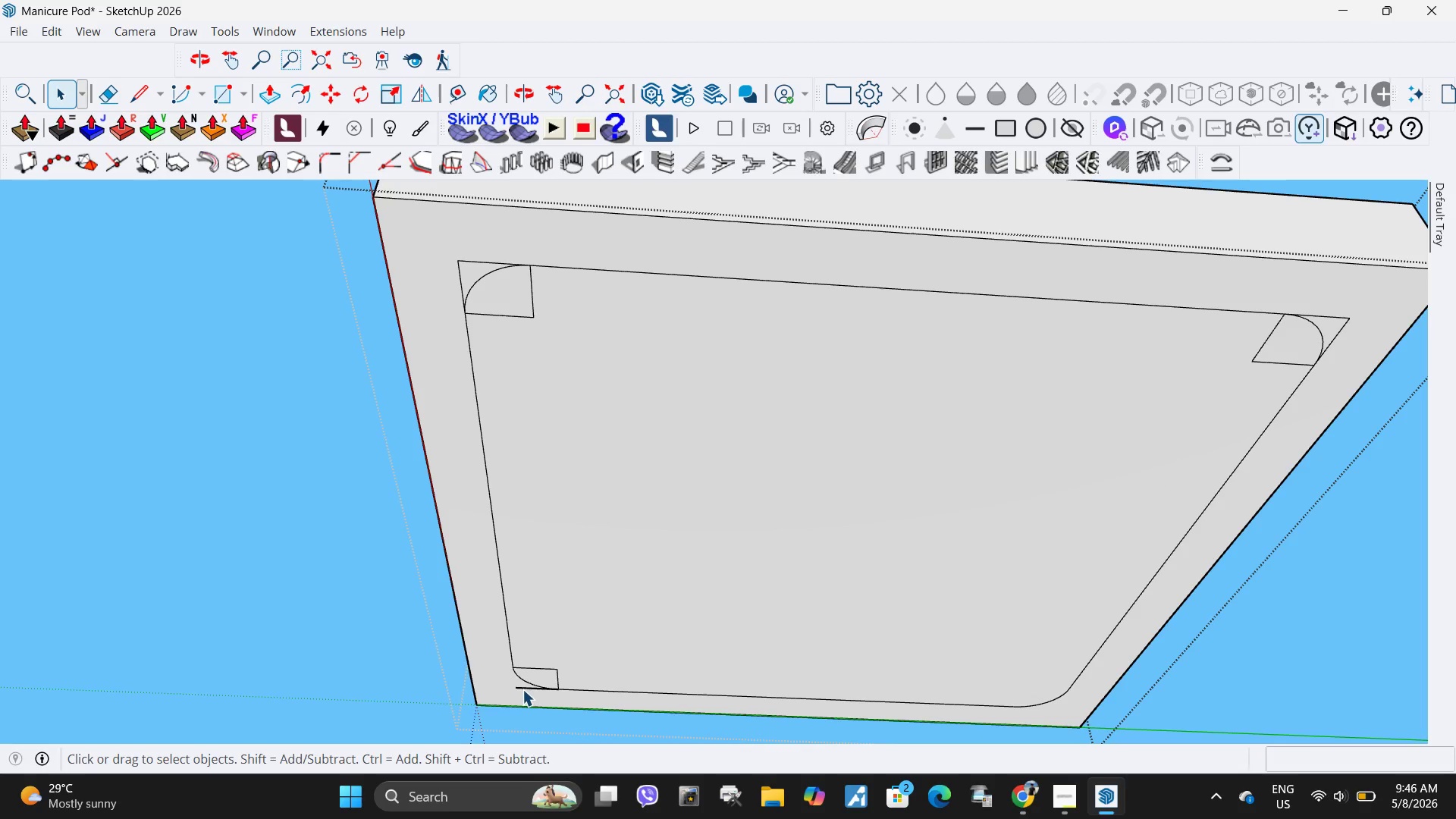 
left_click([522, 689])
 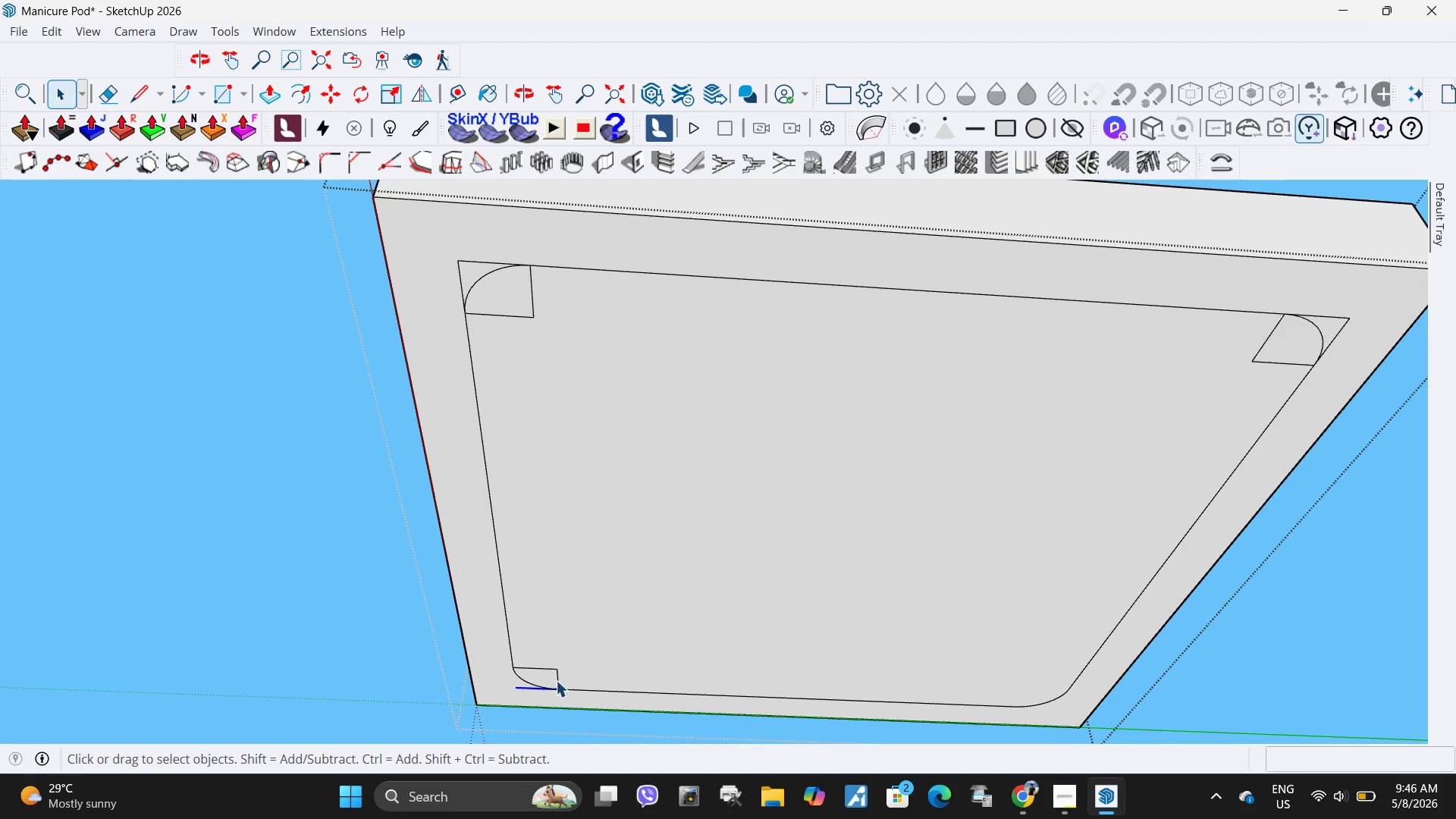 
key(Delete)
 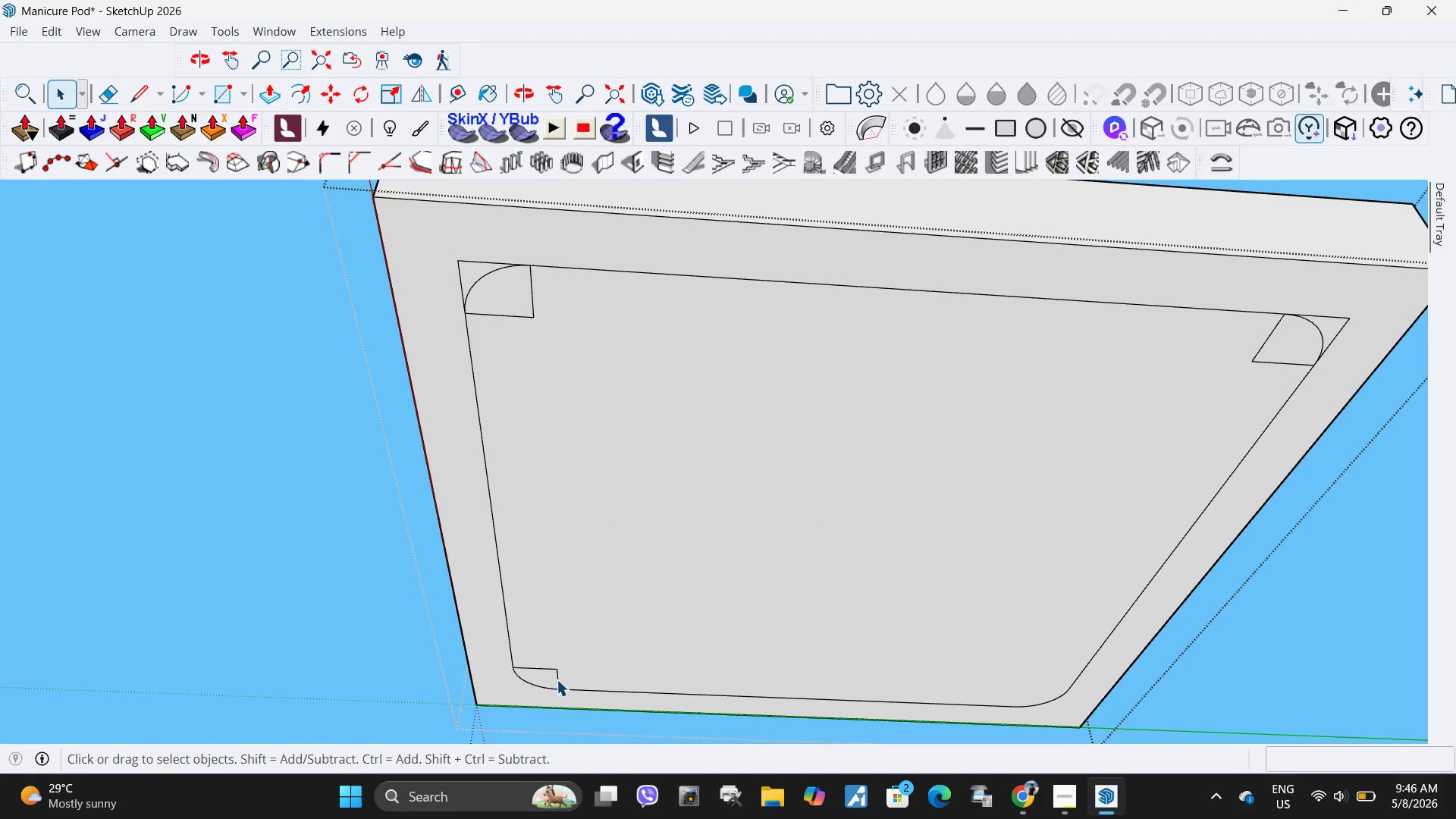 
left_click([557, 679])
 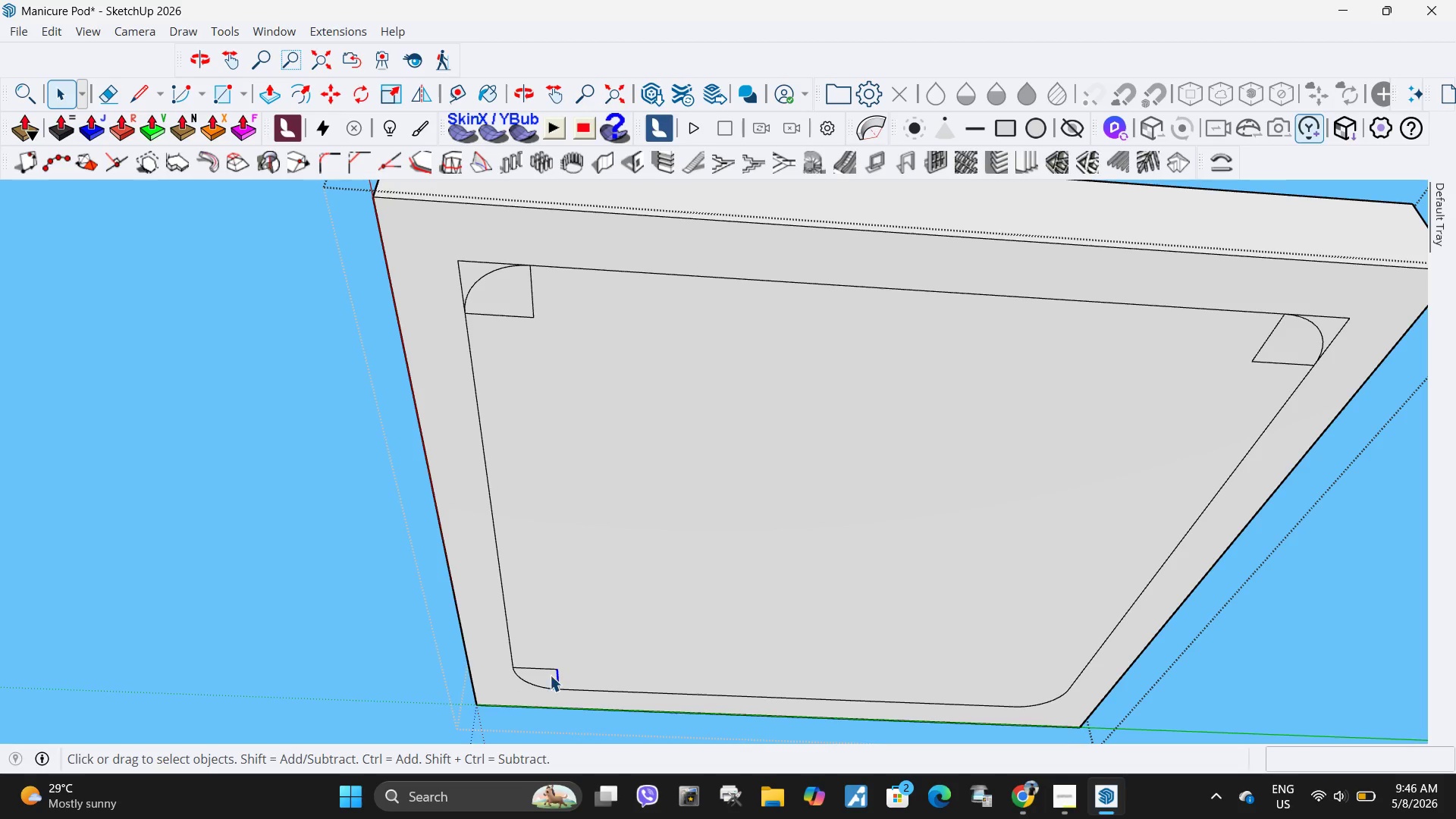 
key(Delete)
 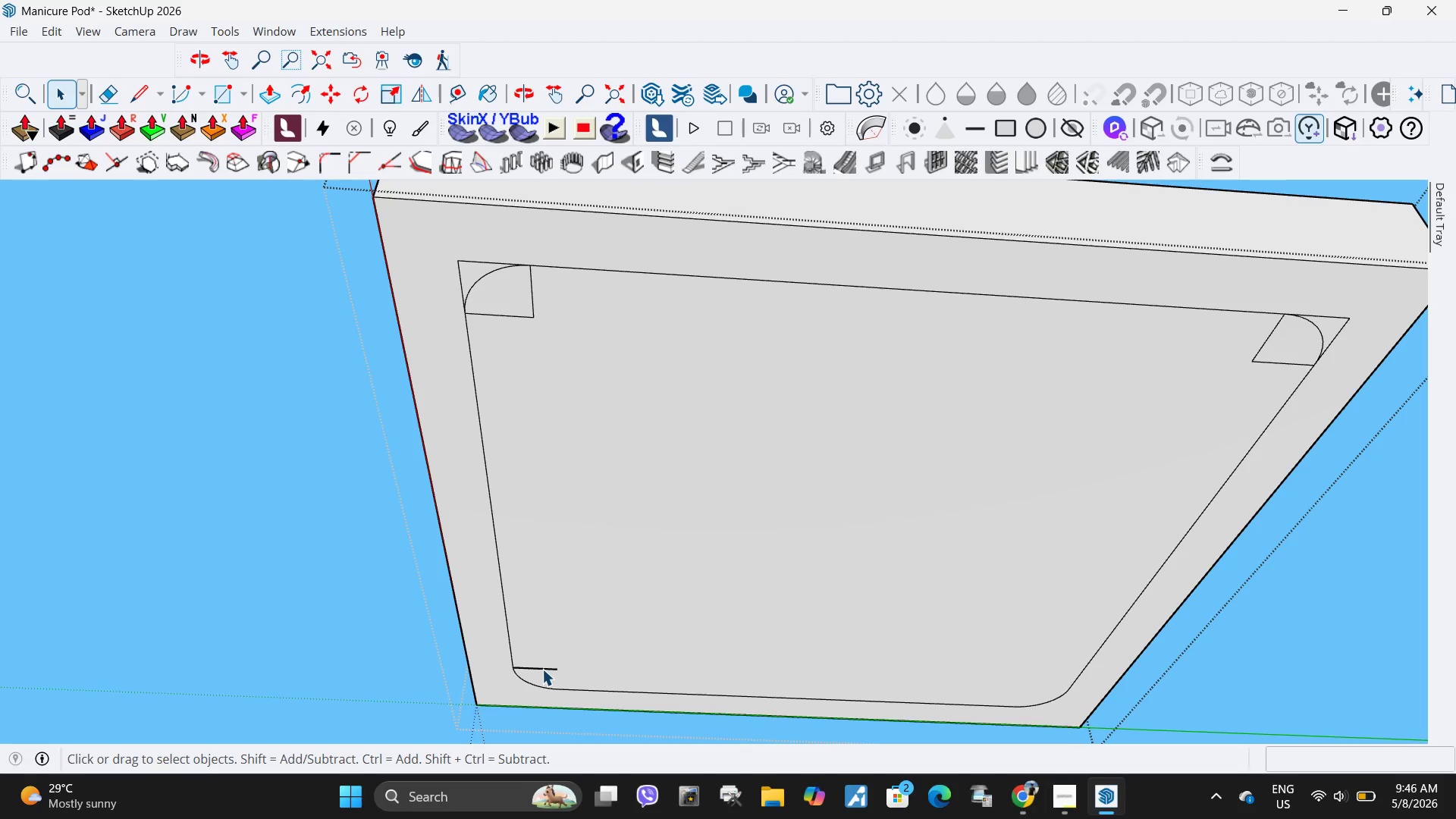 
left_click([542, 669])
 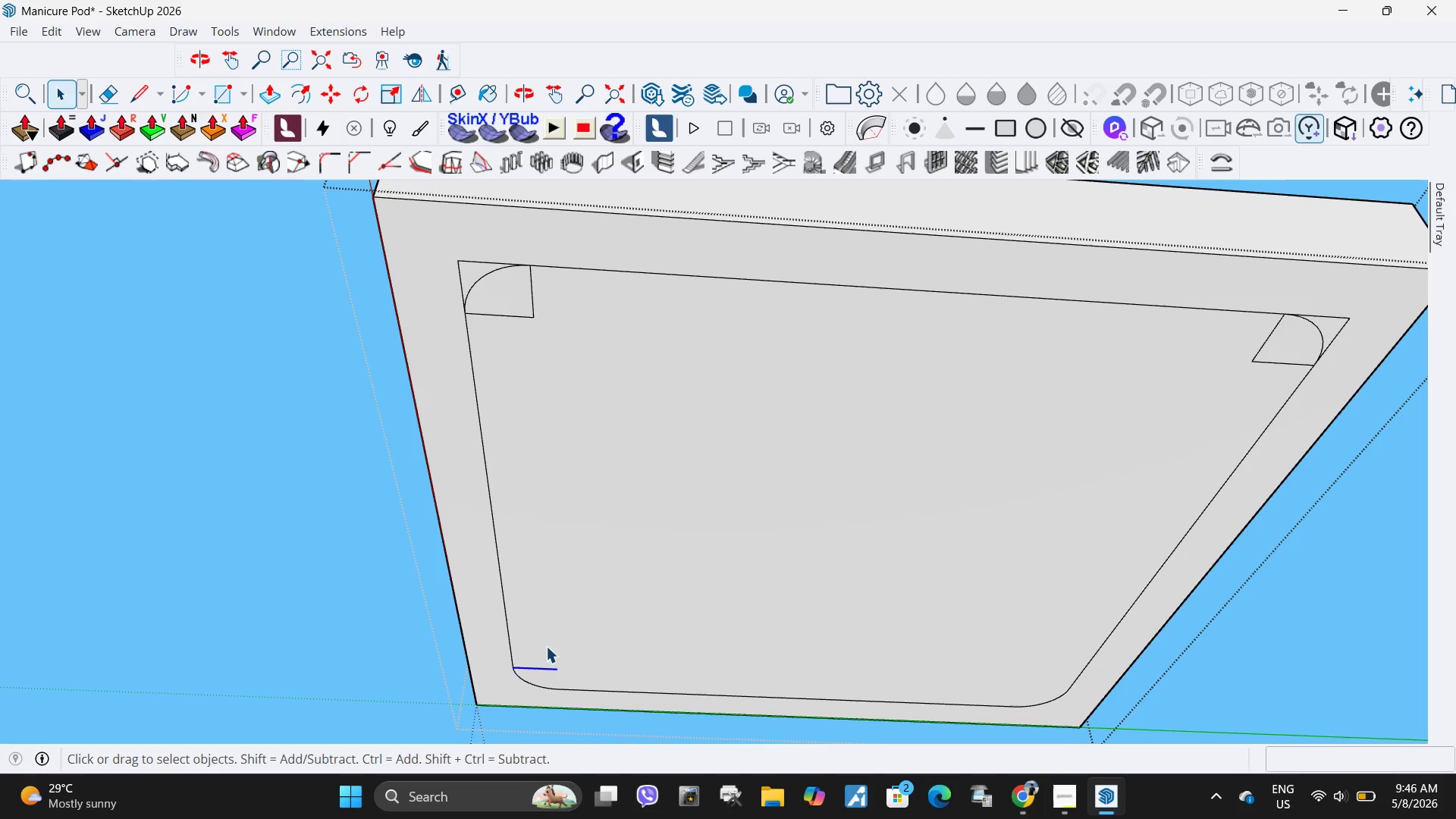 
key(Delete)
 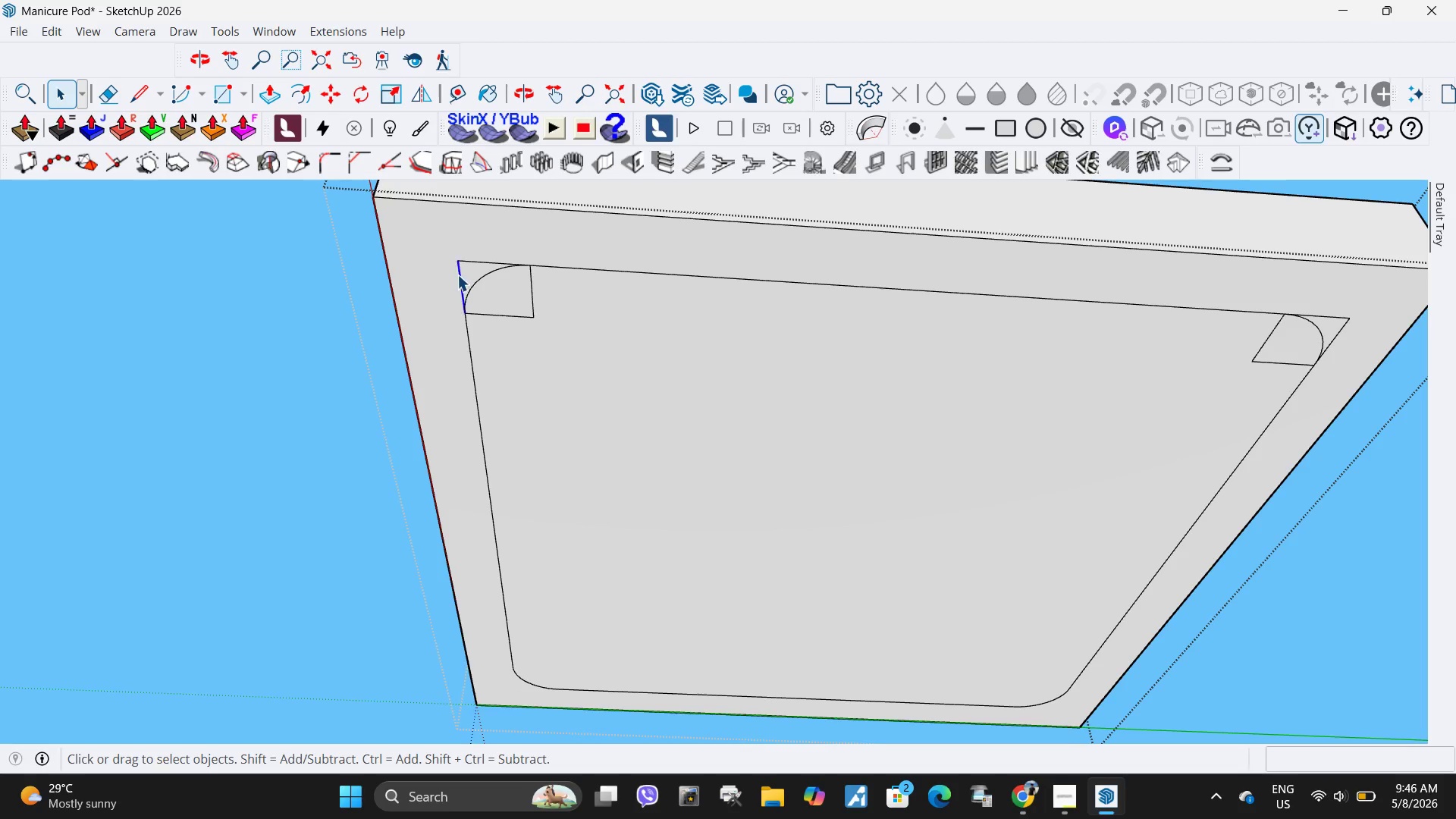 
key(Delete)
 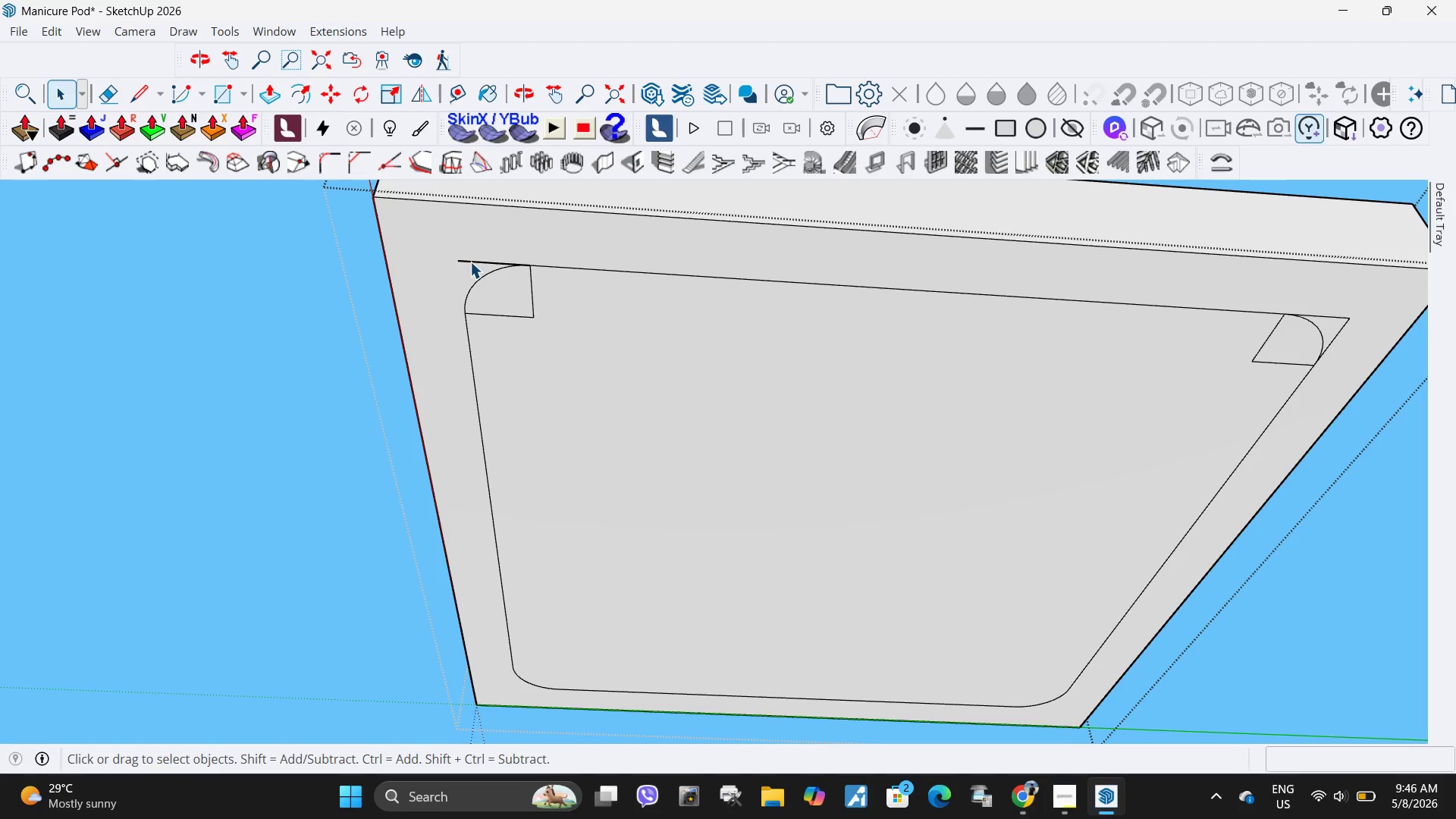 
left_click([470, 262])
 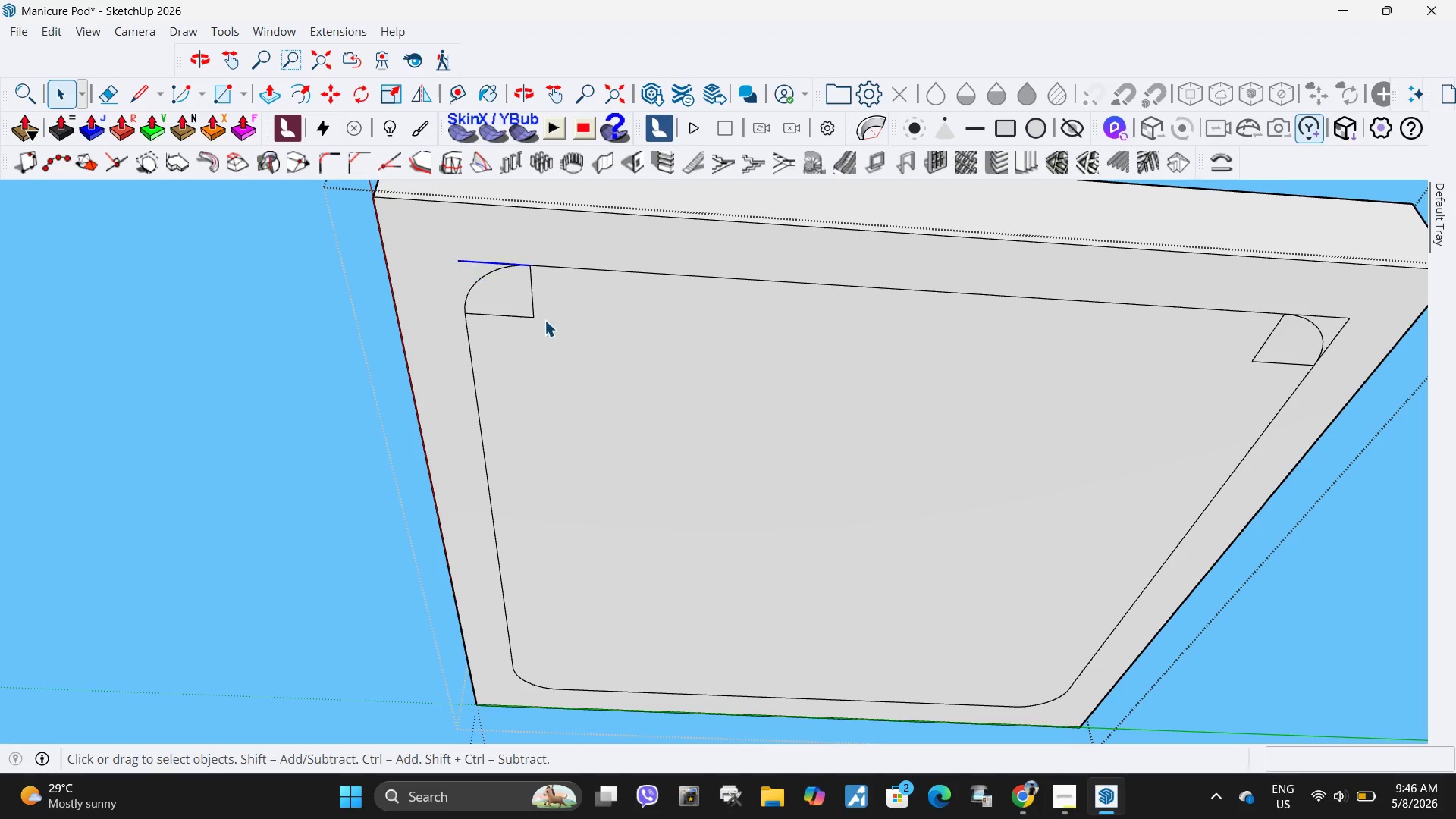 
key(Delete)
 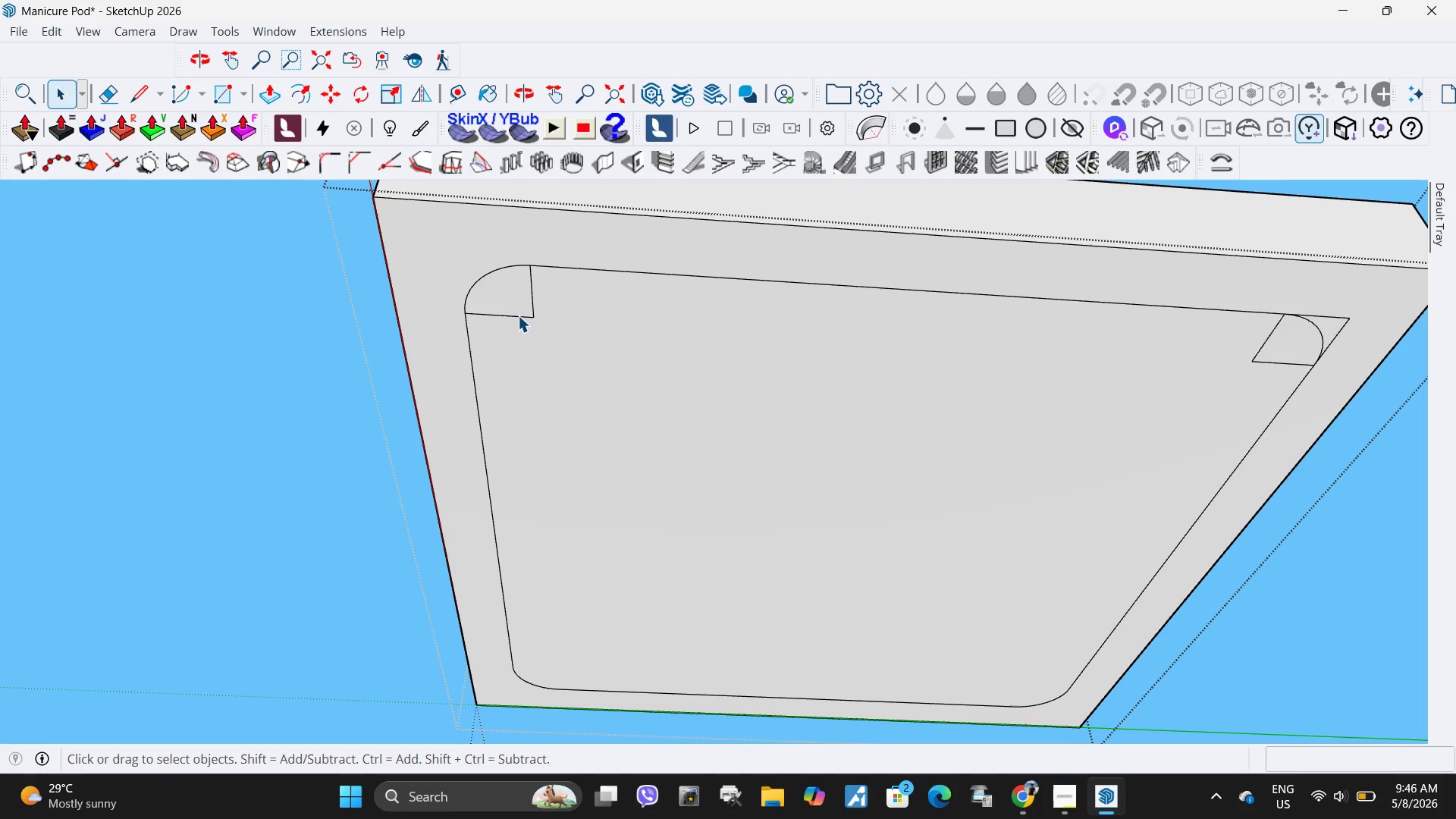 
left_click([518, 315])
 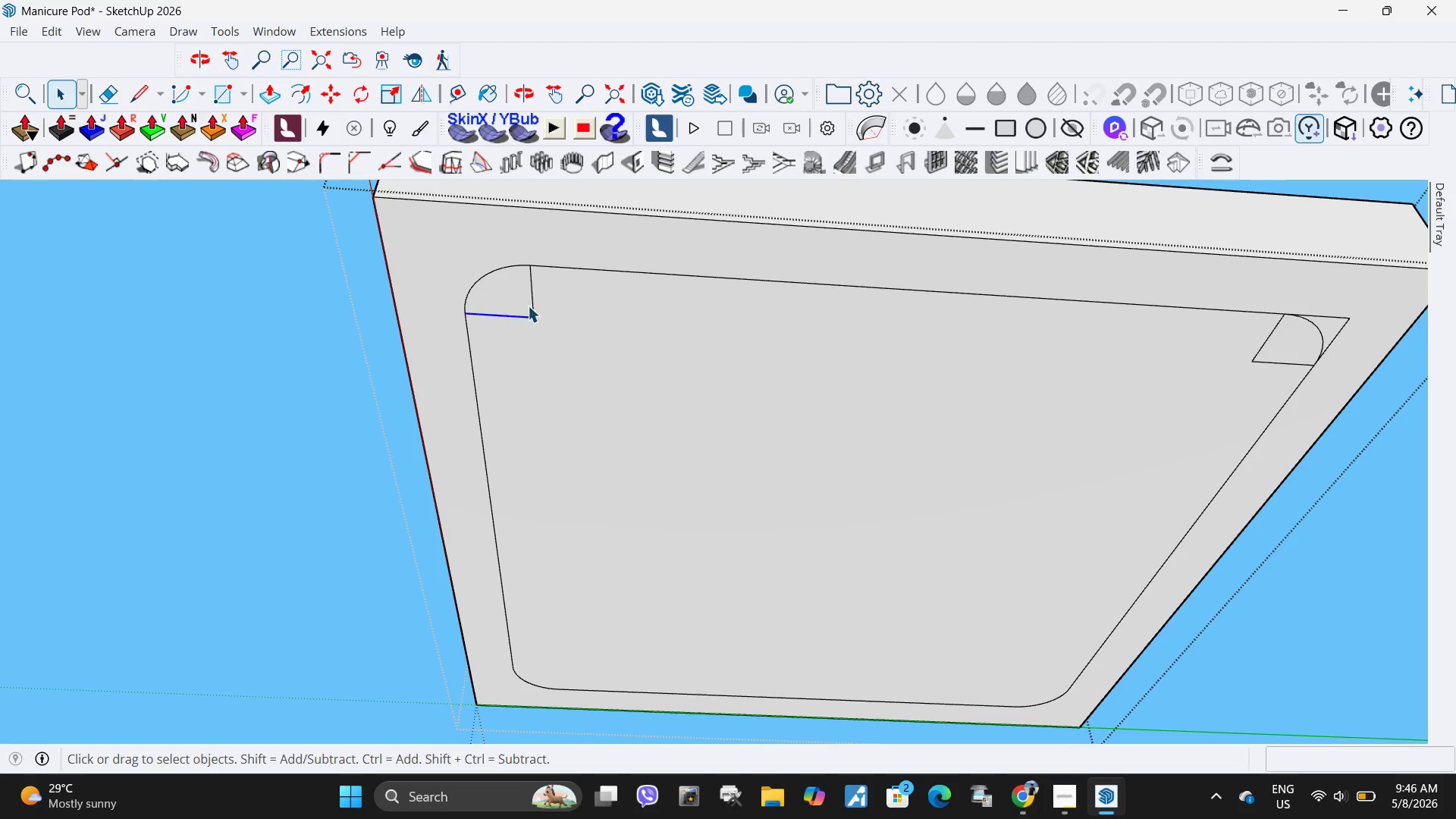 
key(Delete)
 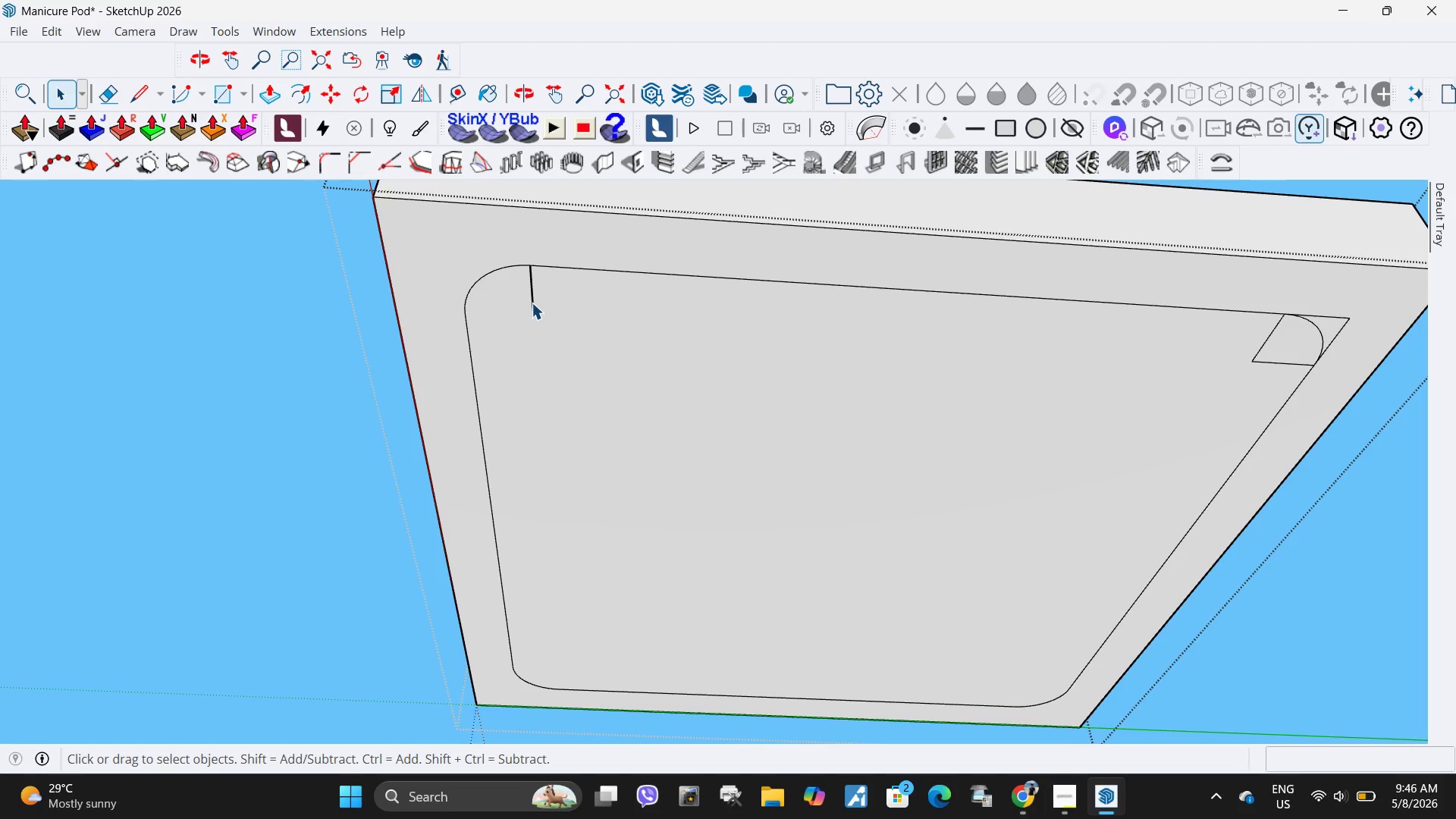 
left_click([532, 303])
 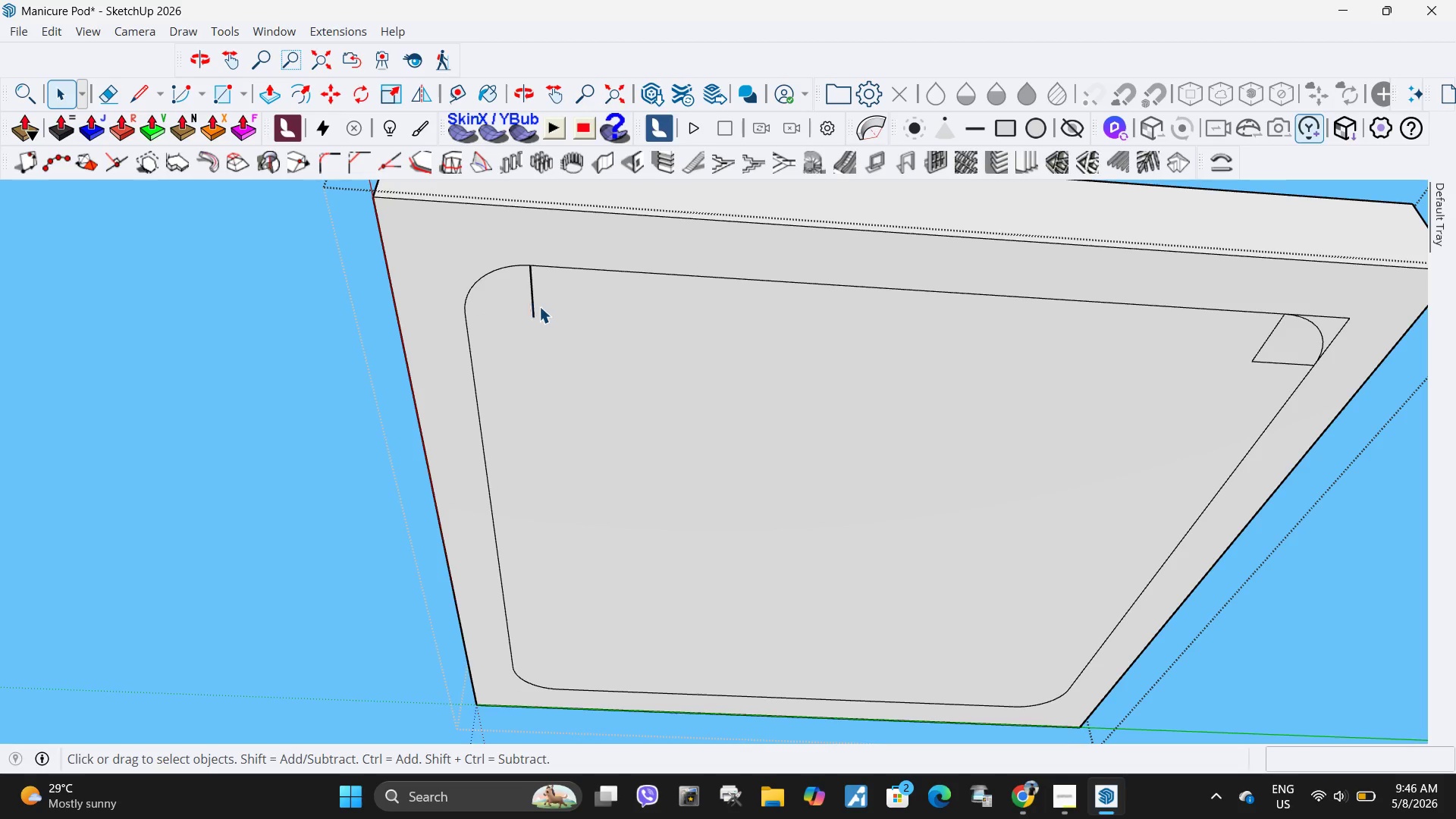 
key(Delete)
 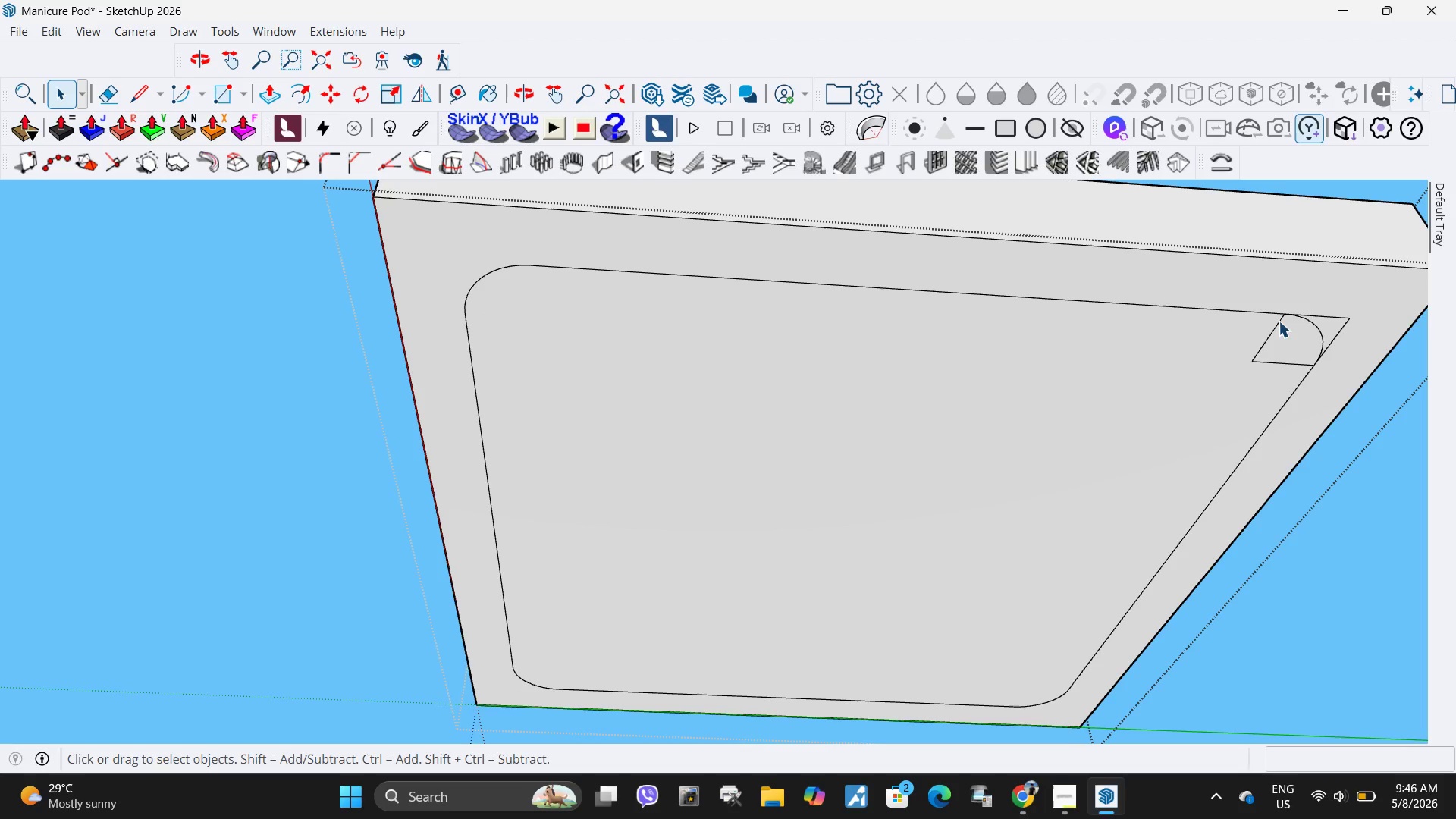 
left_click([1278, 326])
 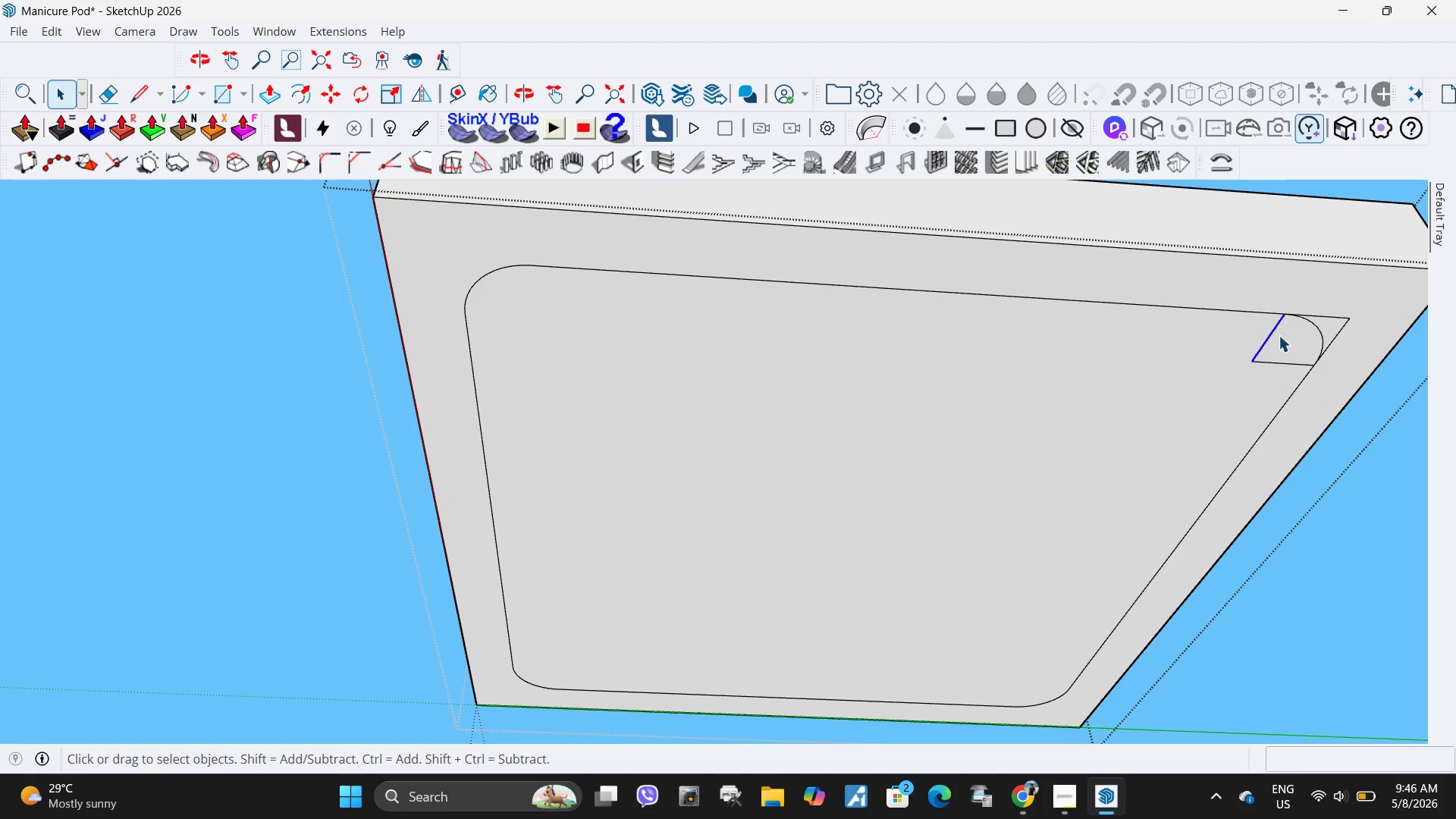 
key(Delete)
 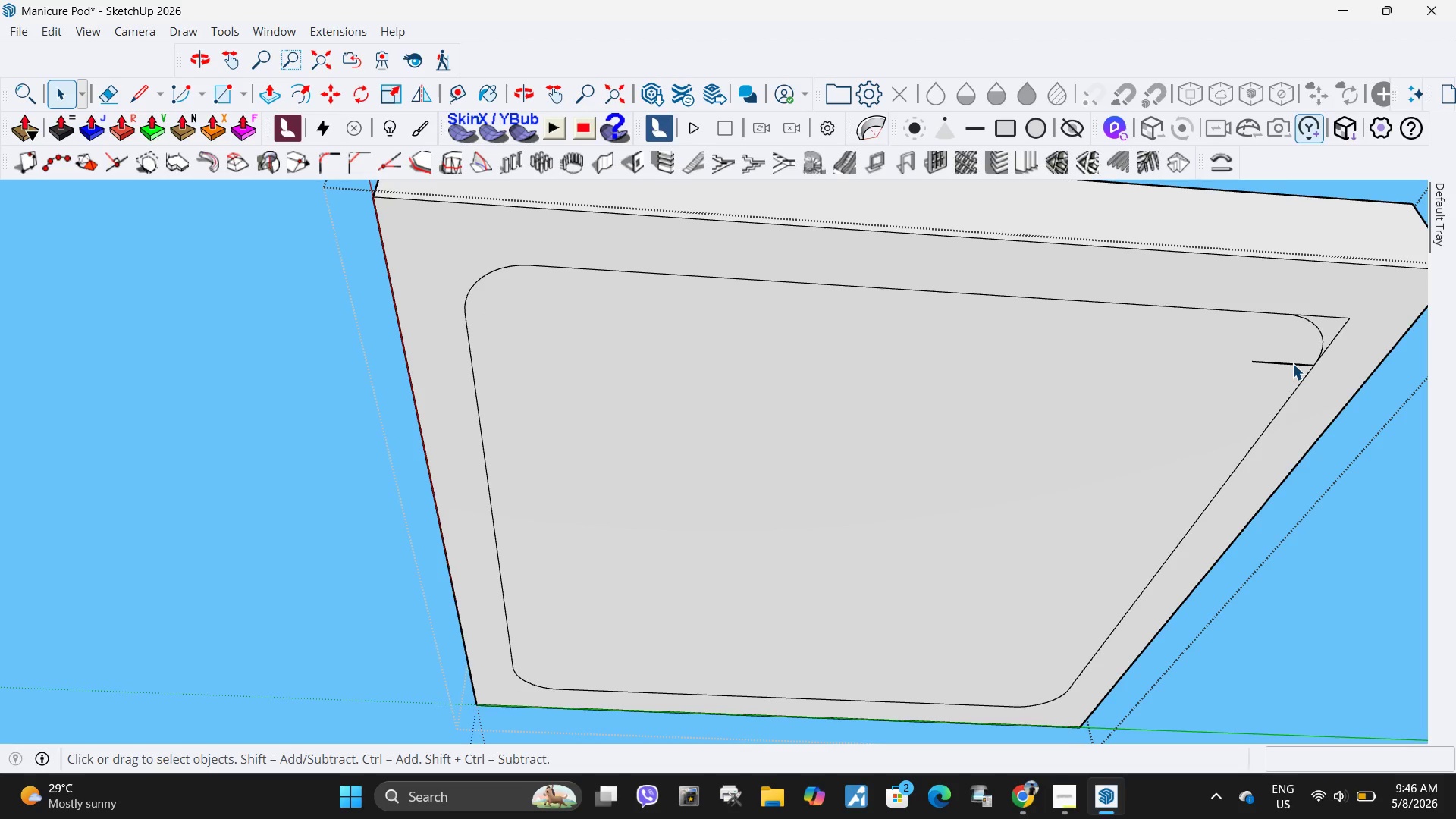 
left_click([1292, 363])
 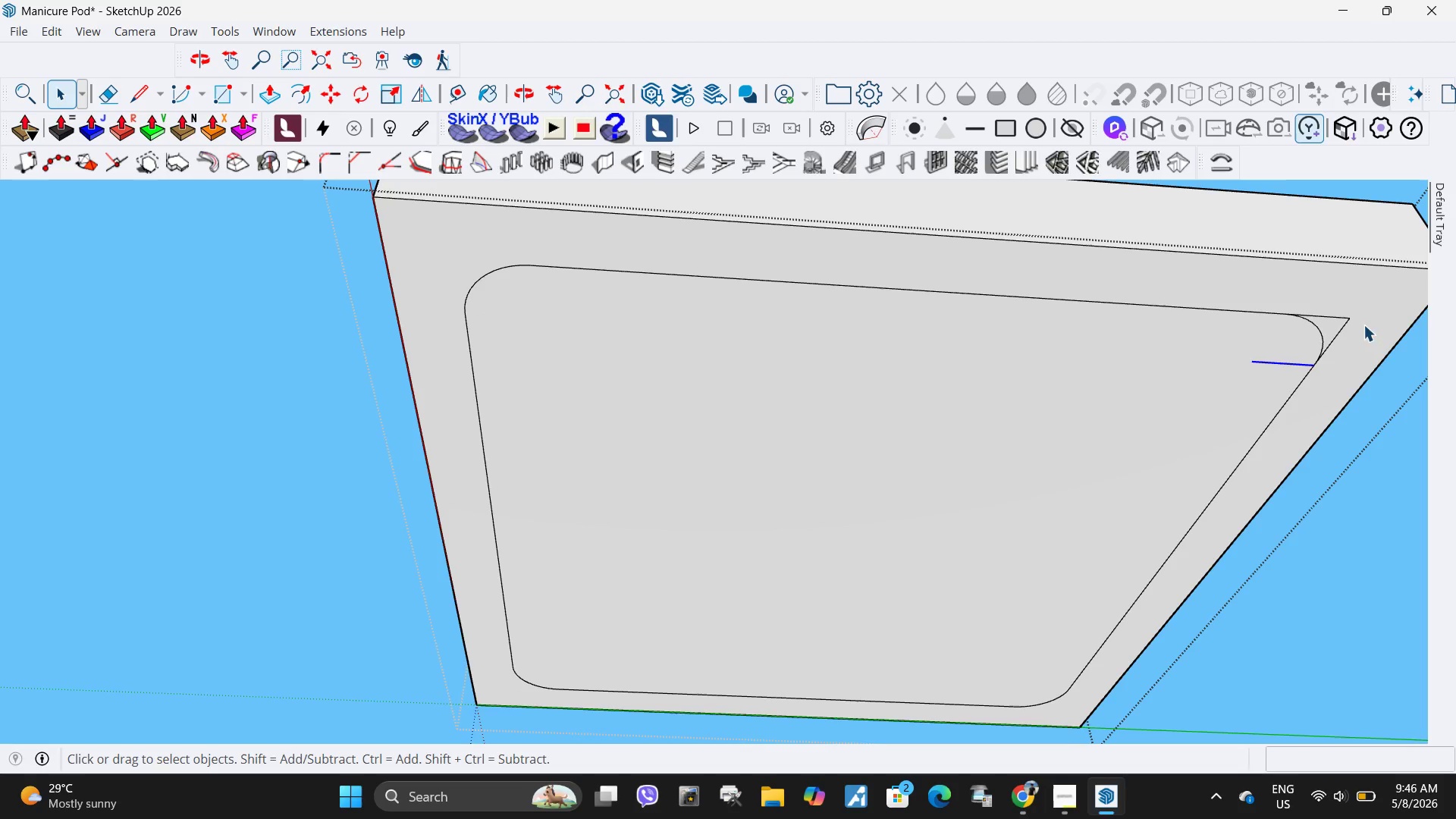 
key(Delete)
 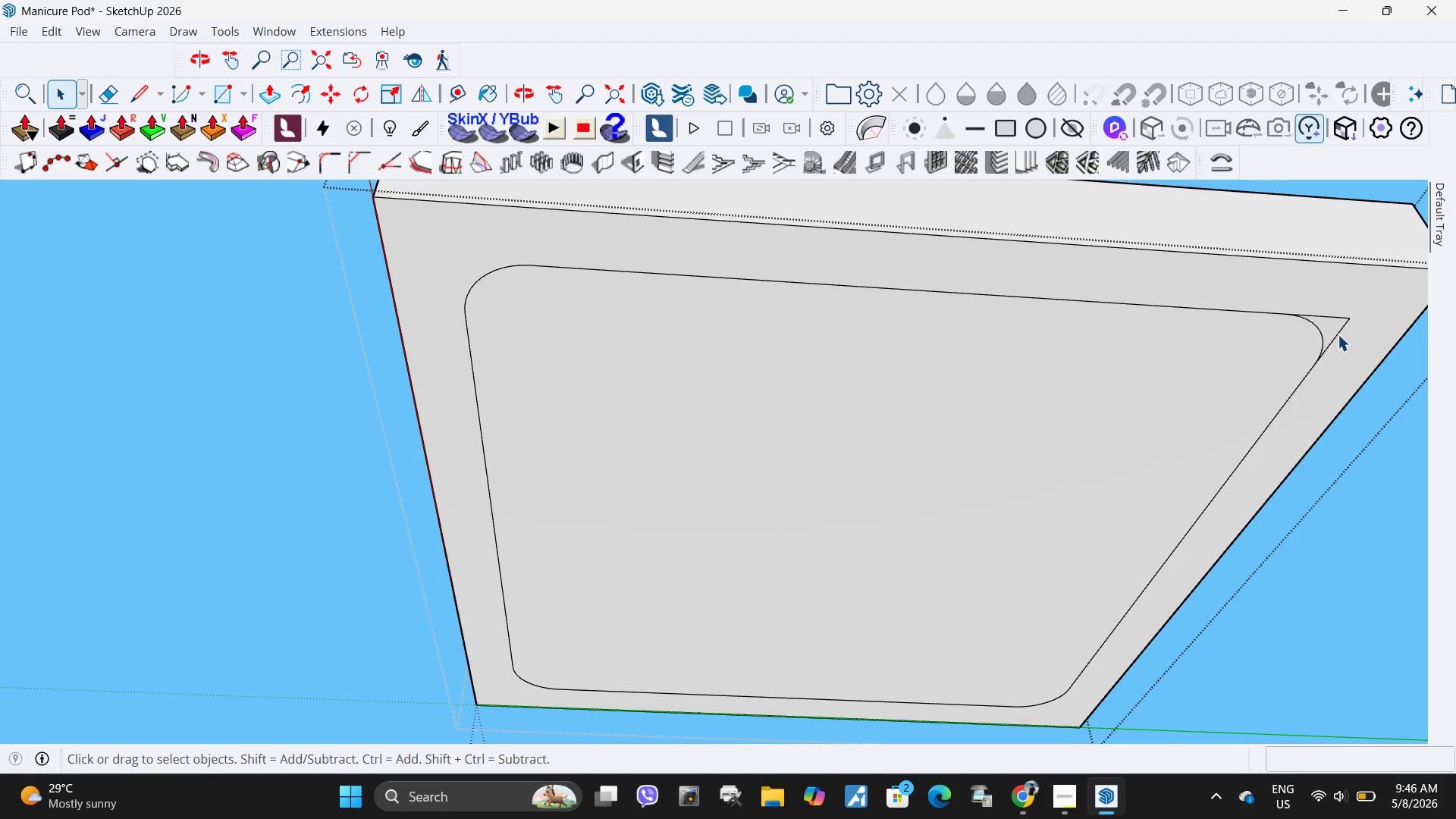 
left_click([1338, 334])
 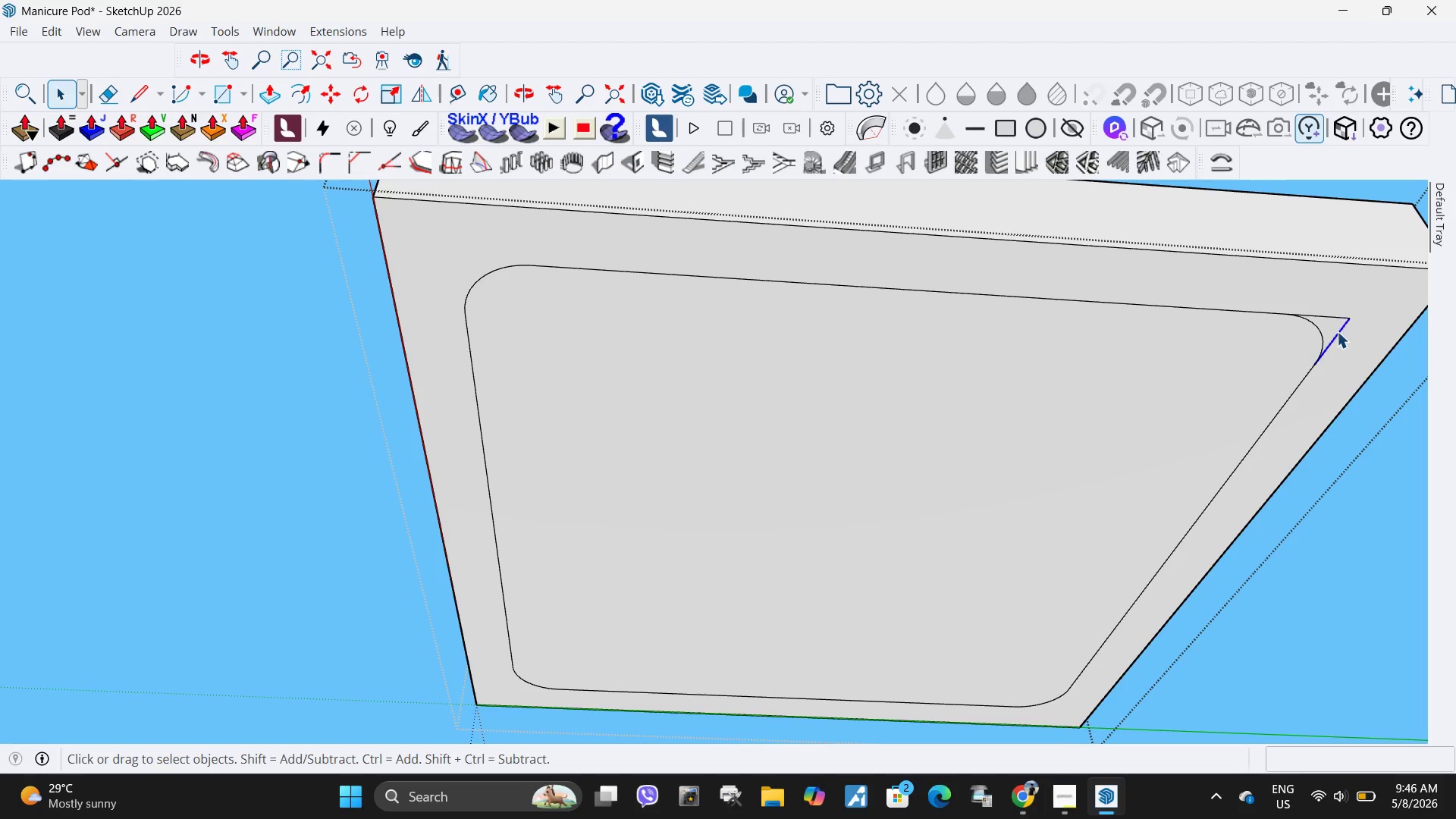 
key(Delete)
 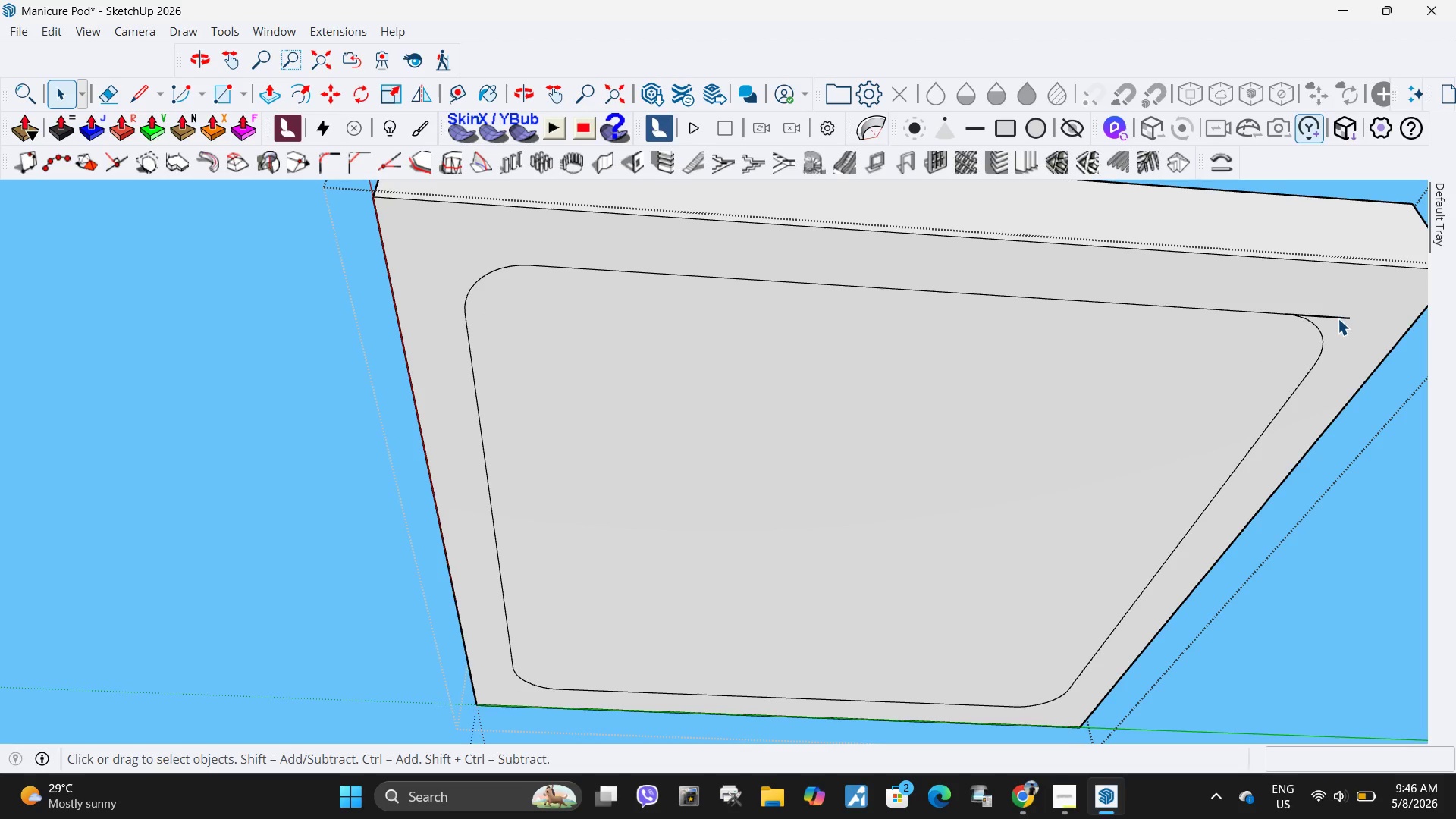 
left_click([1338, 318])
 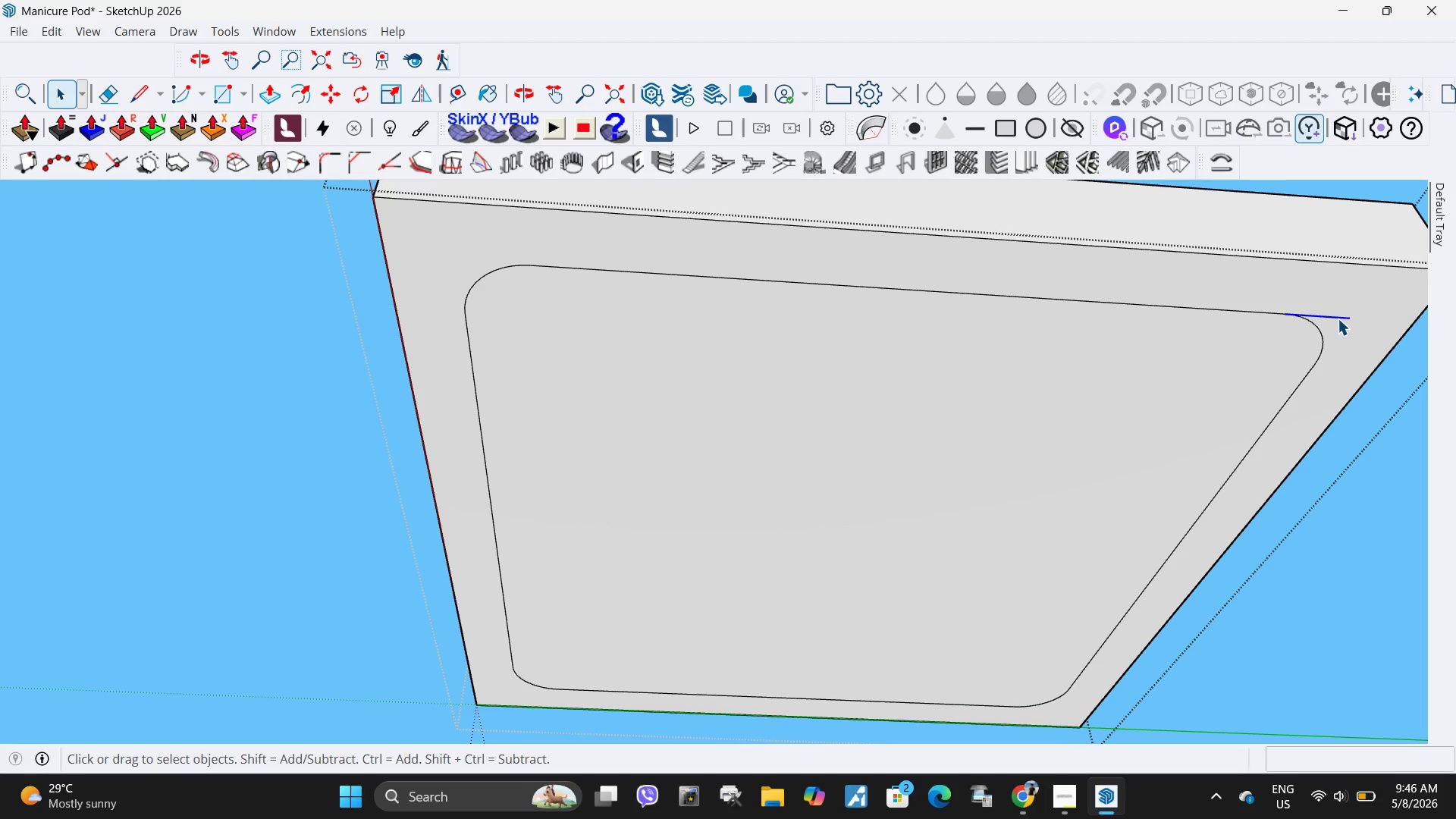 
key(Delete)
 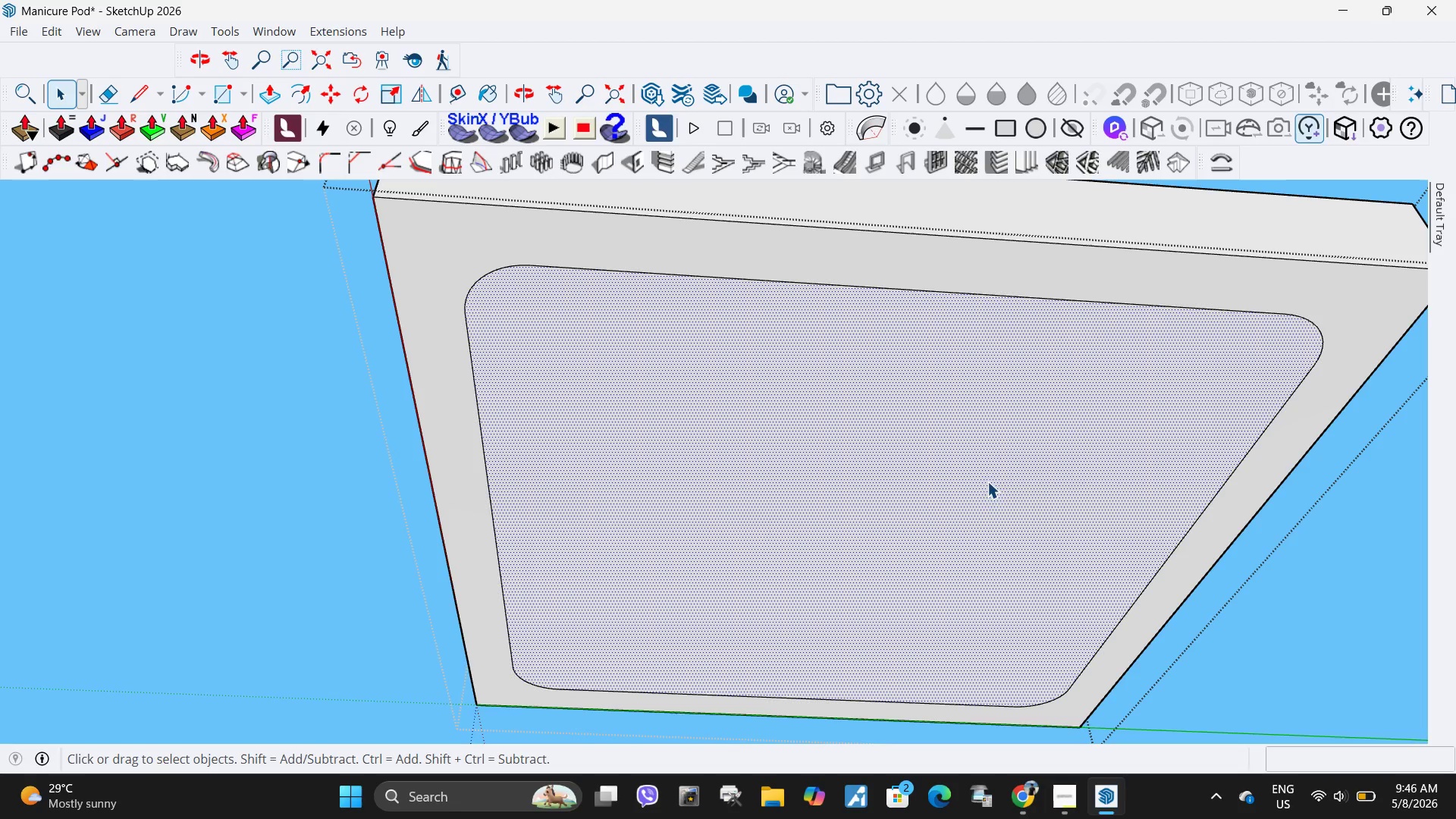 
key(P)
 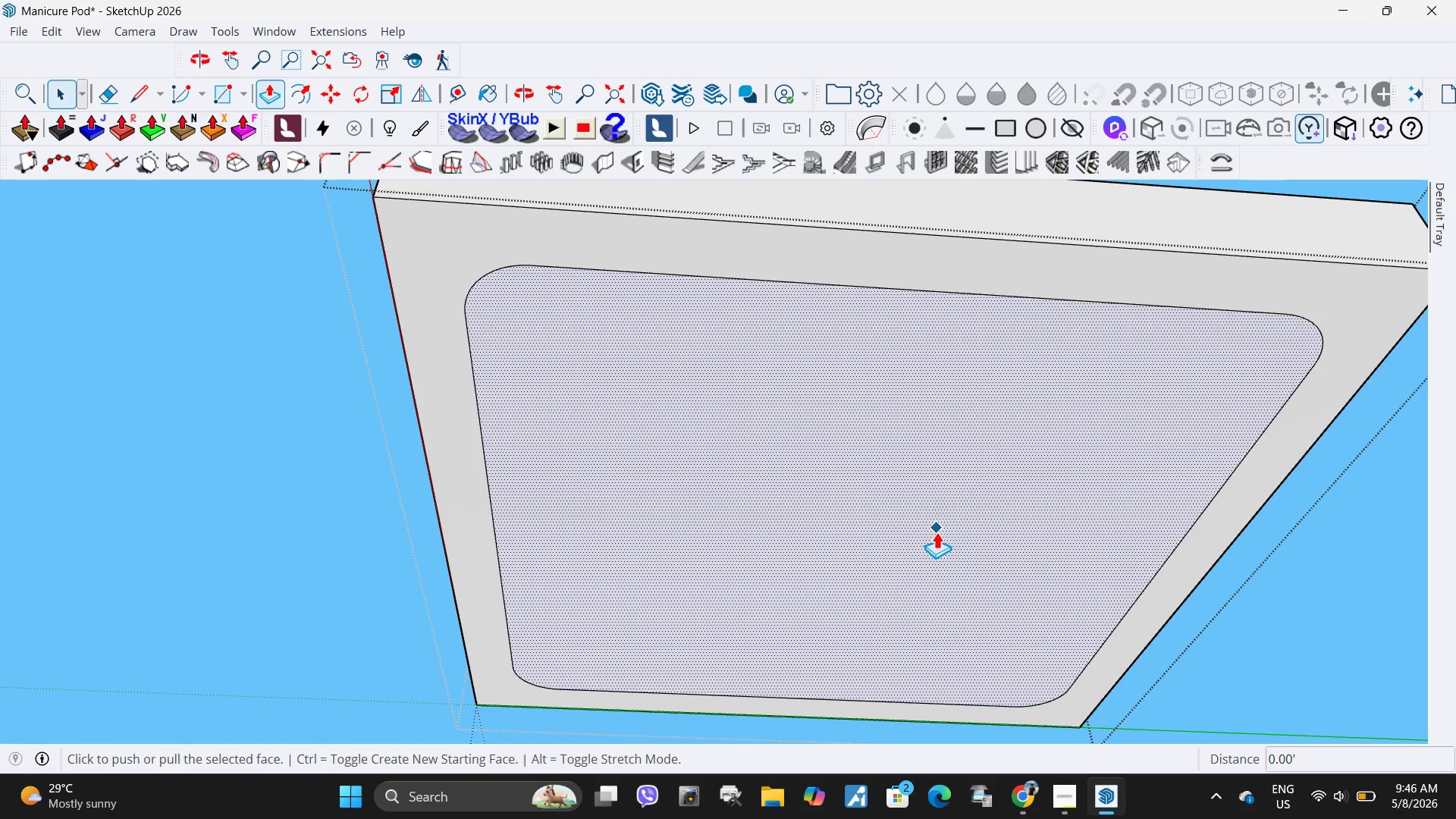 
left_click([937, 532])
 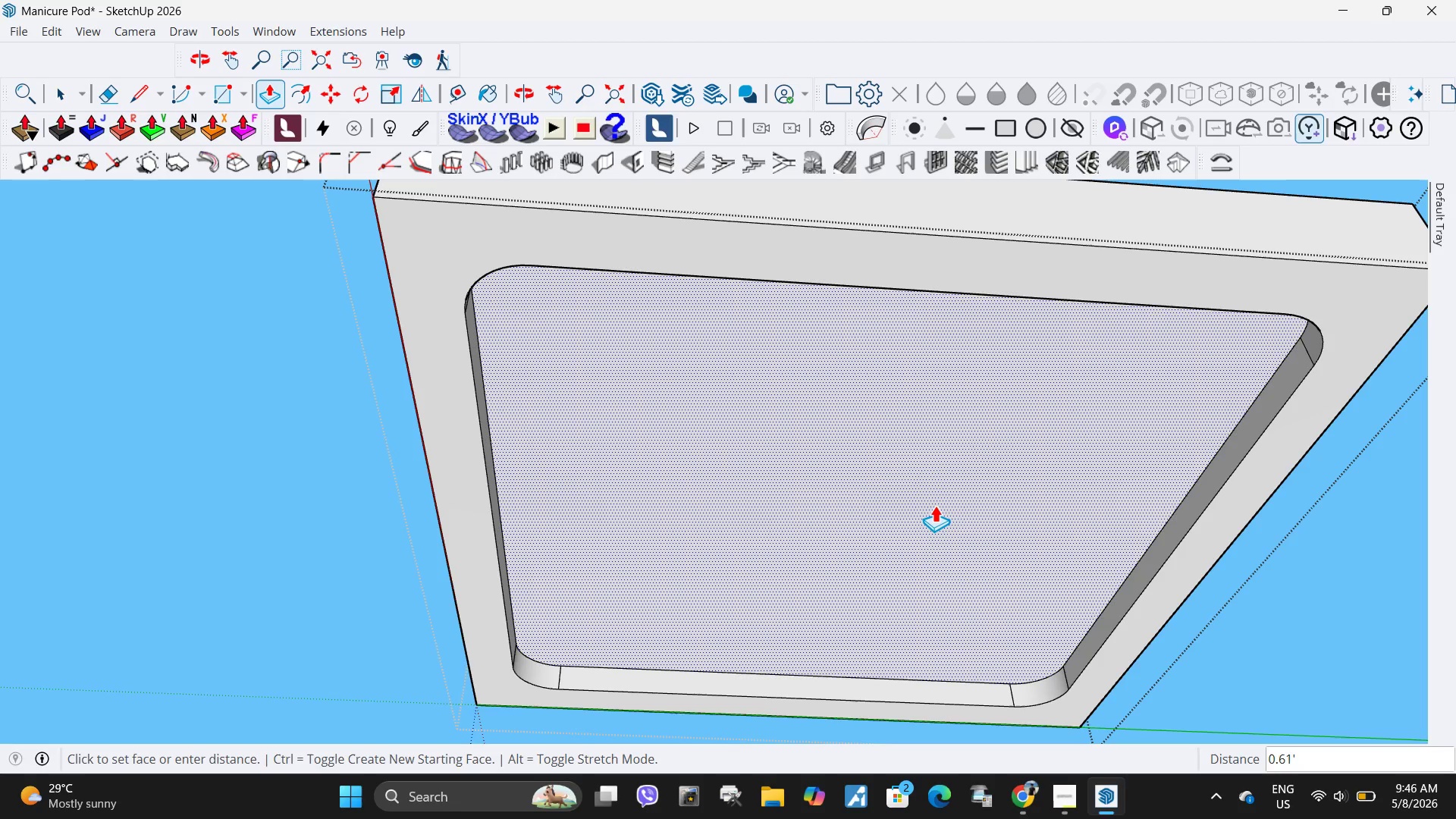 
key(NumpadDecimal)
 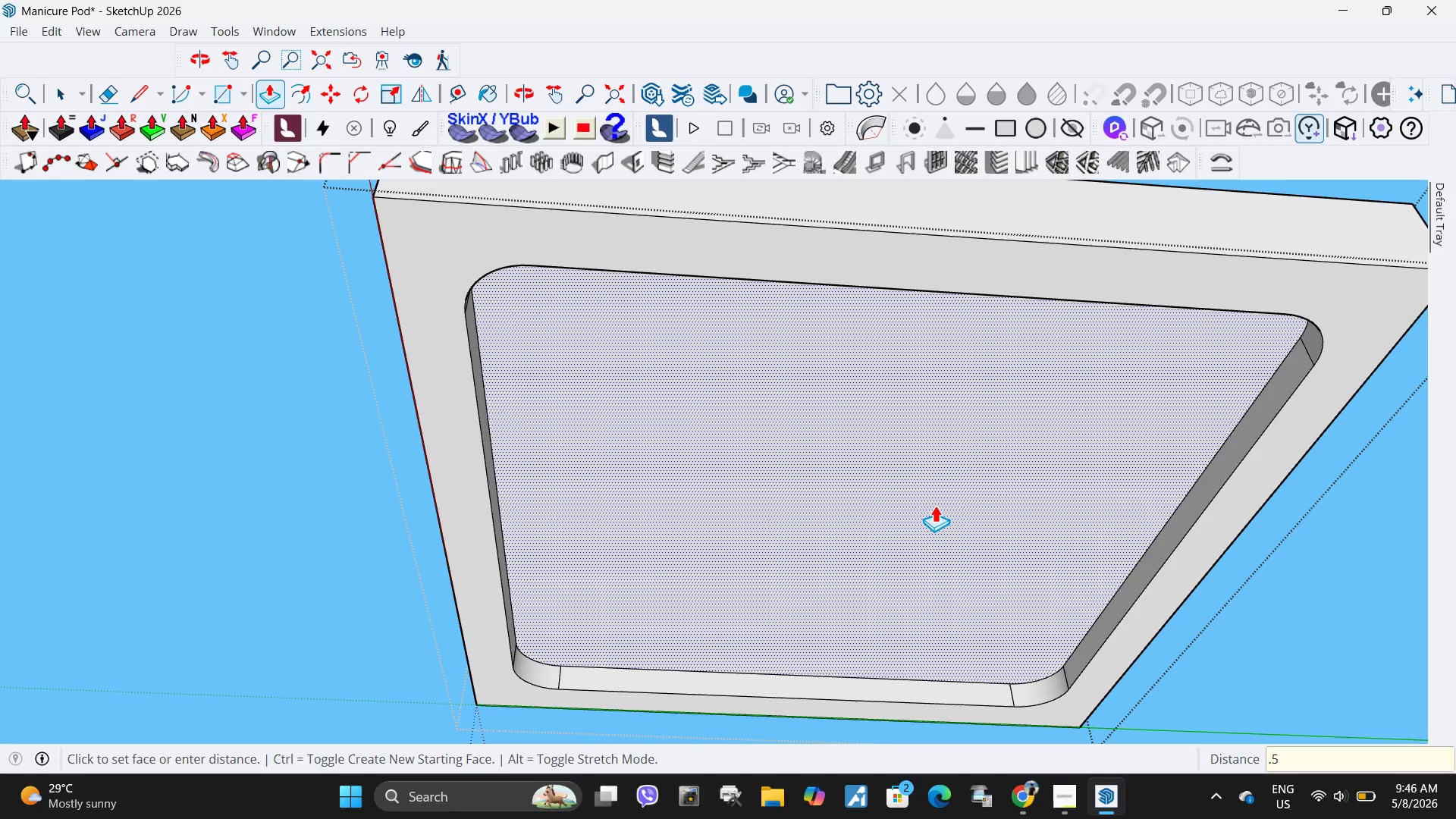 
key(Numpad5)
 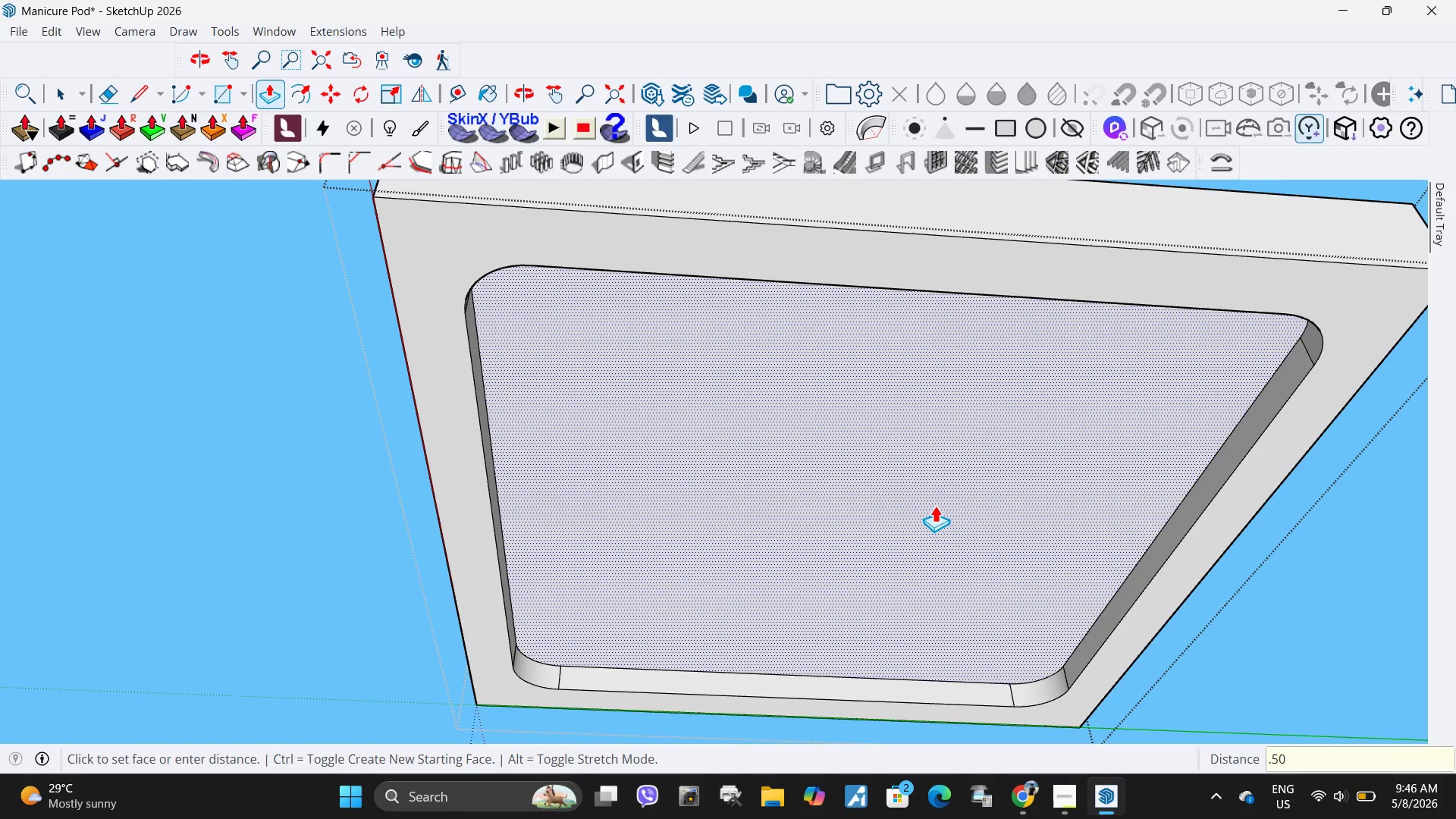 
key(Numpad0)
 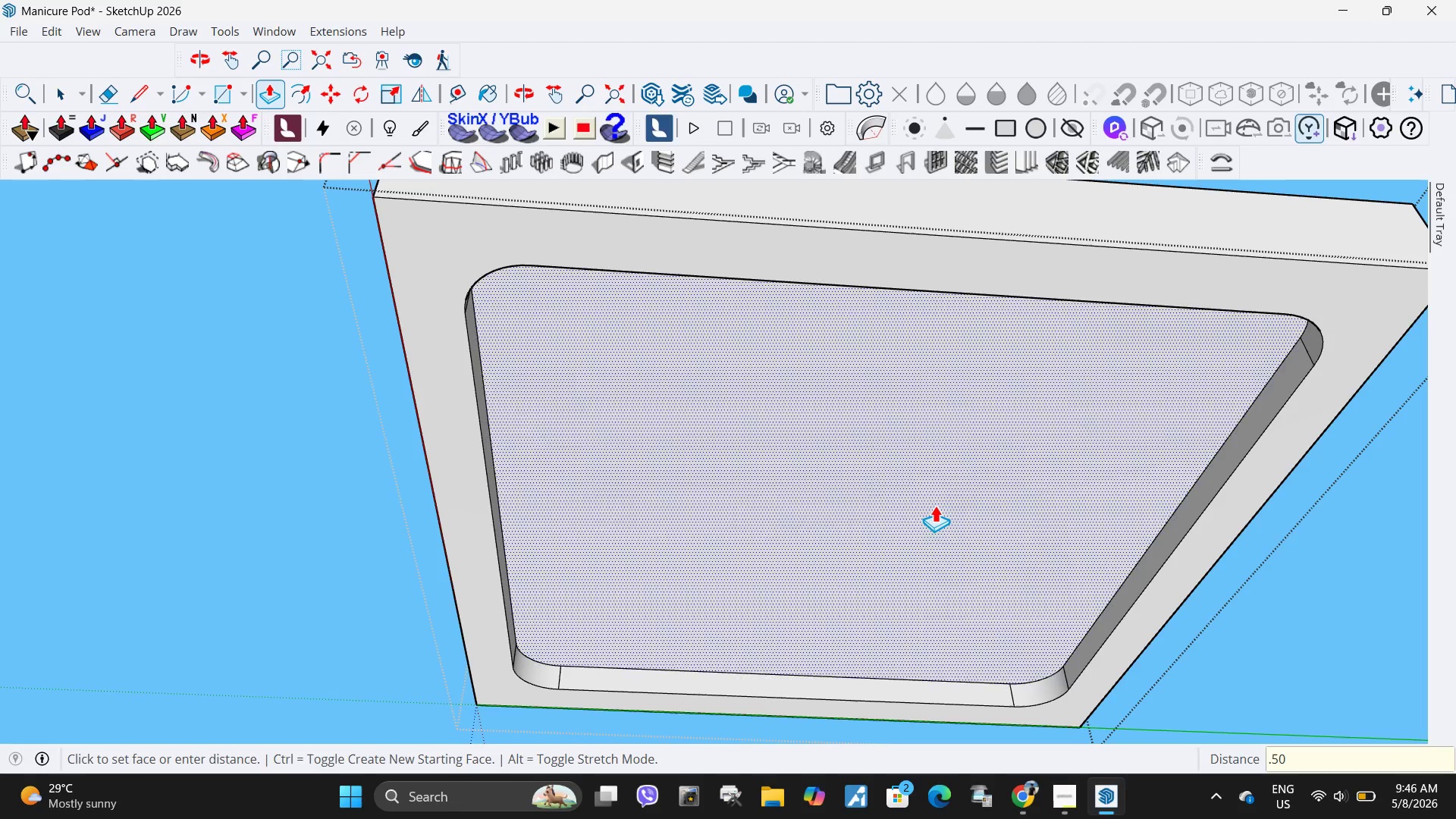 
key(NumpadEnter)
 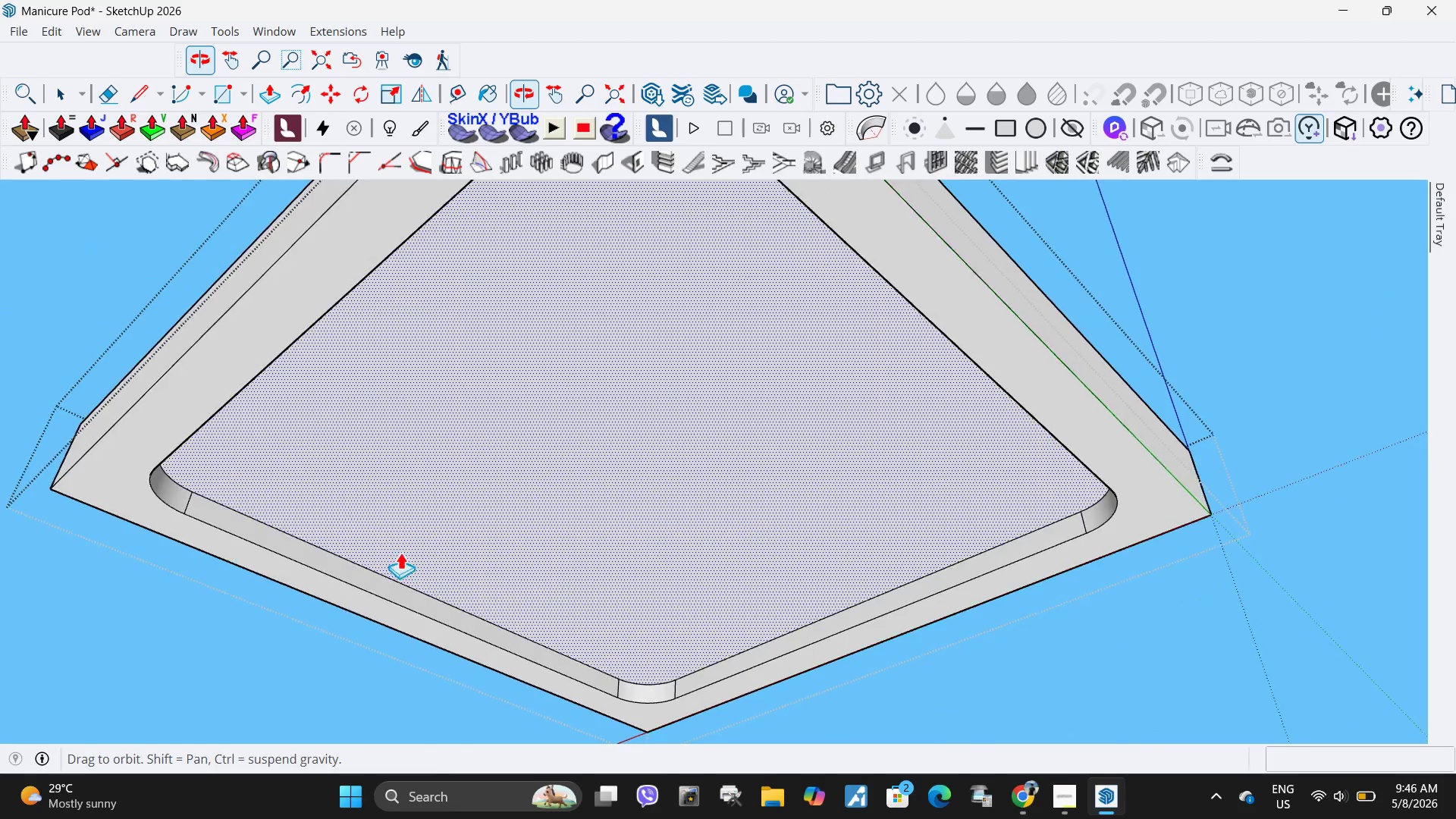 
wait(7.25)
 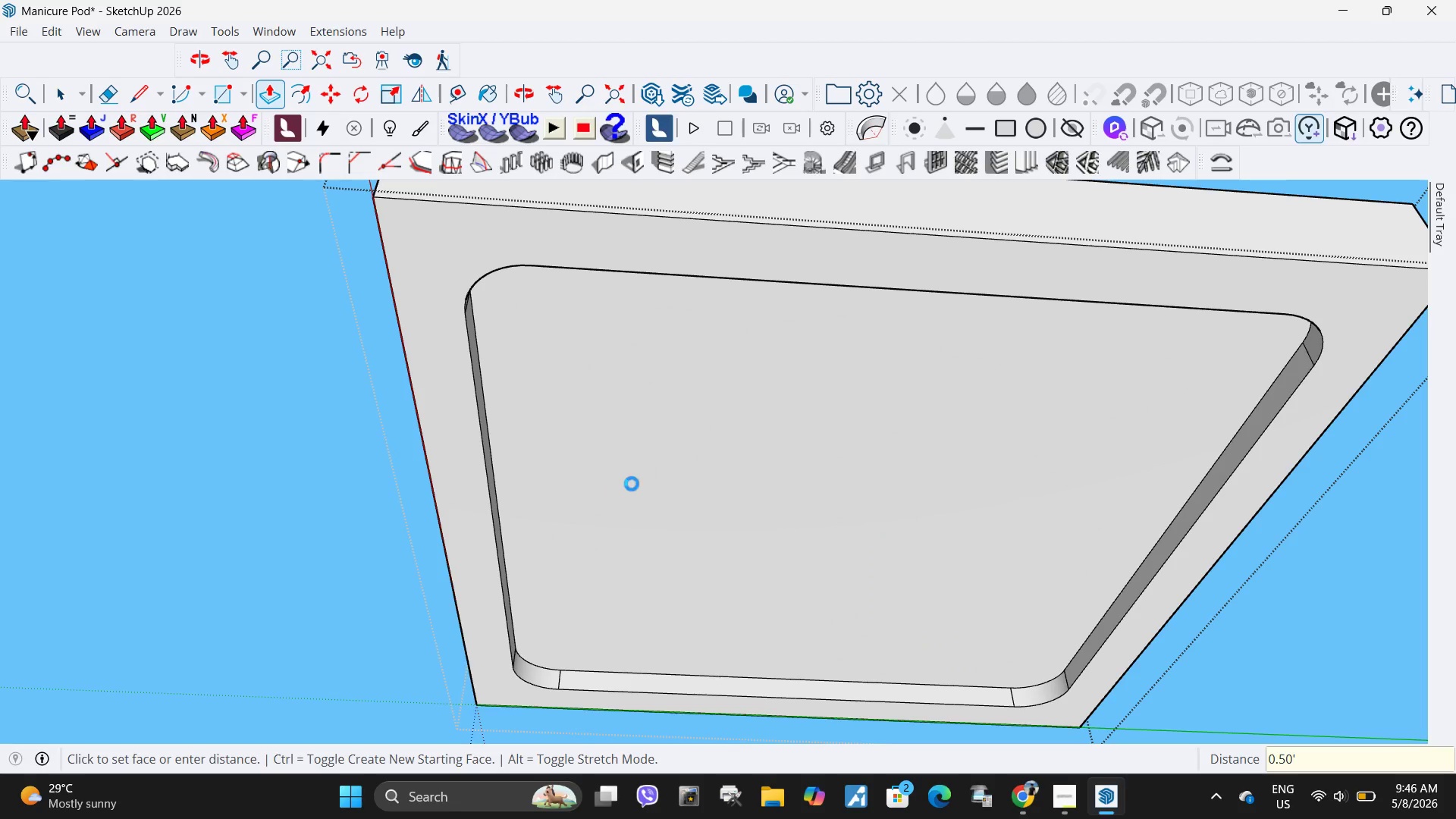 
left_click([650, 588])
 